 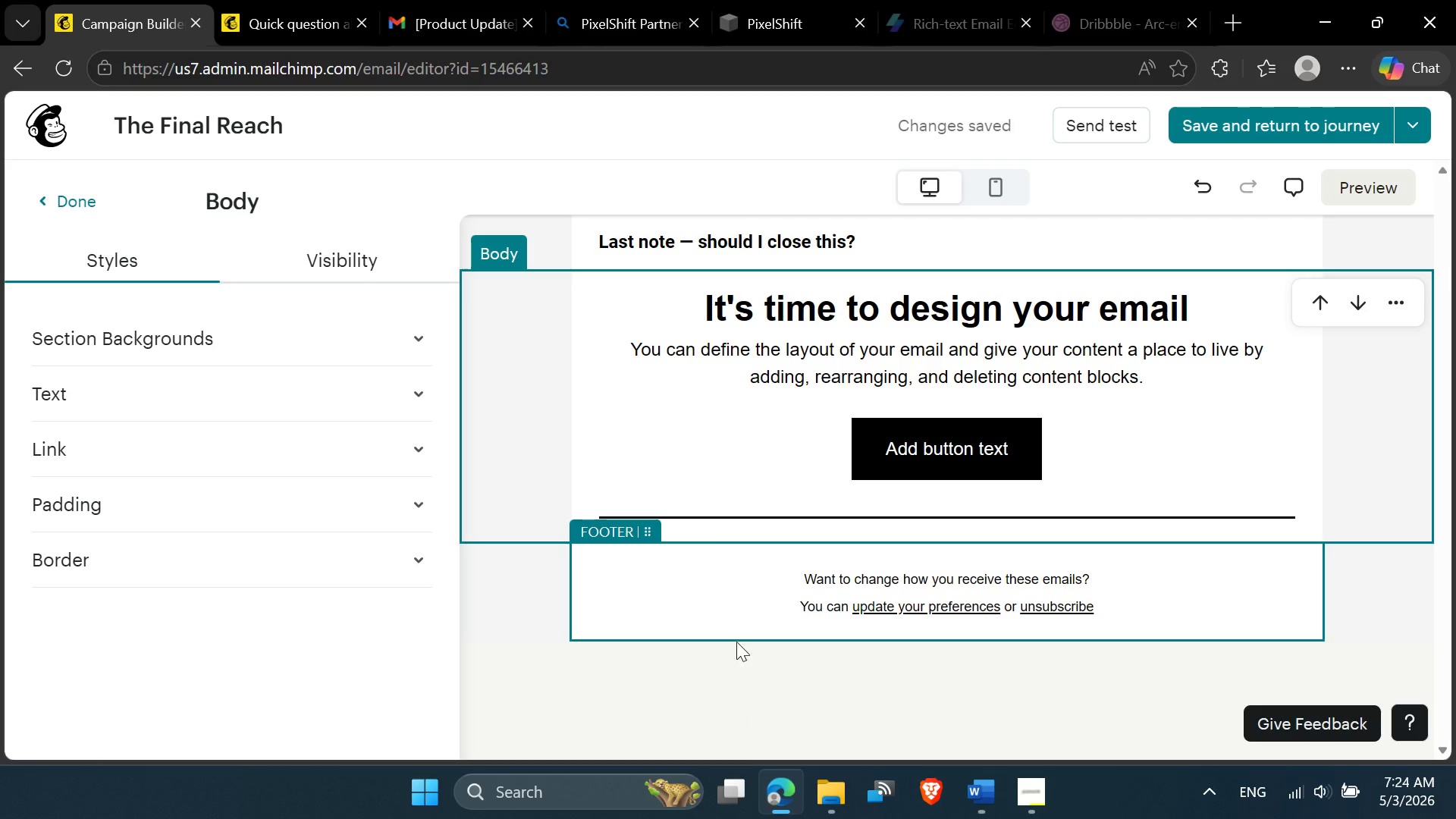 
left_click([883, 341])
 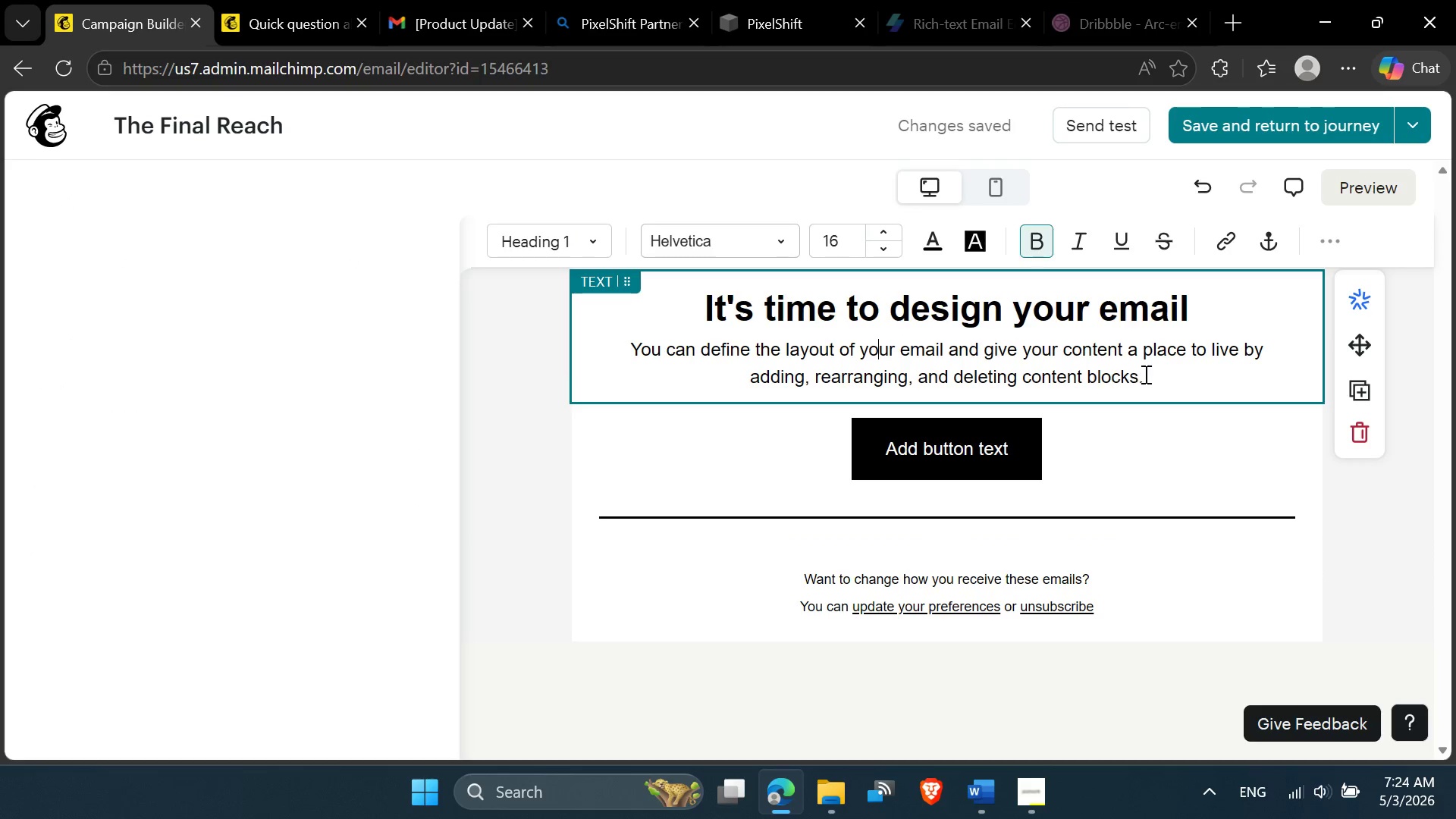 
left_click_drag(start_coordinate=[1149, 374], to_coordinate=[686, 309])
 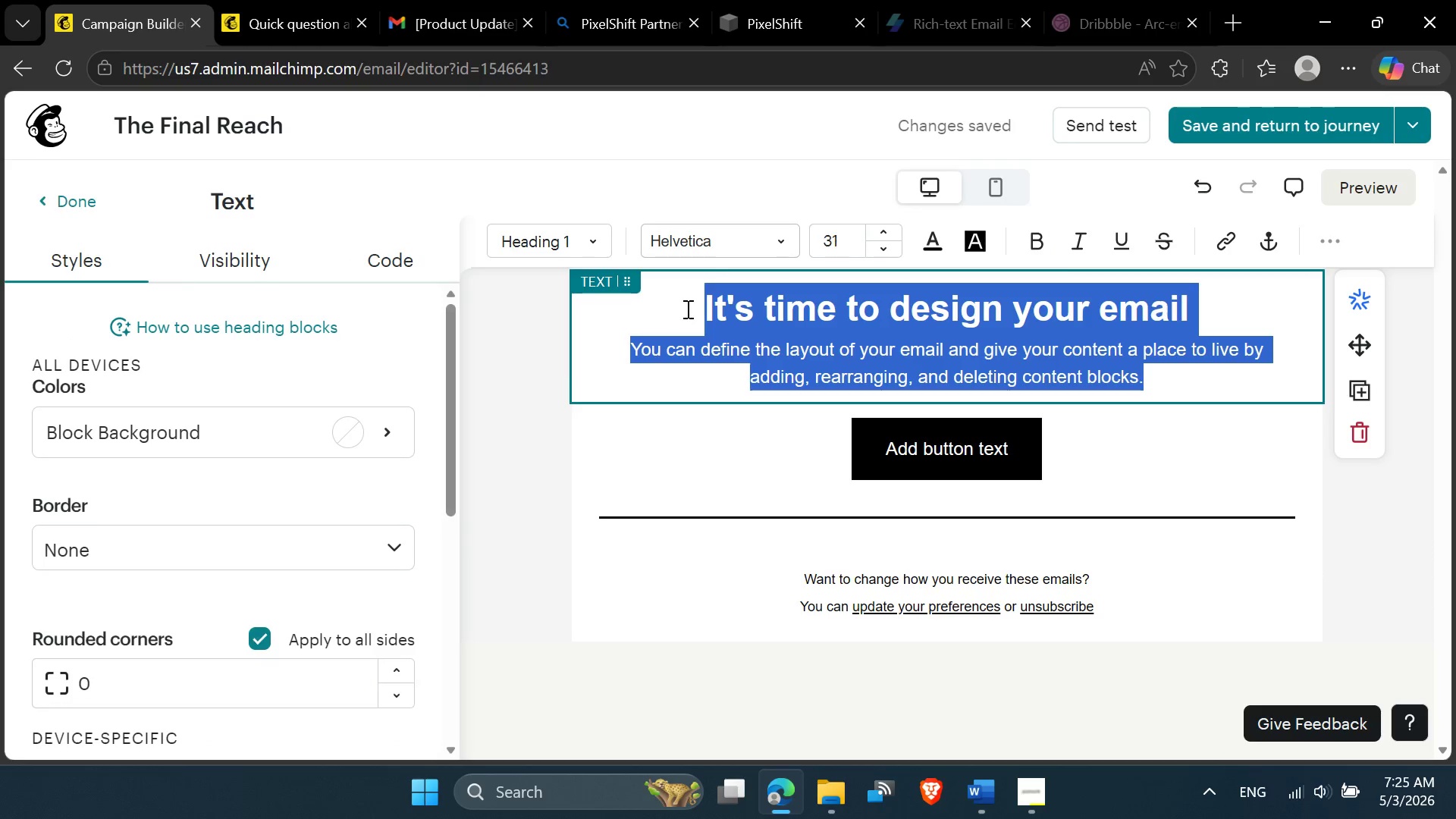 
key(Control+V)
 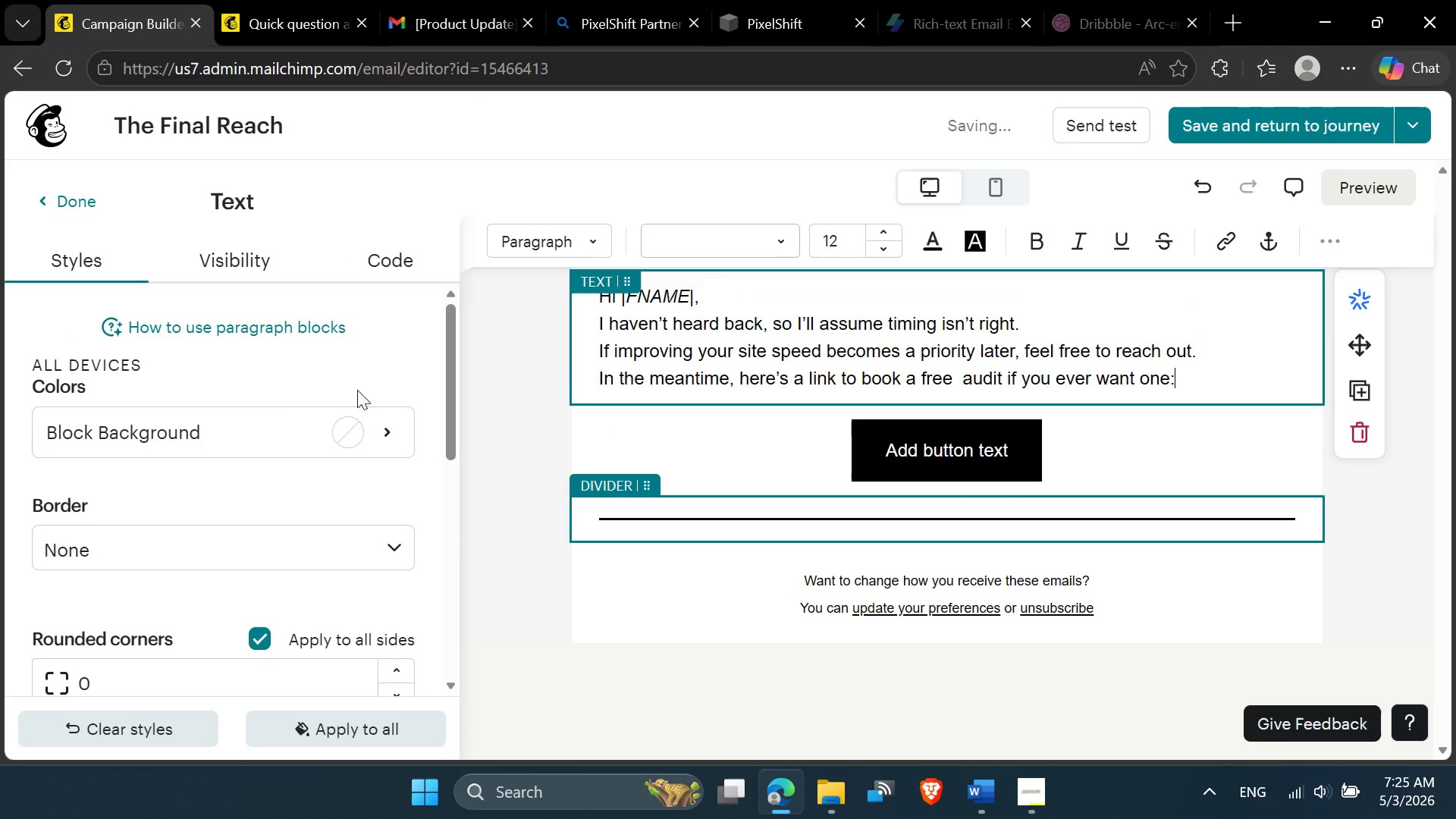 
left_click([80, 209])
 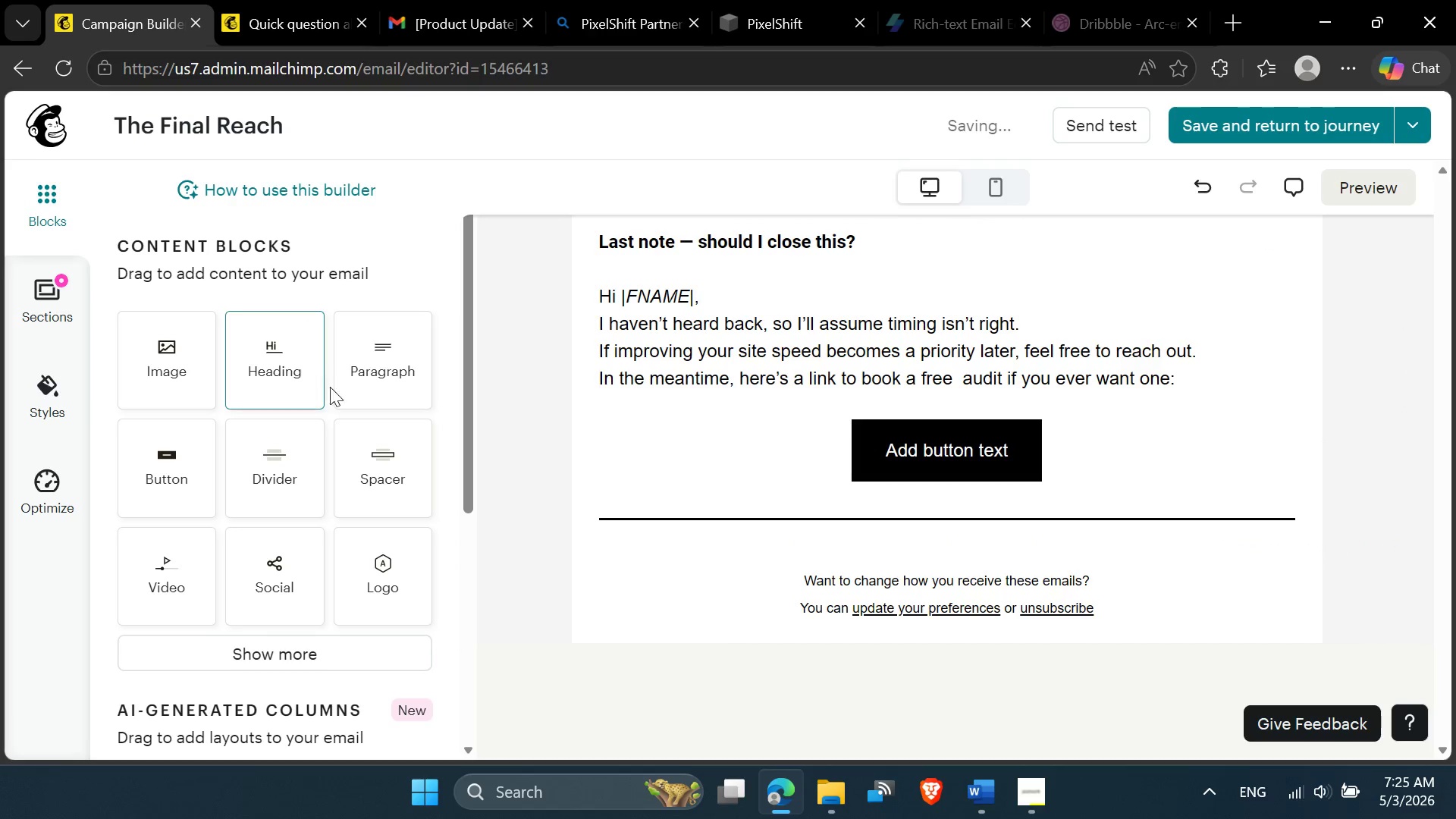 
left_click_drag(start_coordinate=[366, 378], to_coordinate=[891, 479])
 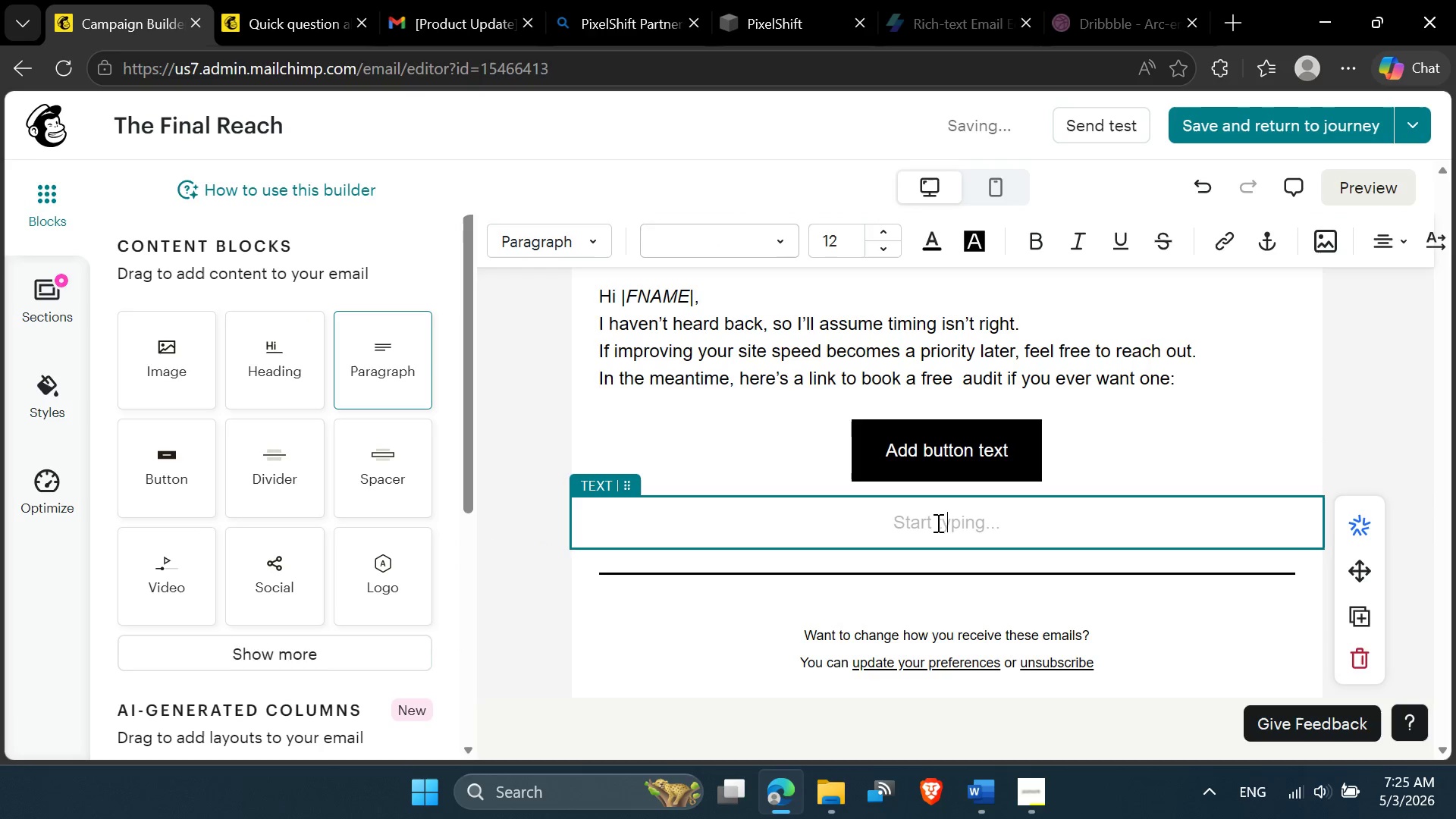 
left_click([938, 522])
 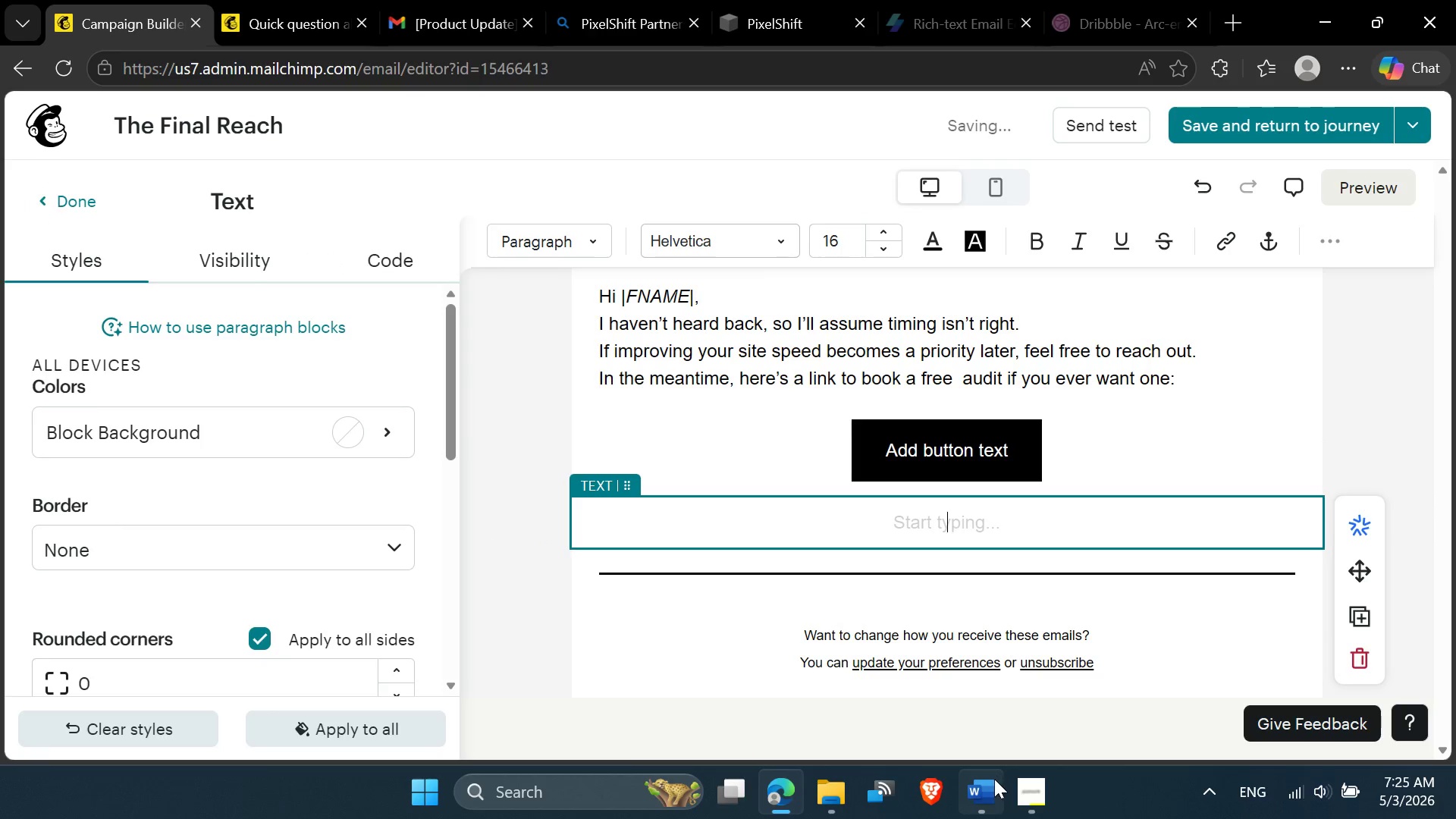 
left_click([991, 787])
 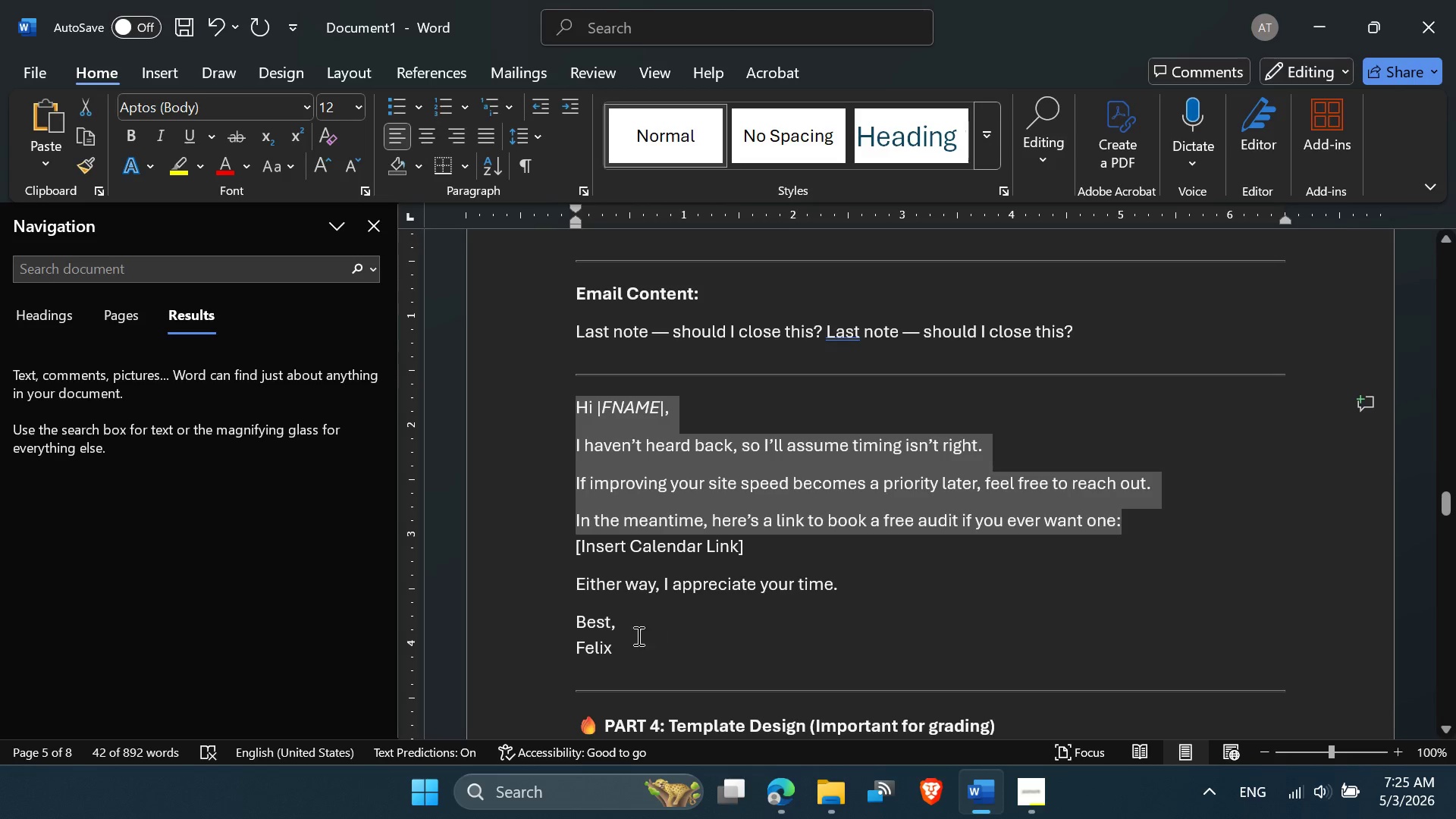 
left_click_drag(start_coordinate=[623, 640], to_coordinate=[581, 597])
 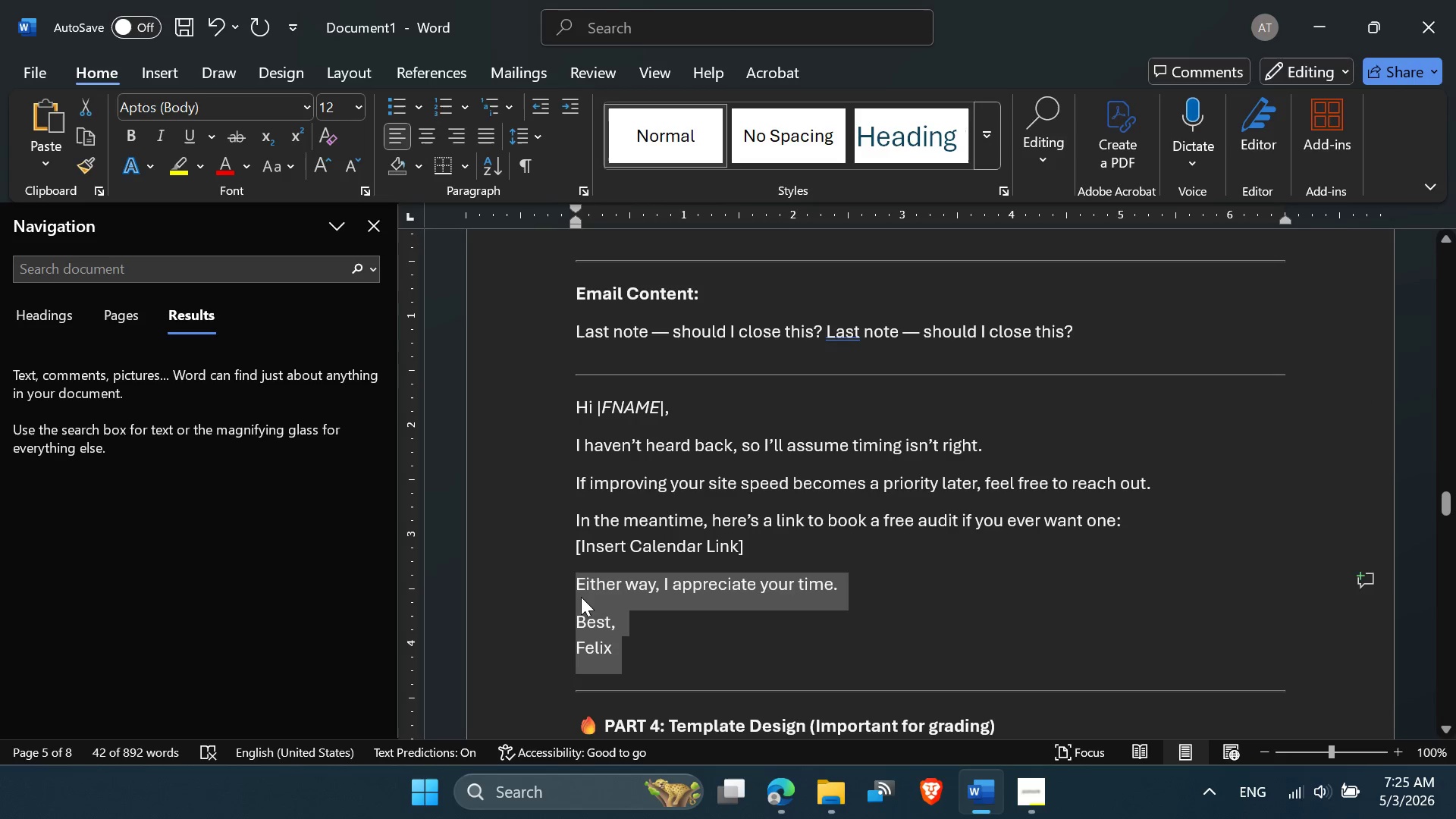 
key(Control+C)
 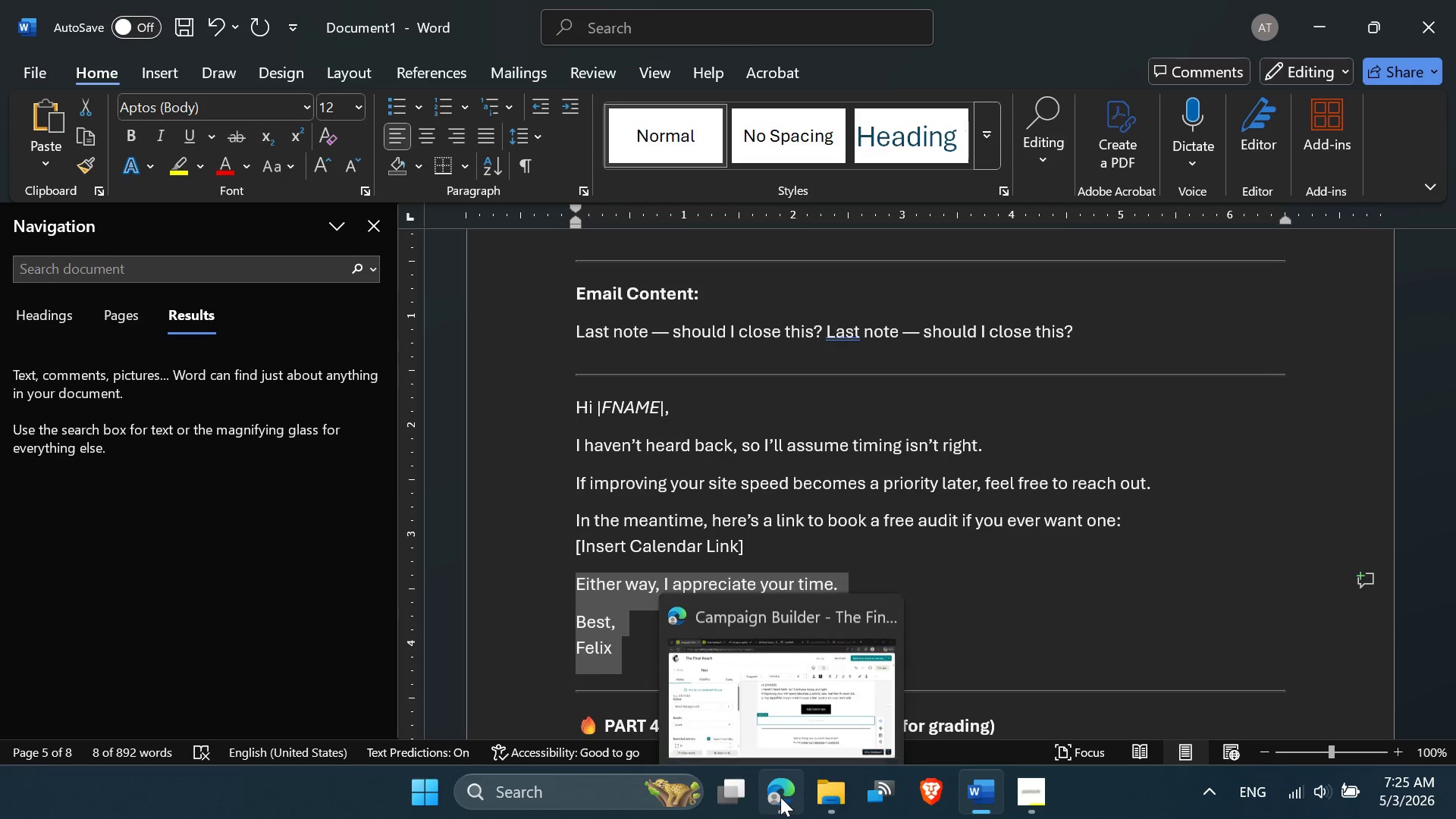 
left_click([792, 726])
 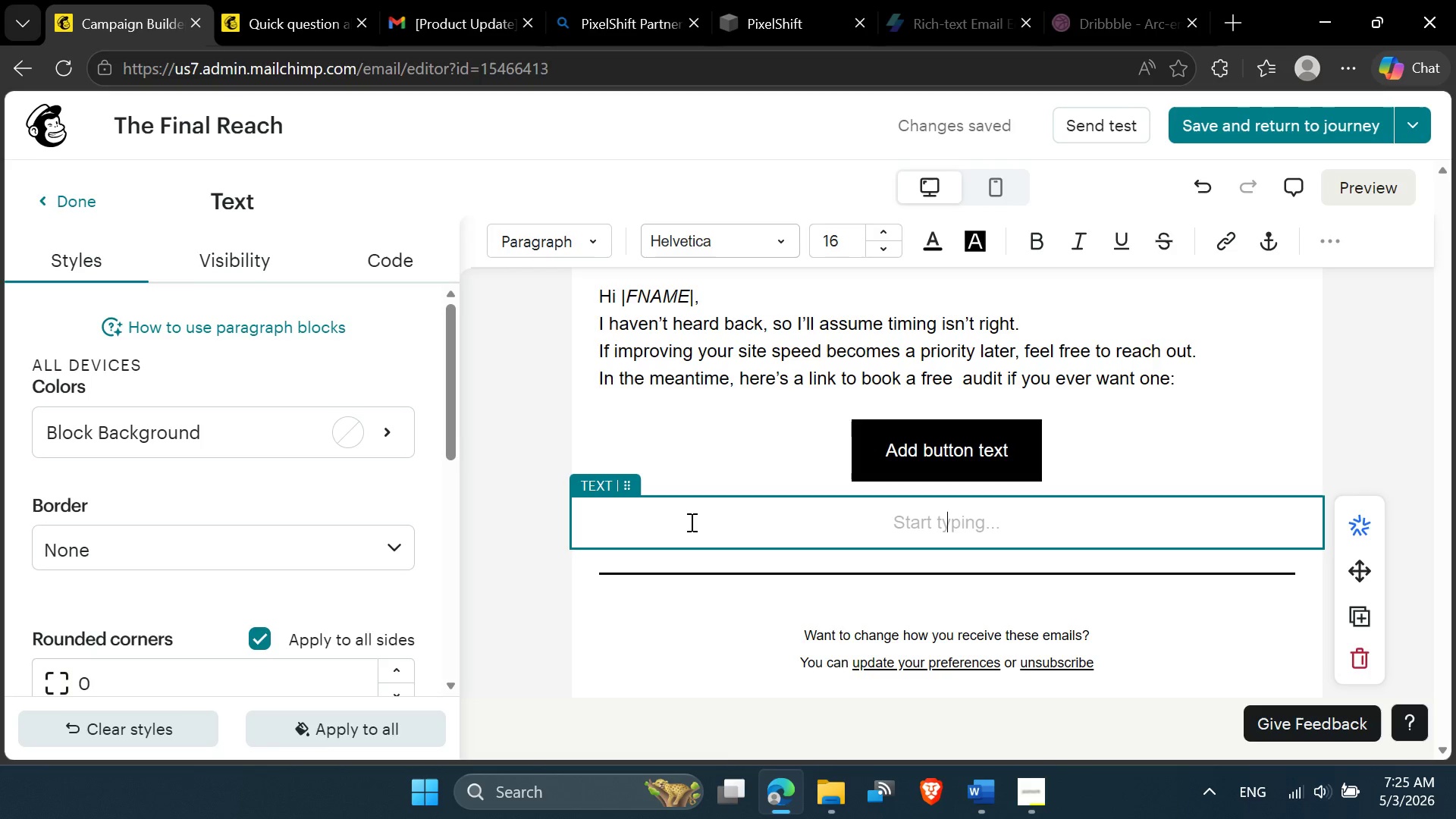 
left_click([690, 521])
 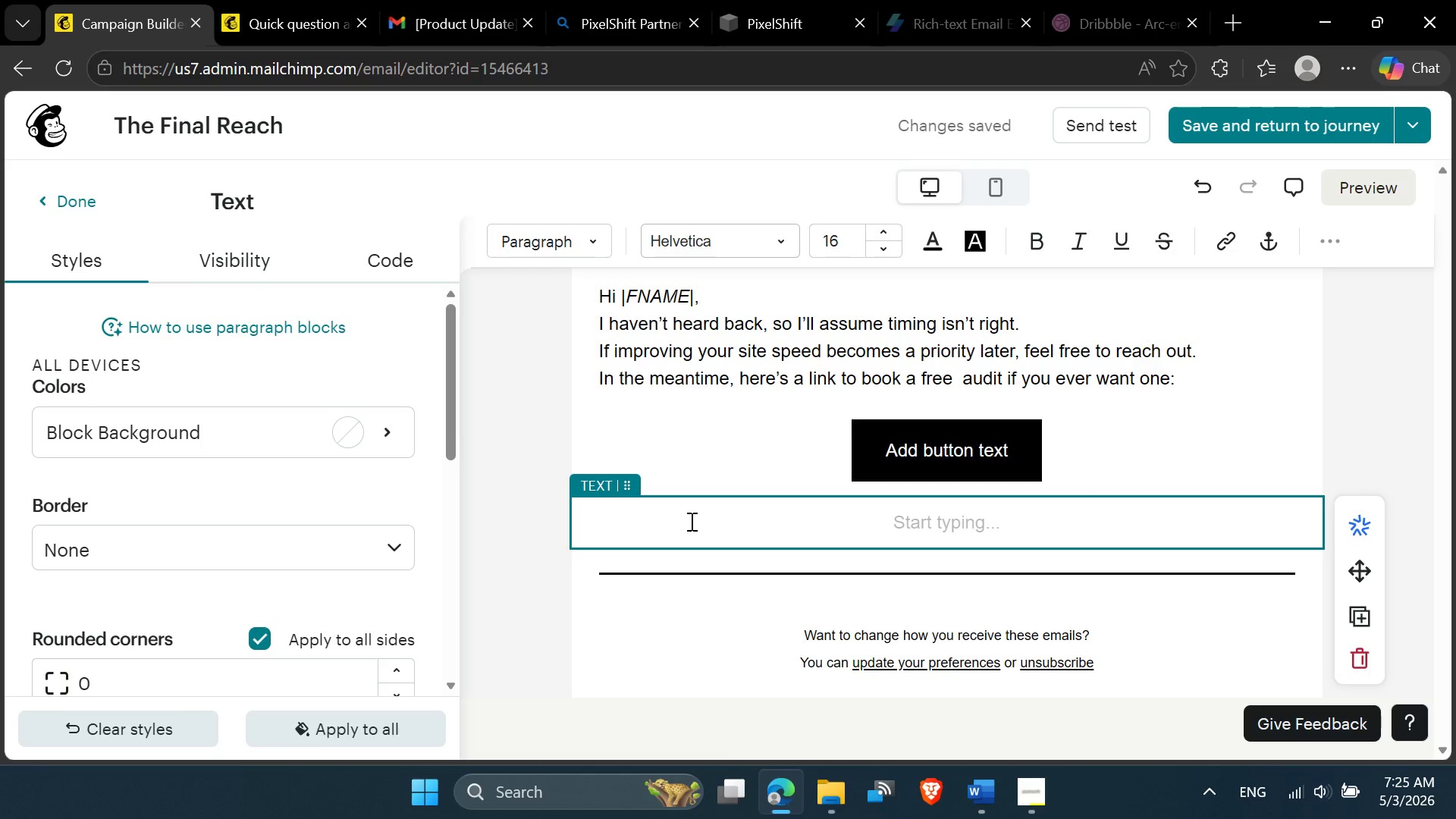 
key(Control+V)
 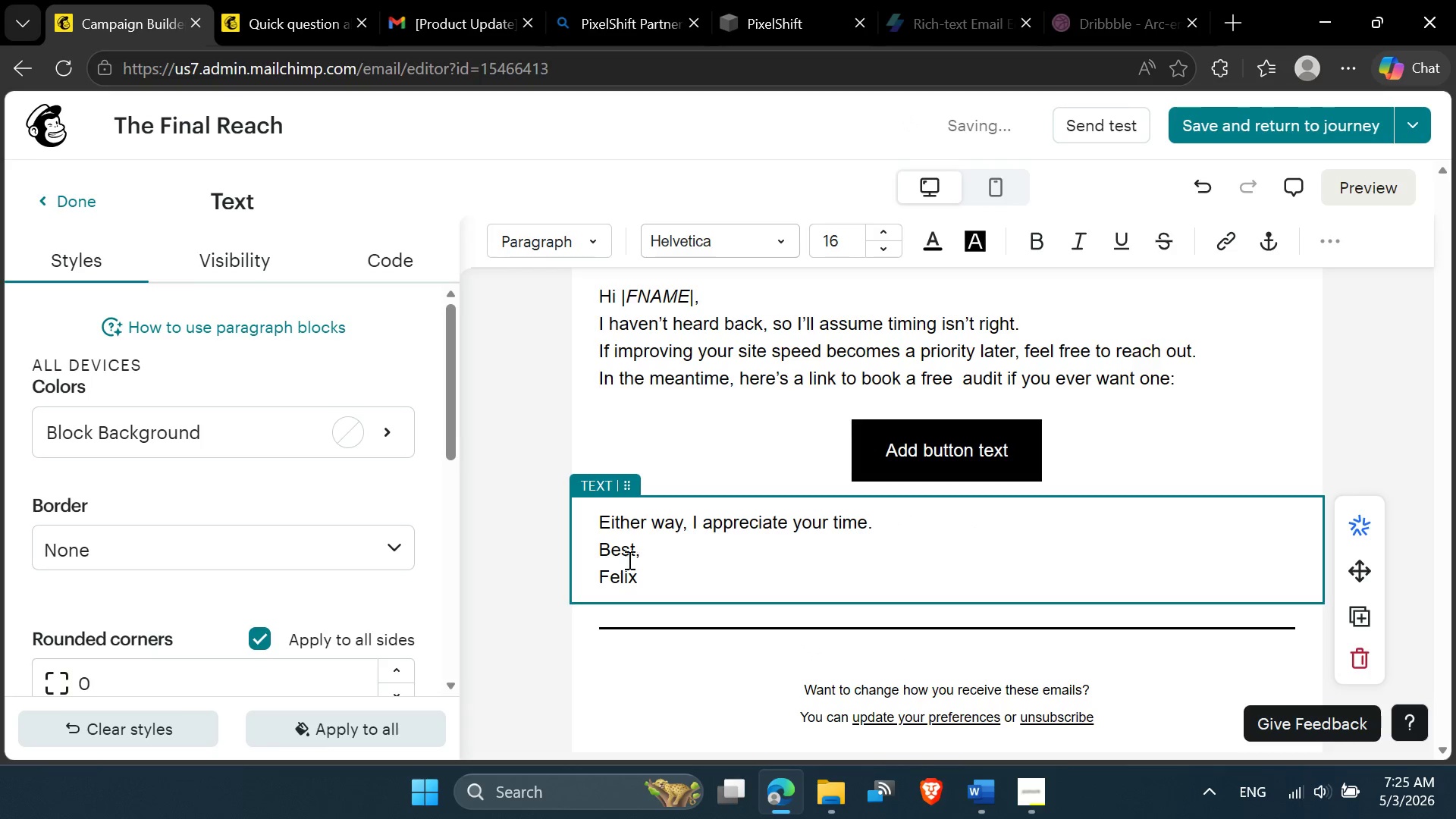 
left_click([599, 551])
 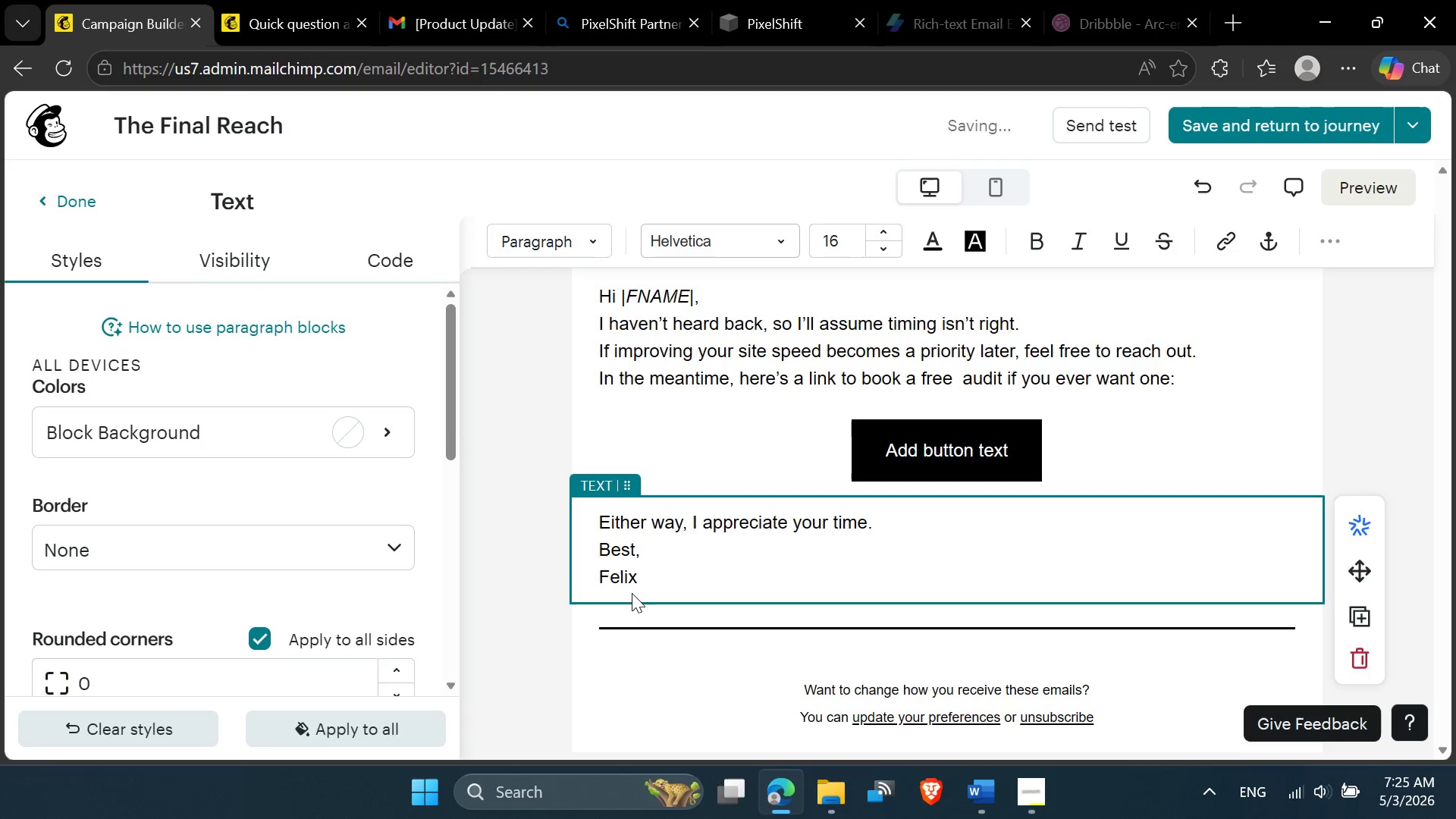 
key(Enter)
 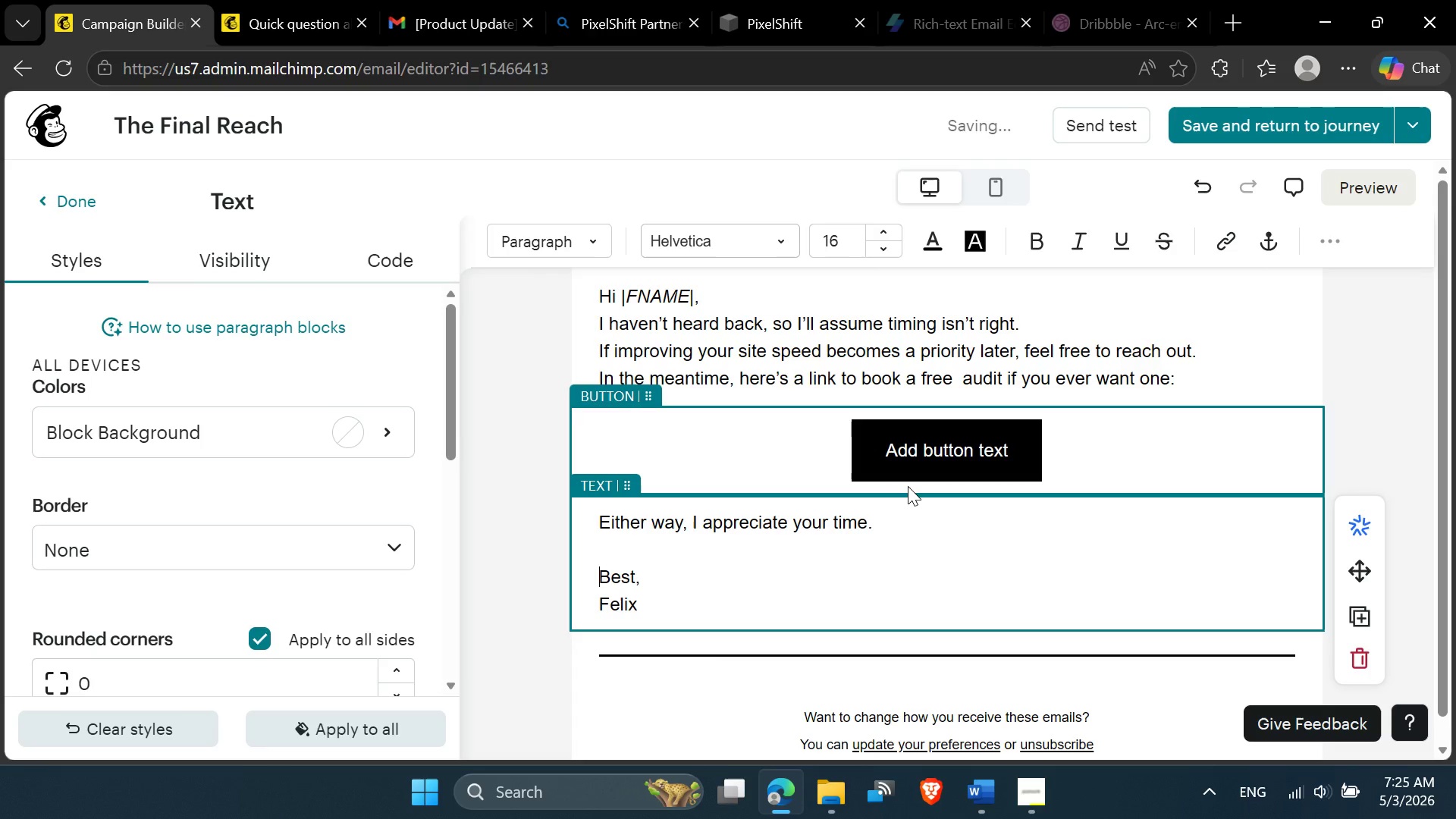 
left_click([912, 486])
 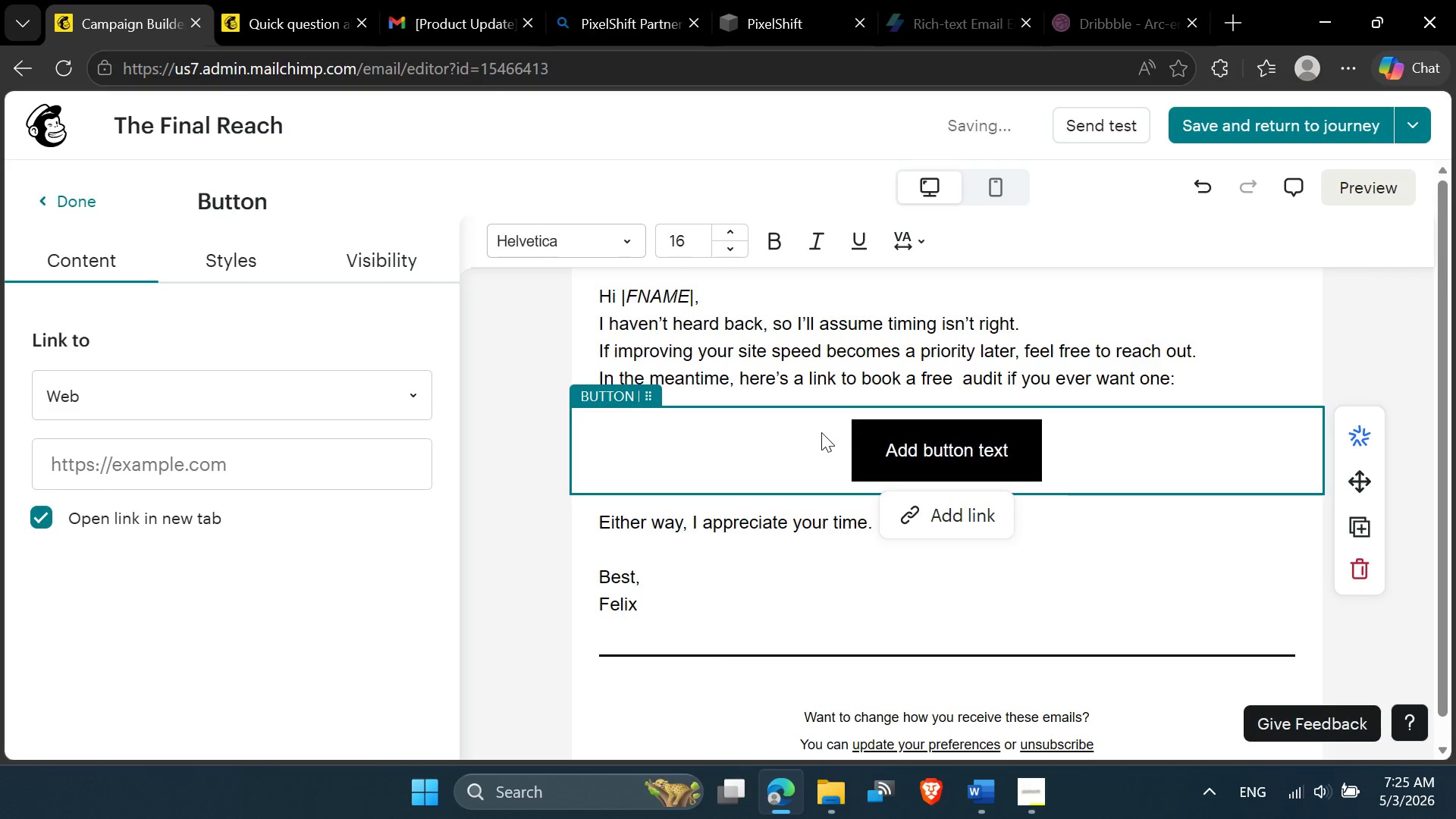 
left_click([855, 431])
 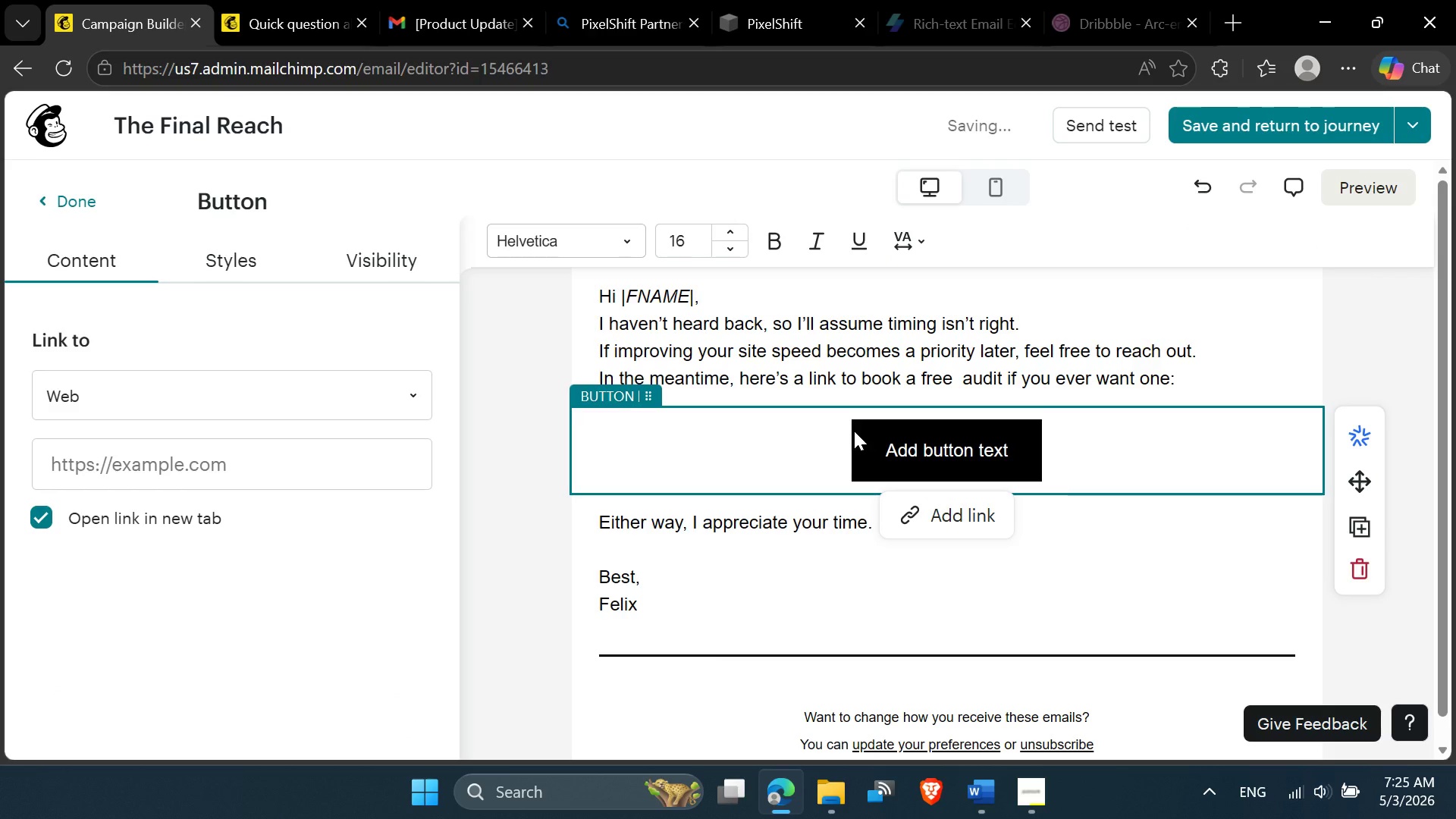 
scroll: coordinate [820, 401], scroll_direction: up, amount: 5.0
 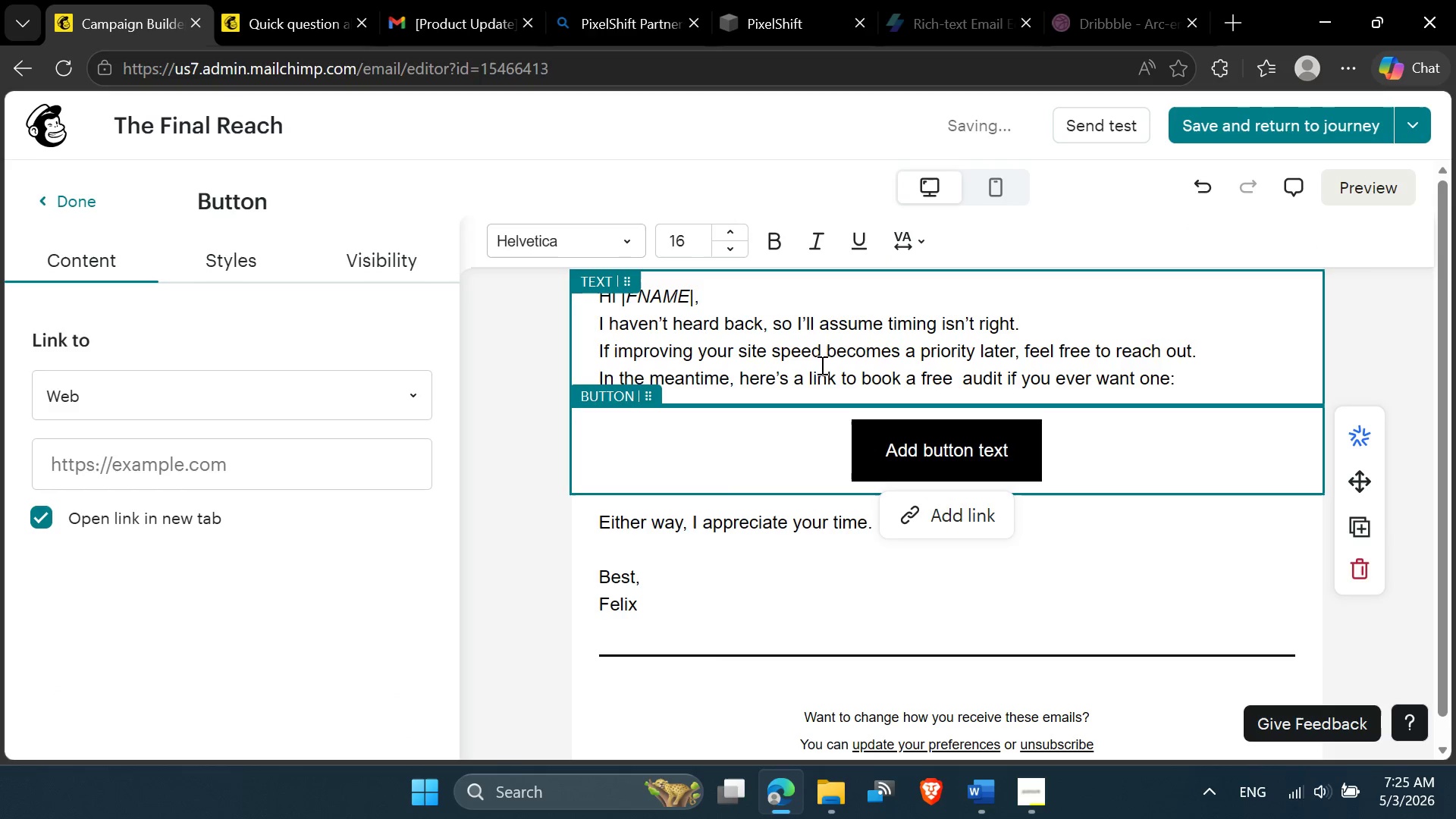 
left_click([818, 361])
 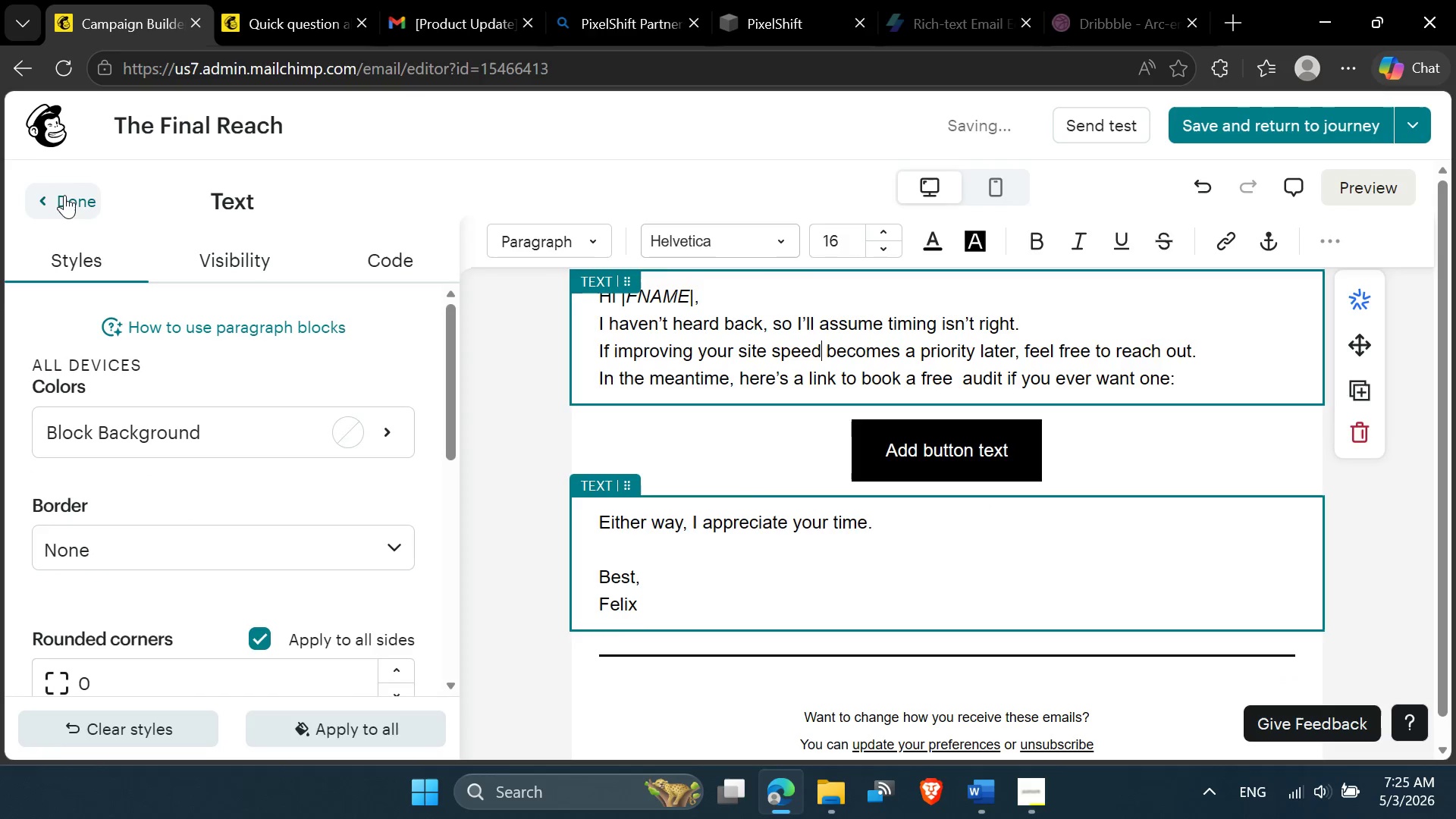 
wait(5.3)
 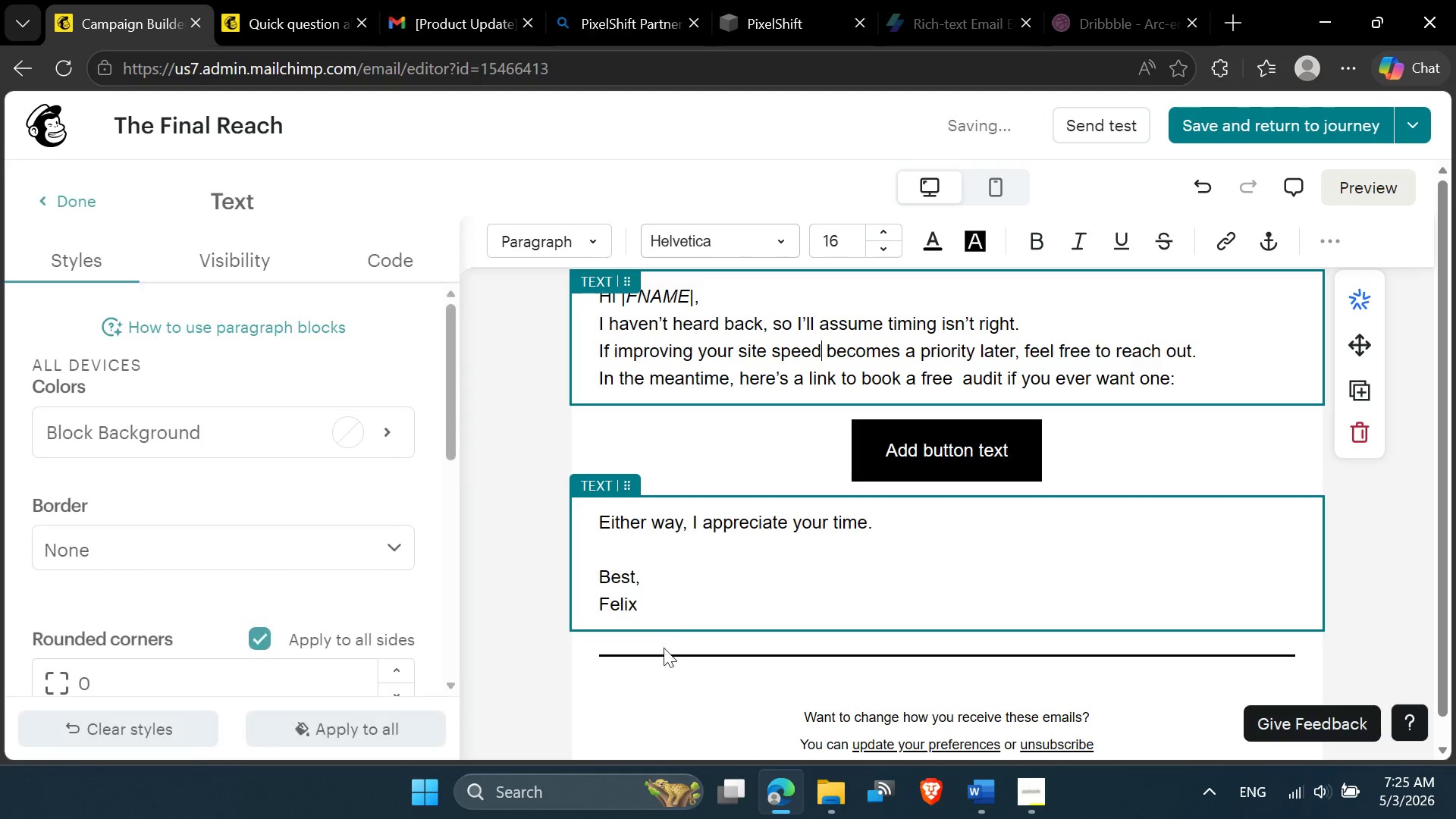 
left_click([704, 585])
 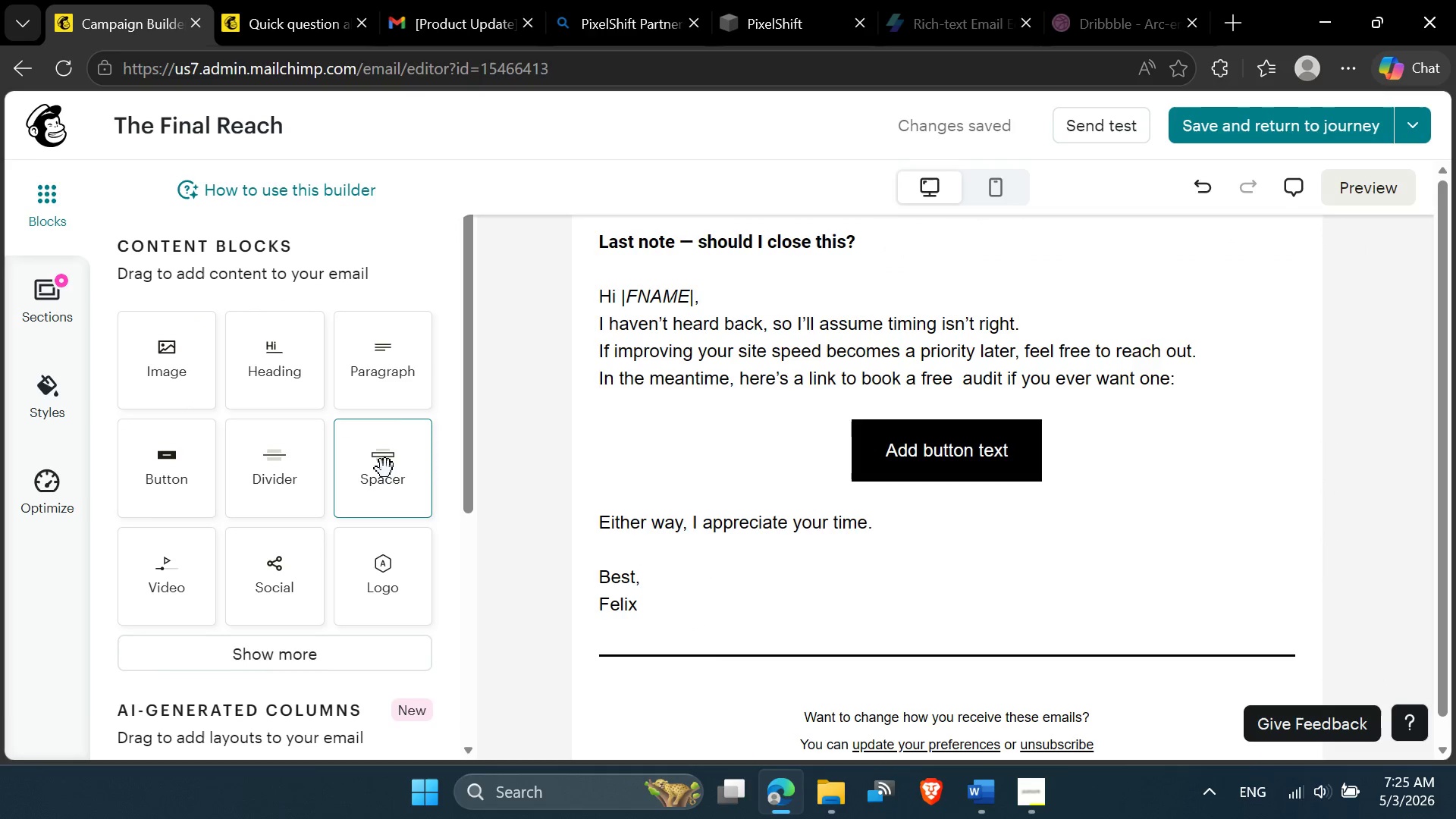 
left_click_drag(start_coordinate=[397, 373], to_coordinate=[949, 610])
 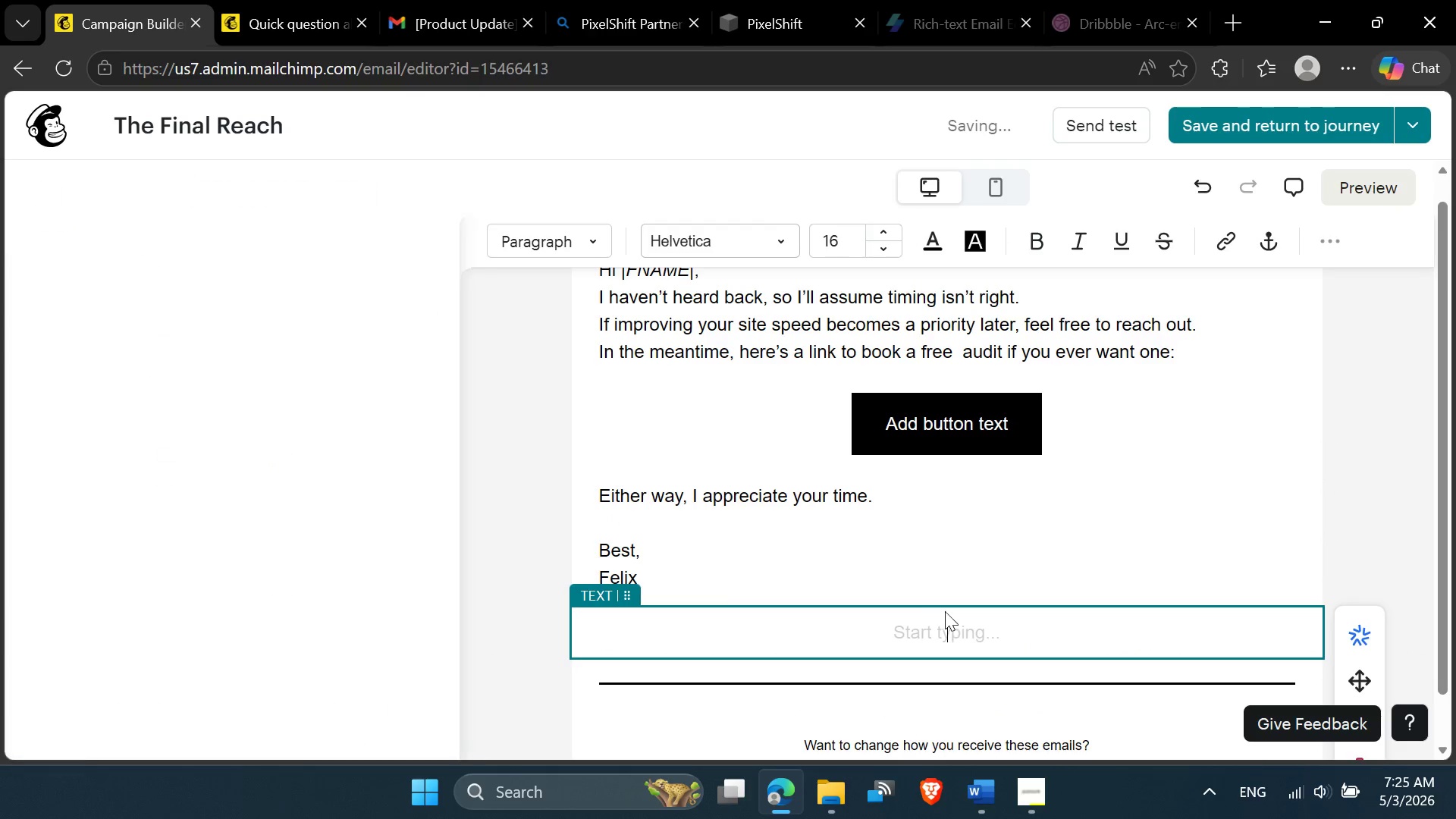 
scroll: coordinate [944, 615], scroll_direction: down, amount: 4.0
 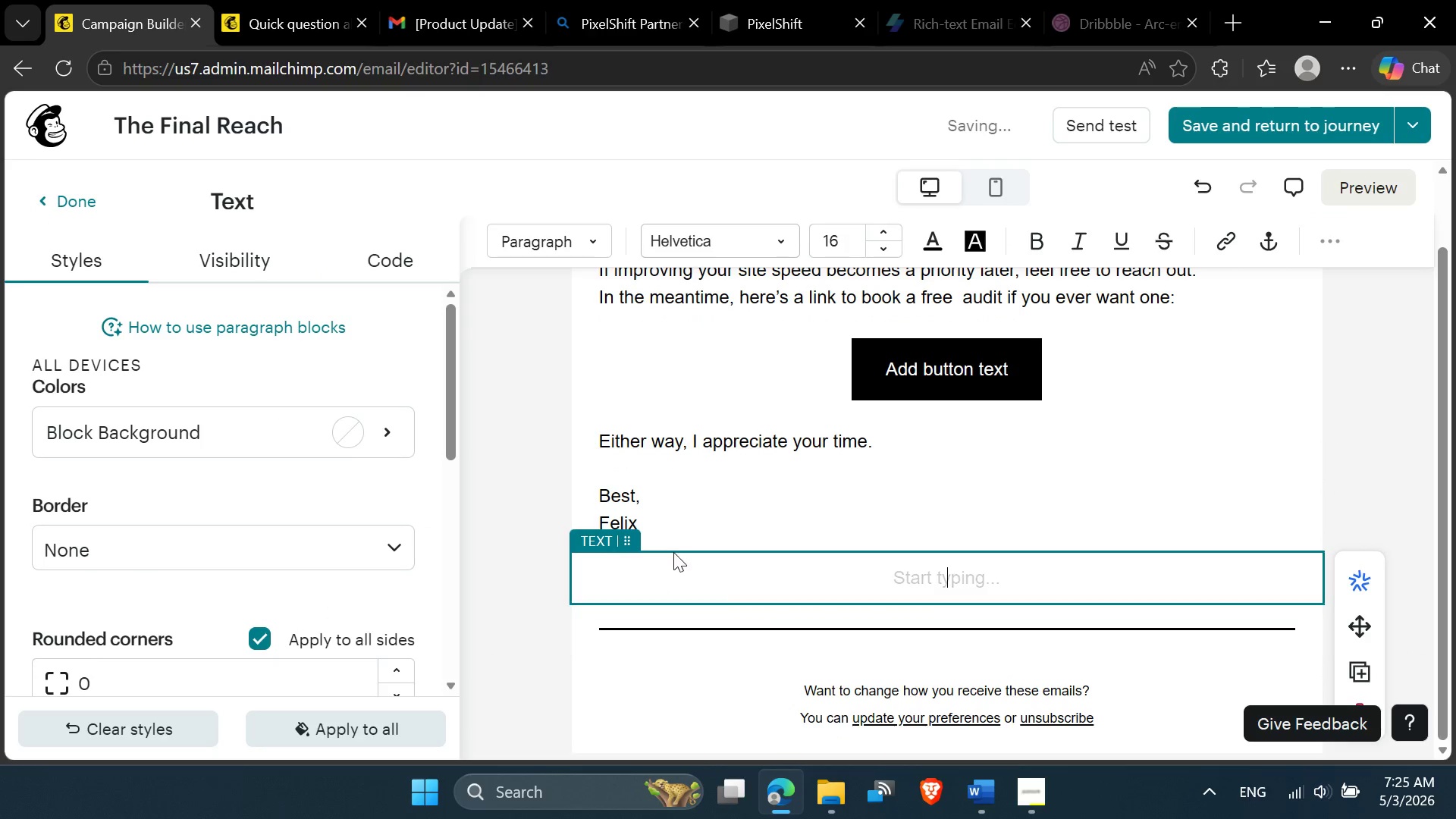 
hold_key(key=ControlLeft, duration=0.44)
 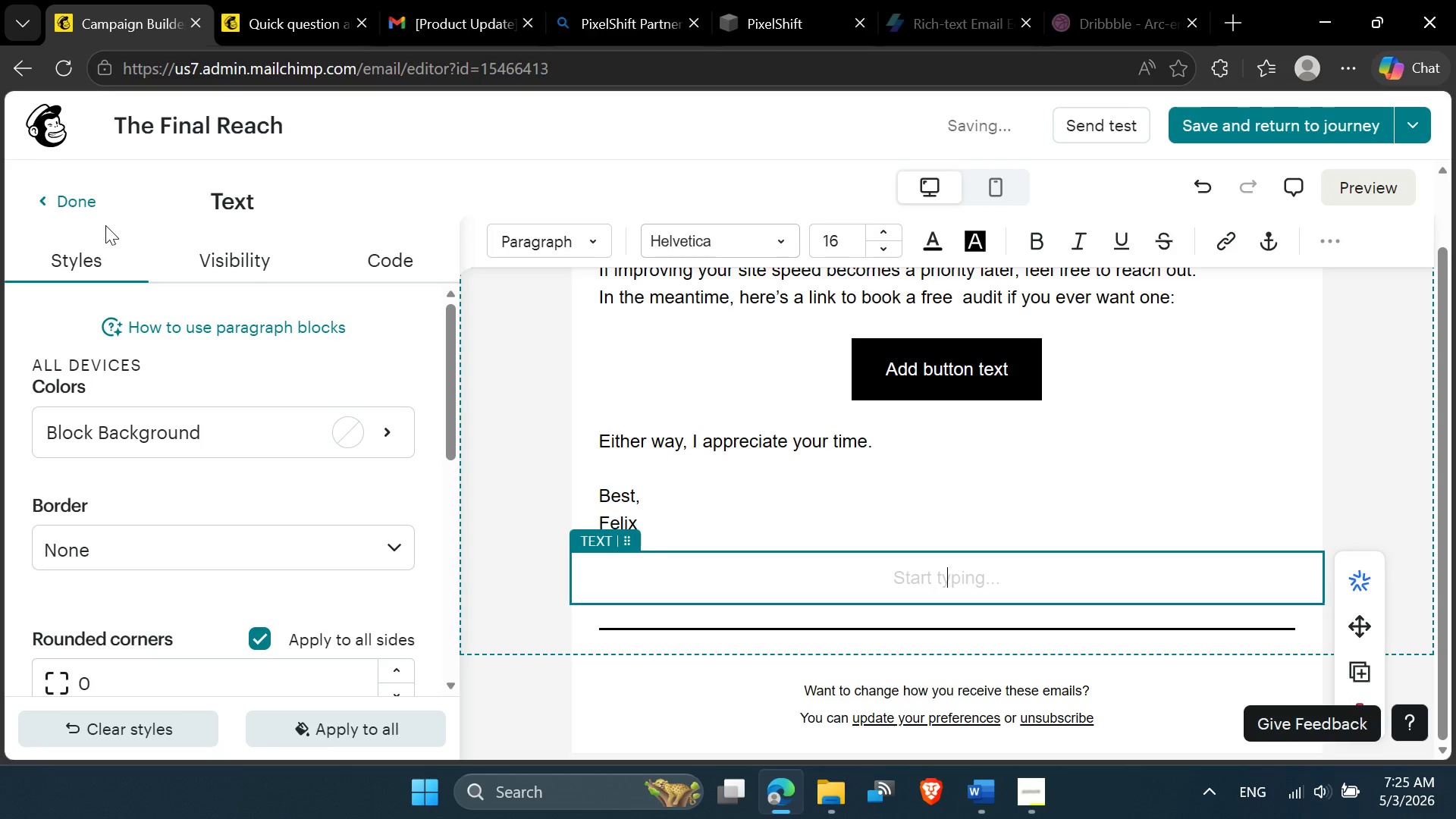 
left_click([90, 199])
 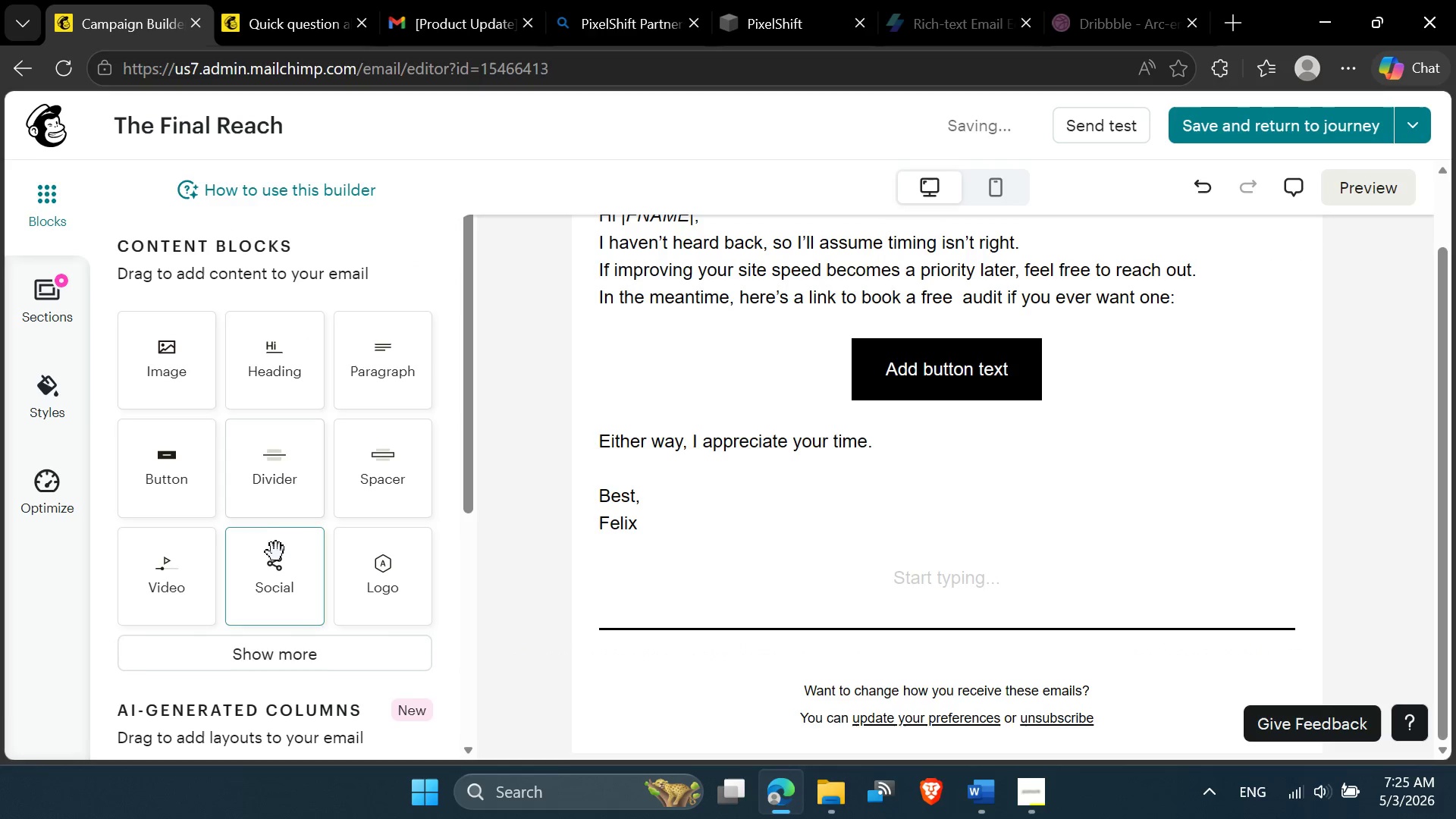 
left_click_drag(start_coordinate=[284, 469], to_coordinate=[953, 546])
 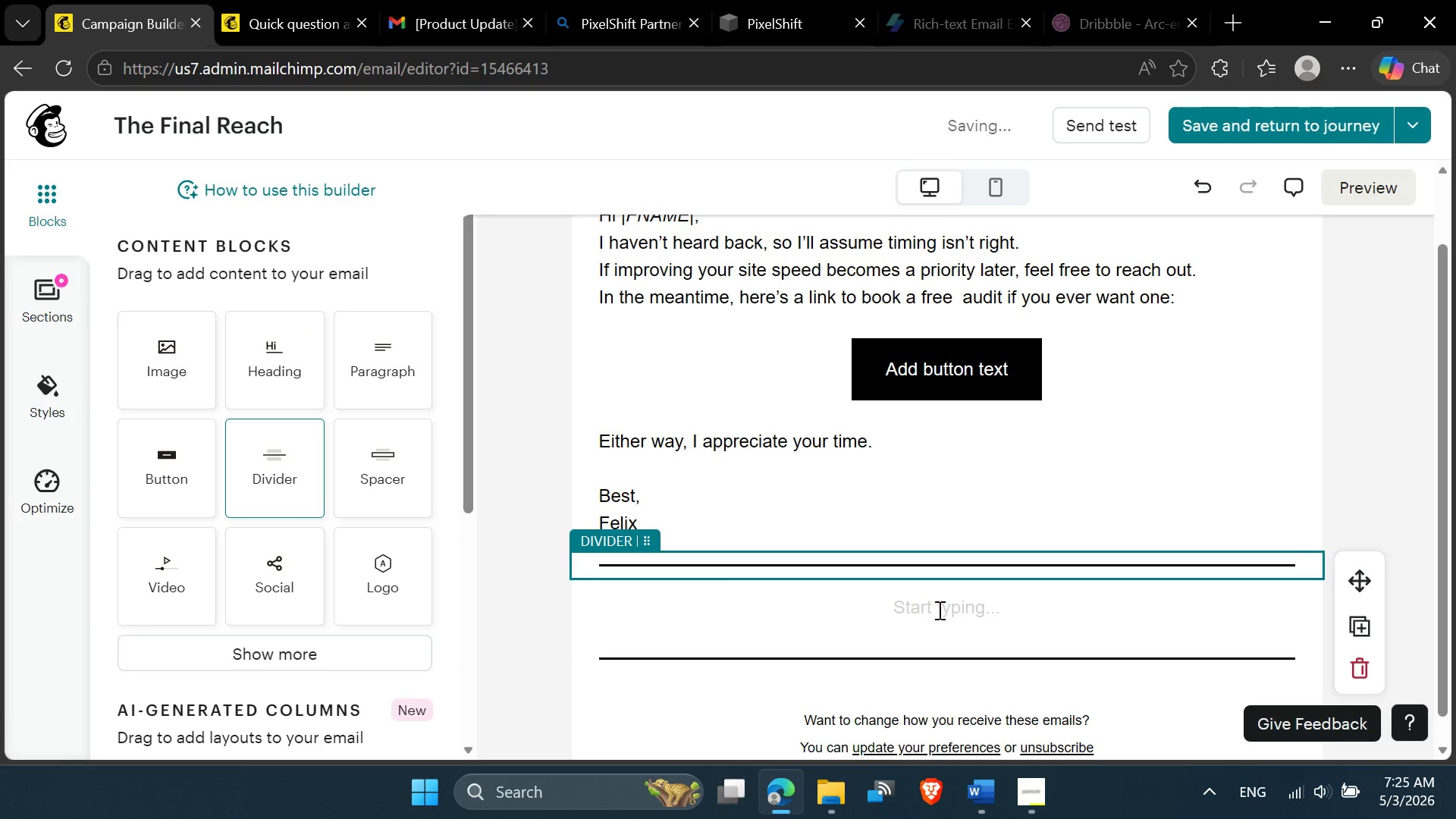 
left_click([938, 610])
 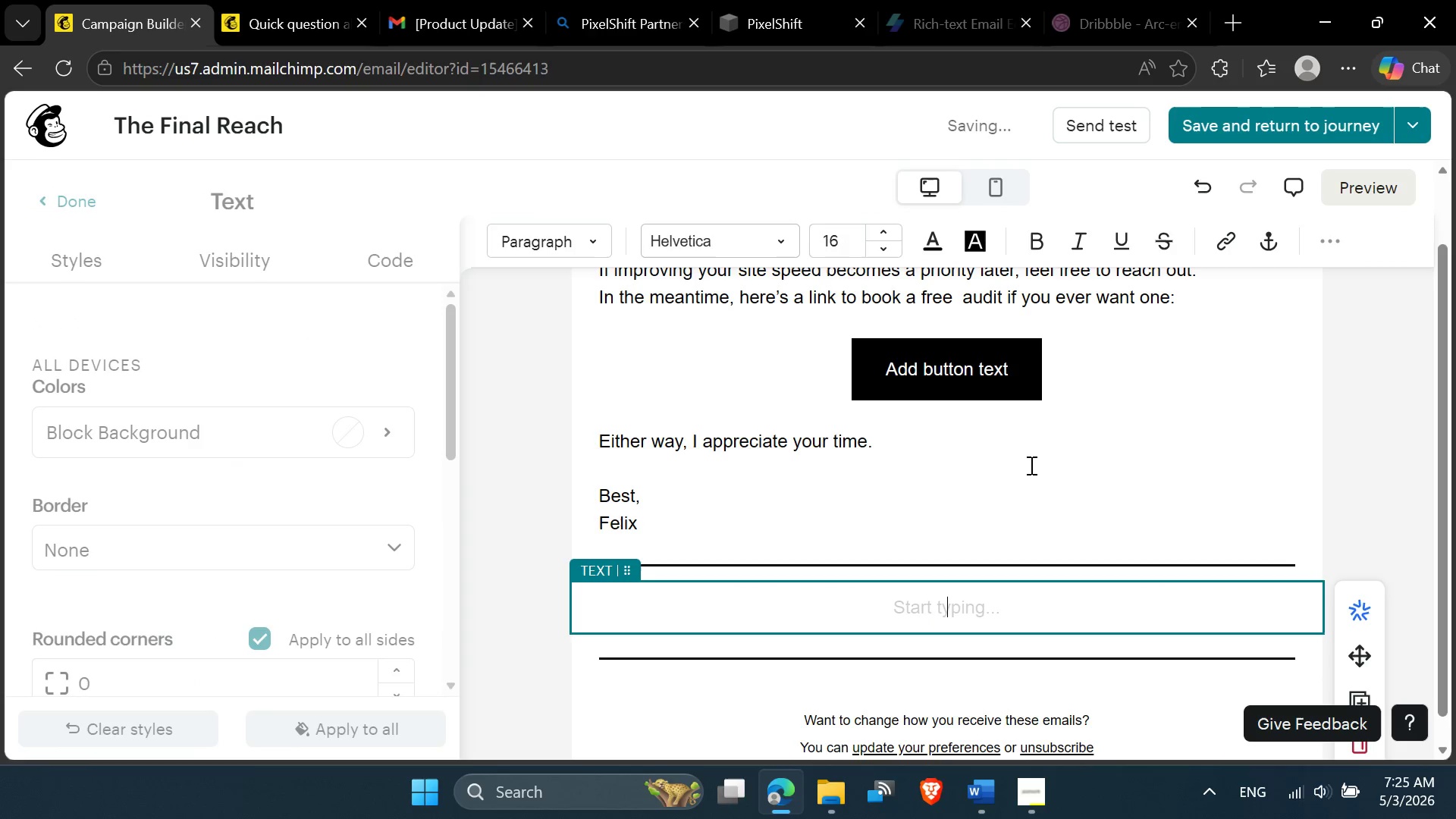 
scroll: coordinate [986, 366], scroll_direction: up, amount: 6.0
 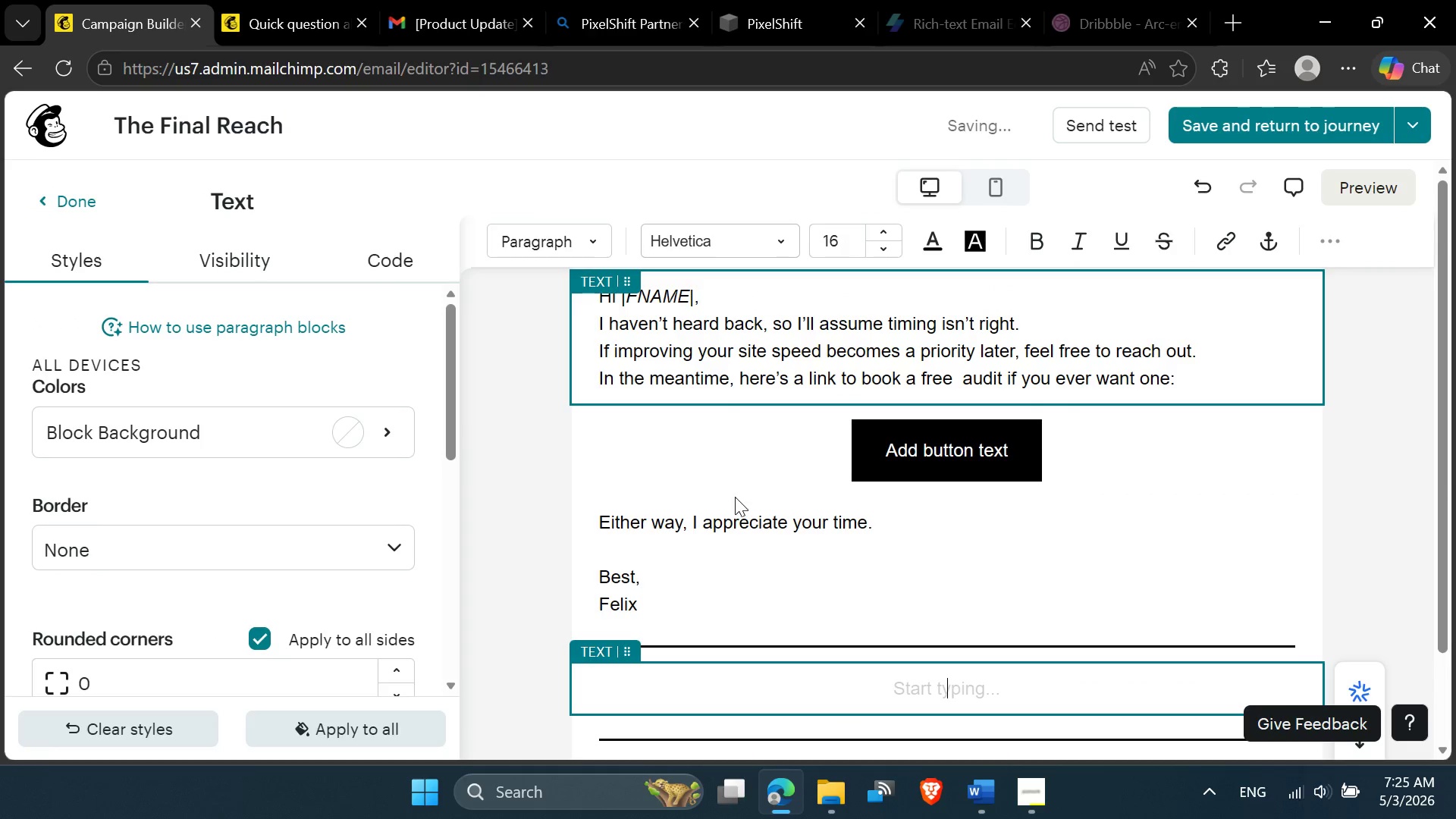 
scroll: coordinate [735, 530], scroll_direction: down, amount: 2.0
 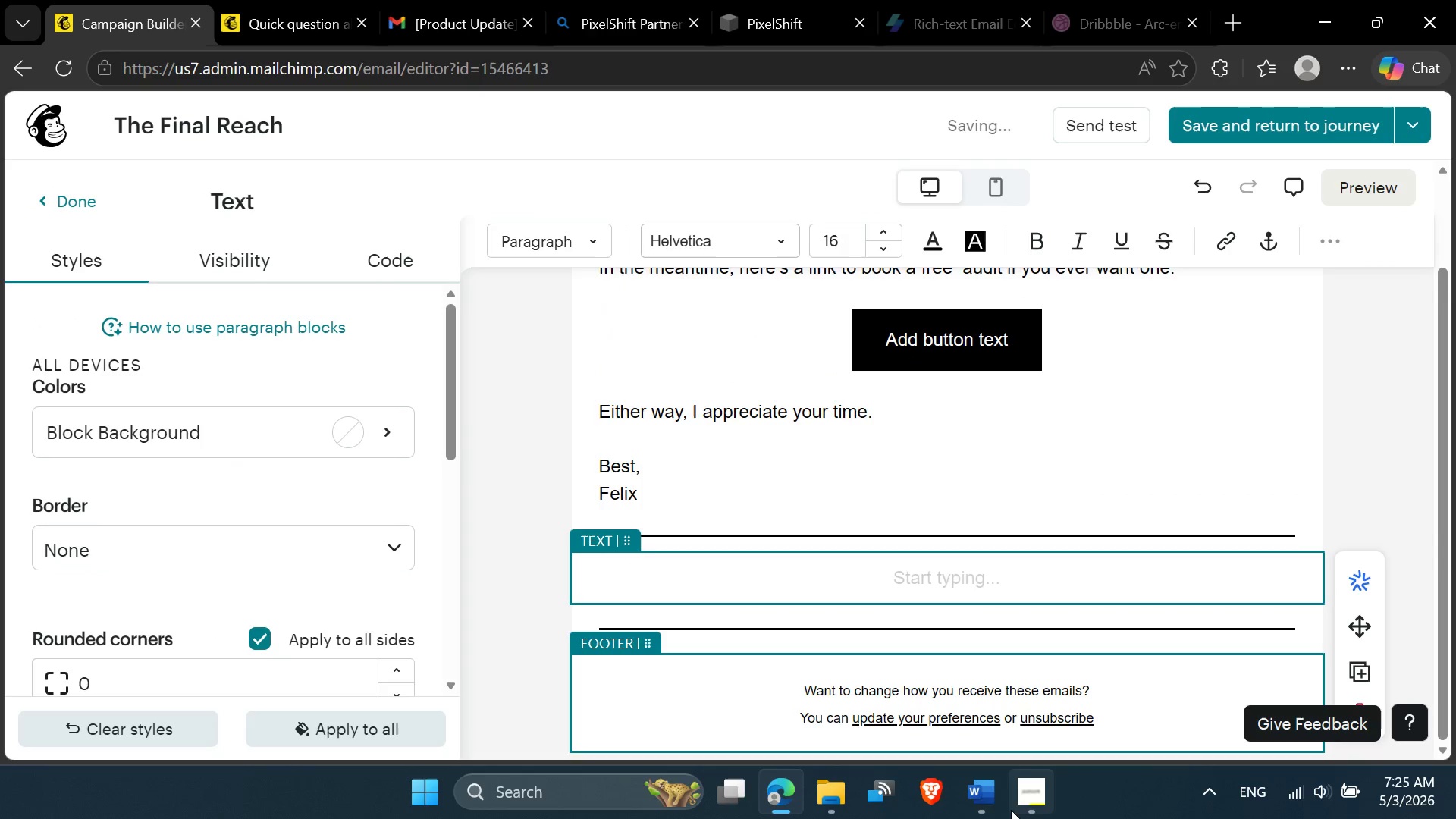 
left_click([981, 804])
 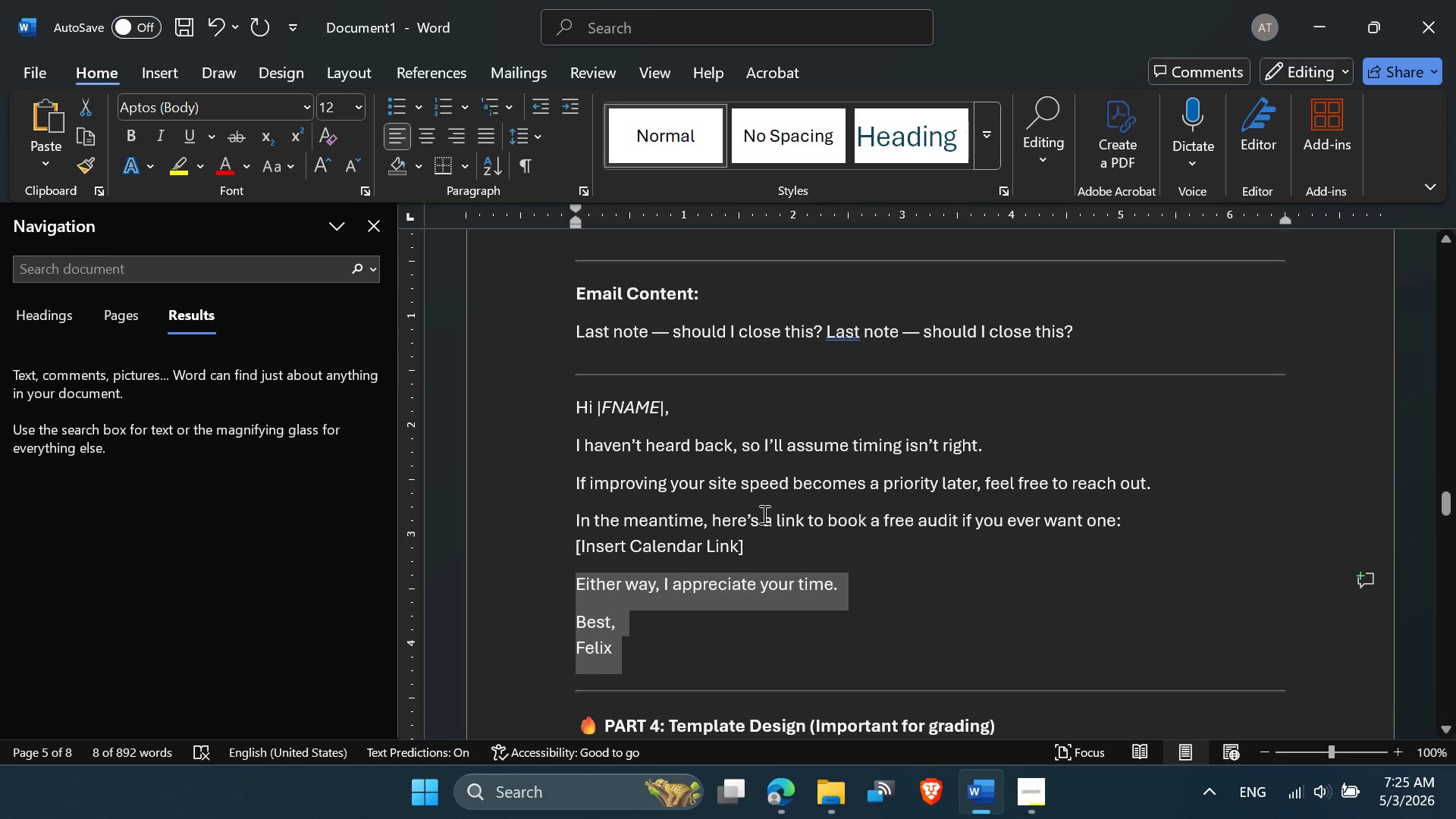 
left_click([757, 511])
 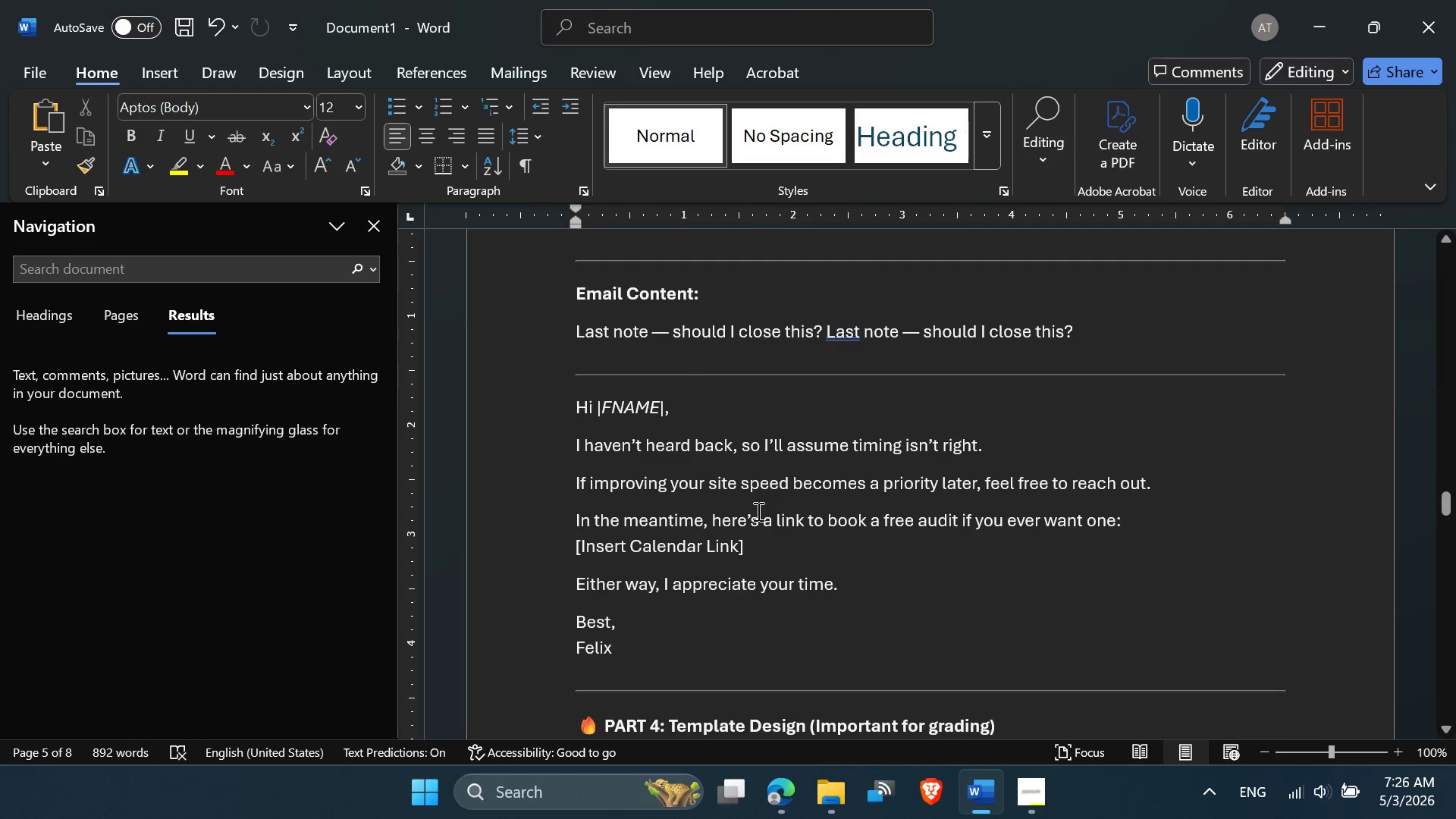 
scroll: coordinate [757, 511], scroll_direction: up, amount: 5.0
 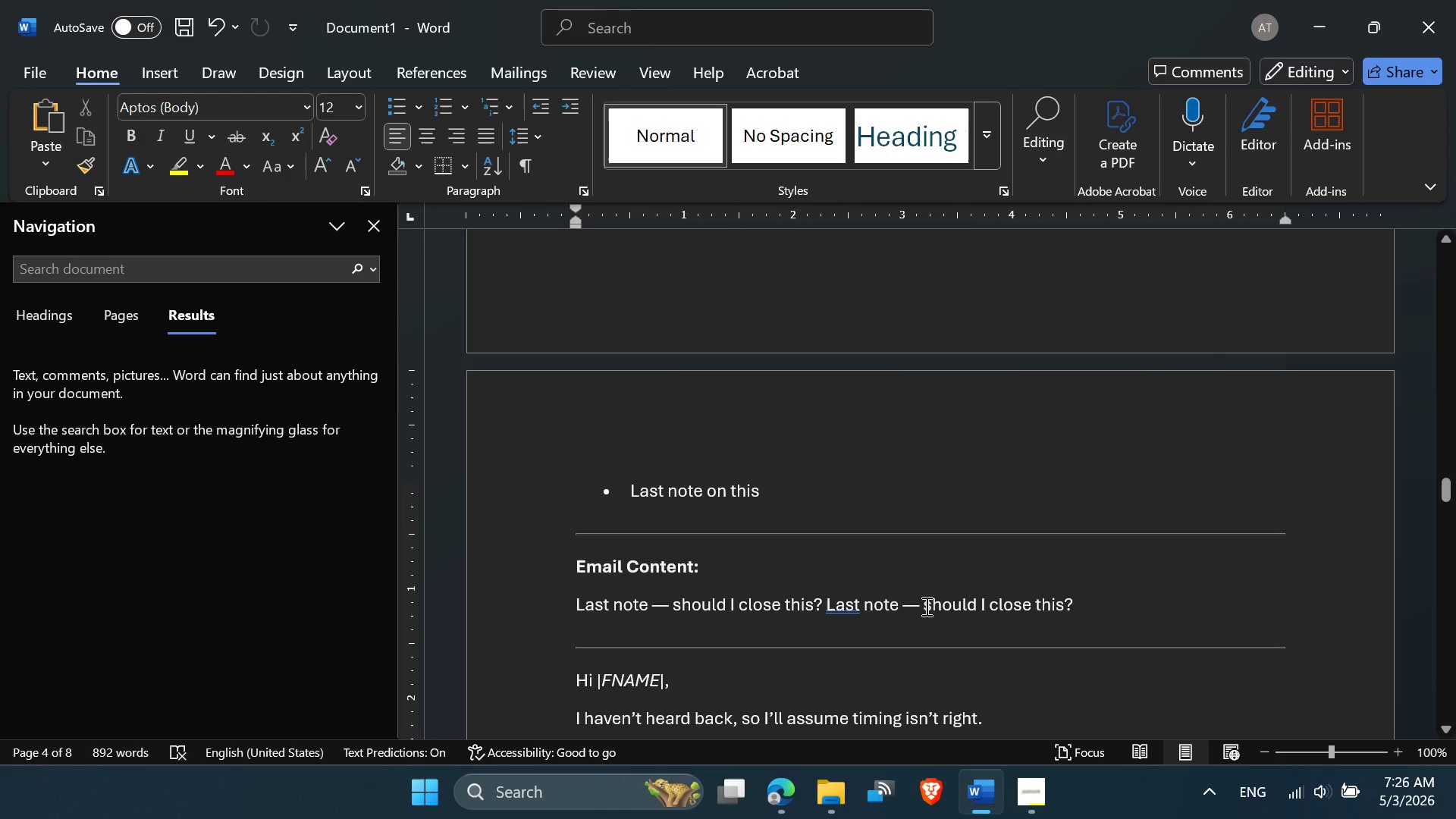 
left_click_drag(start_coordinate=[918, 602], to_coordinate=[905, 603])
 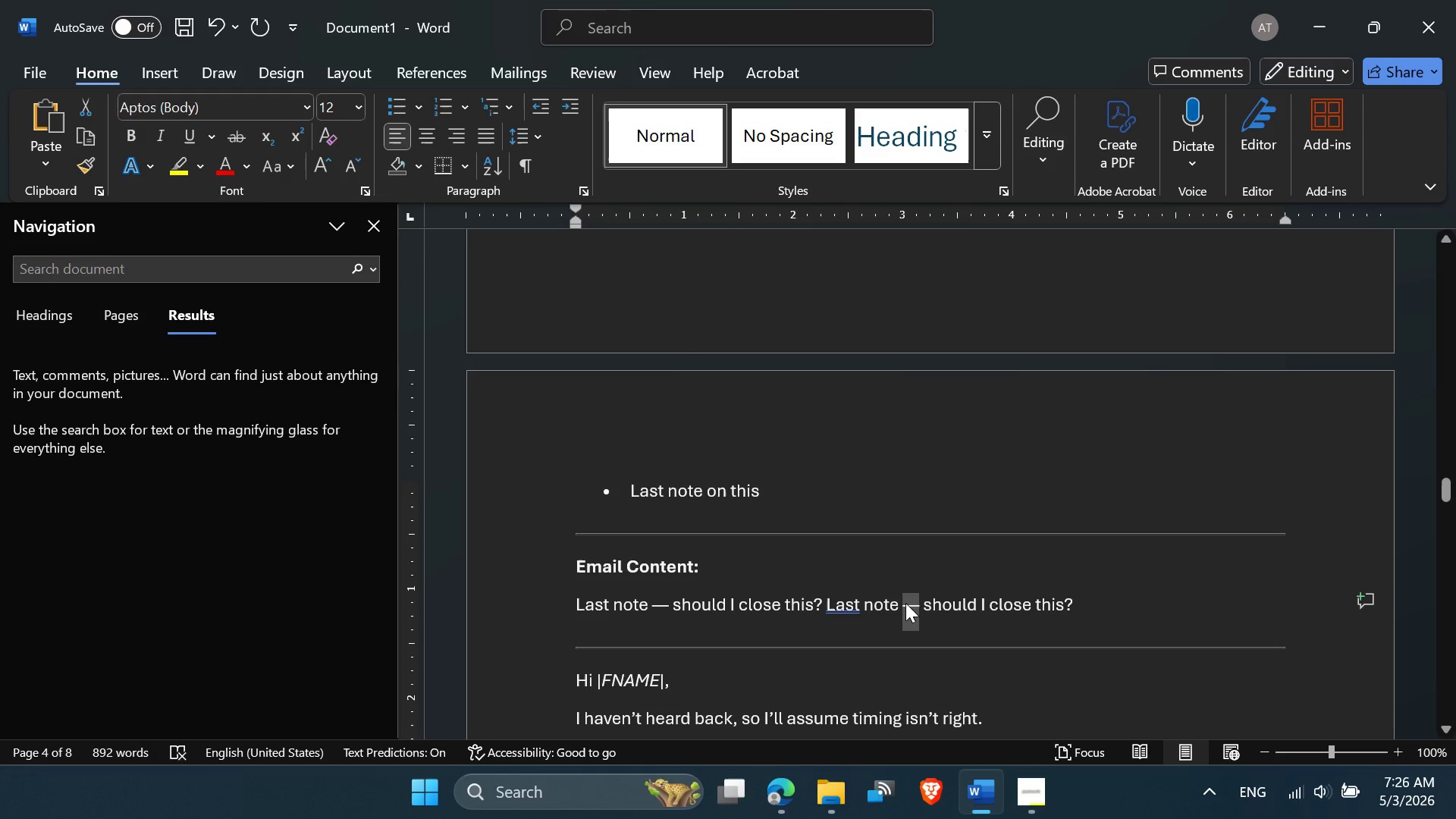 
key(Control+C)
 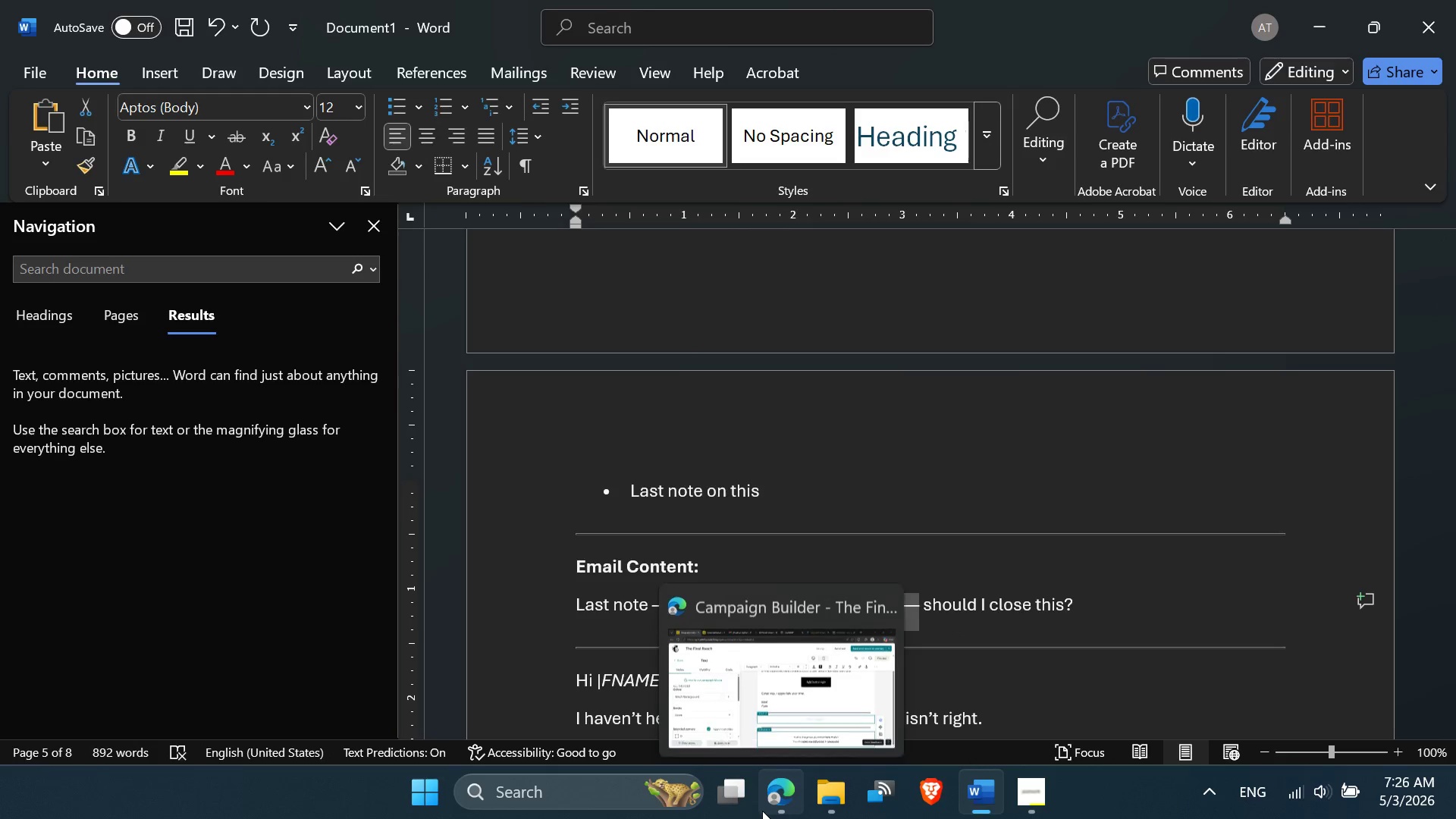 
left_click([786, 711])
 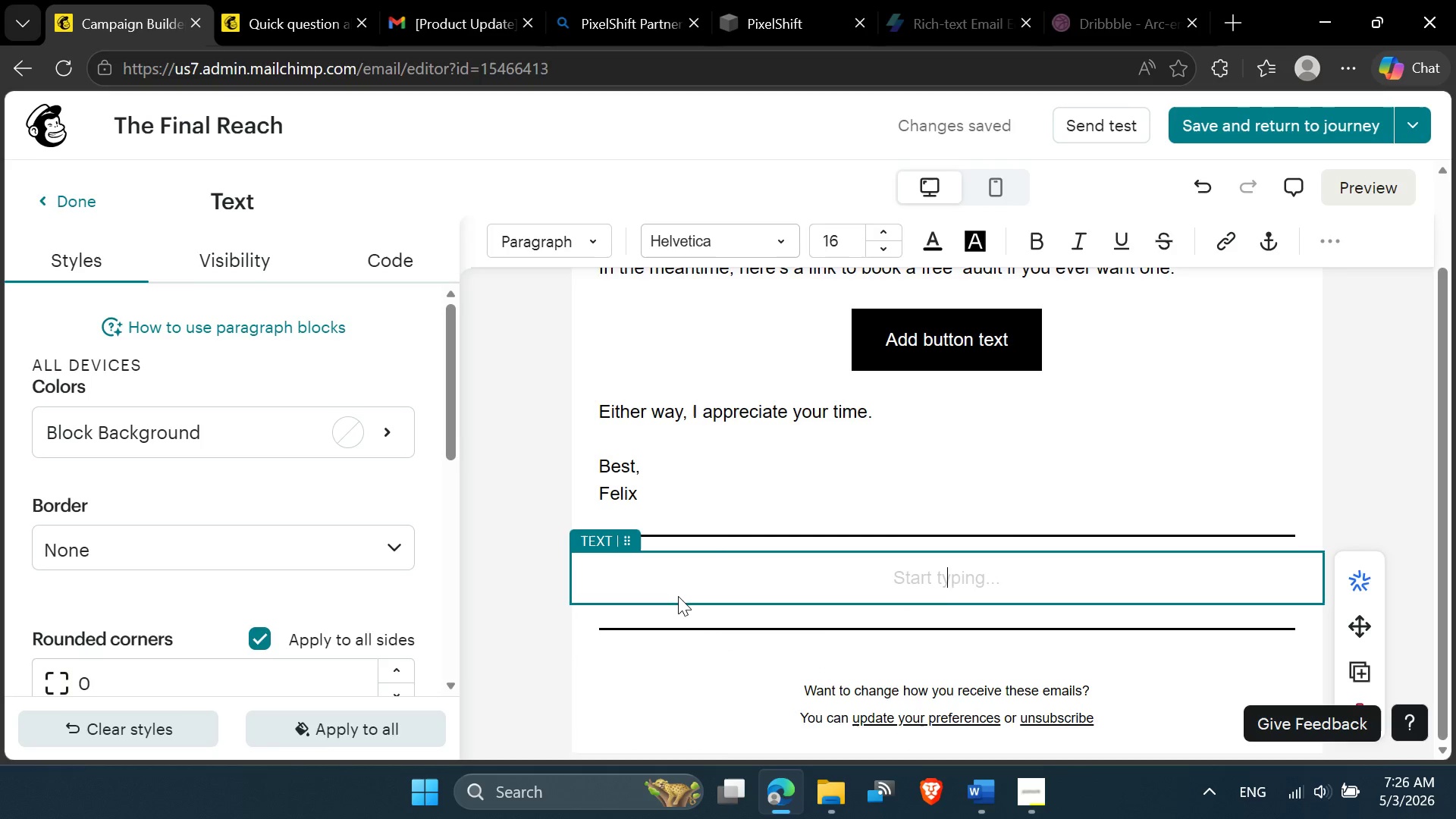 
key(Control+V)
 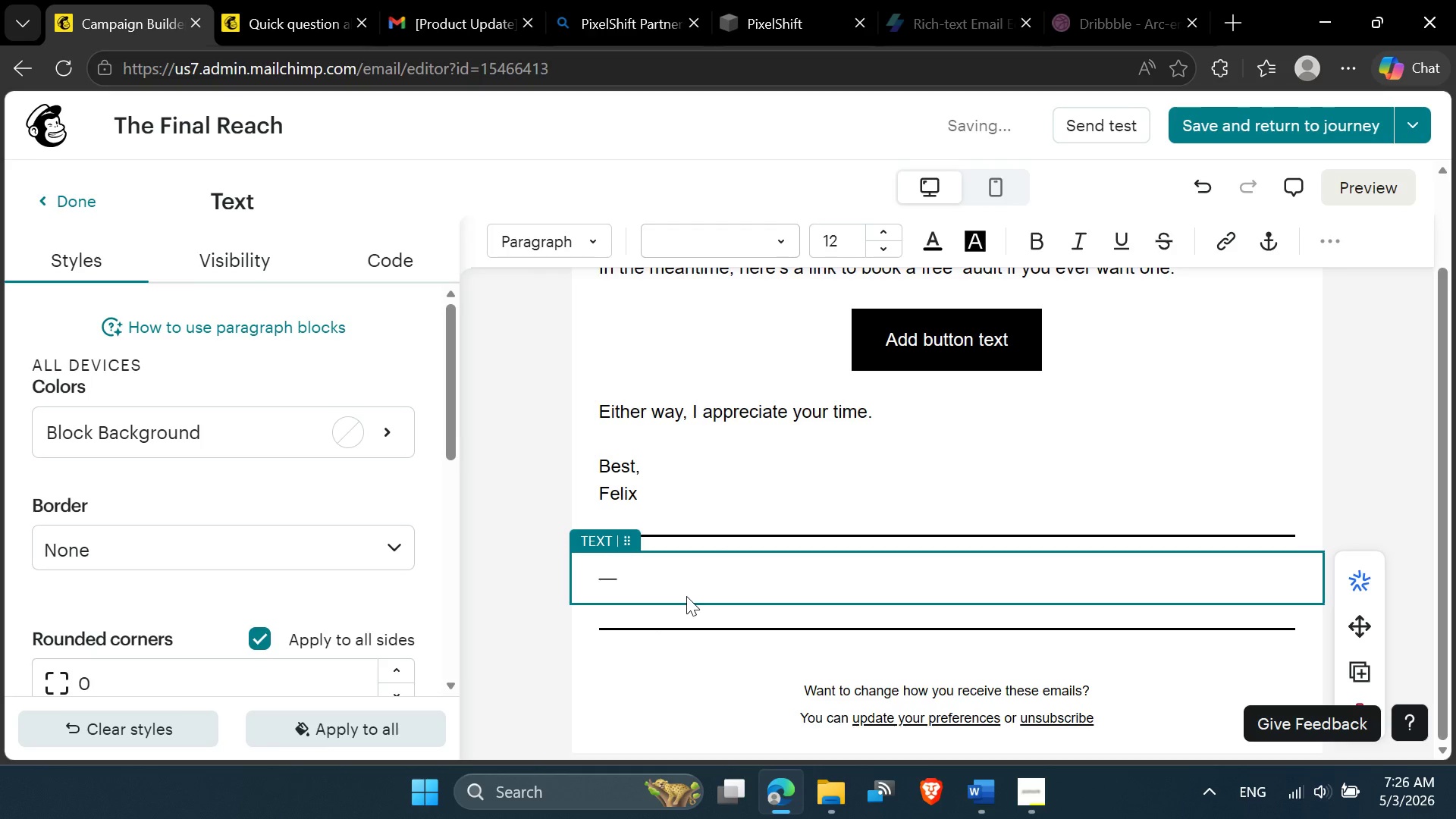 
key(Space)
 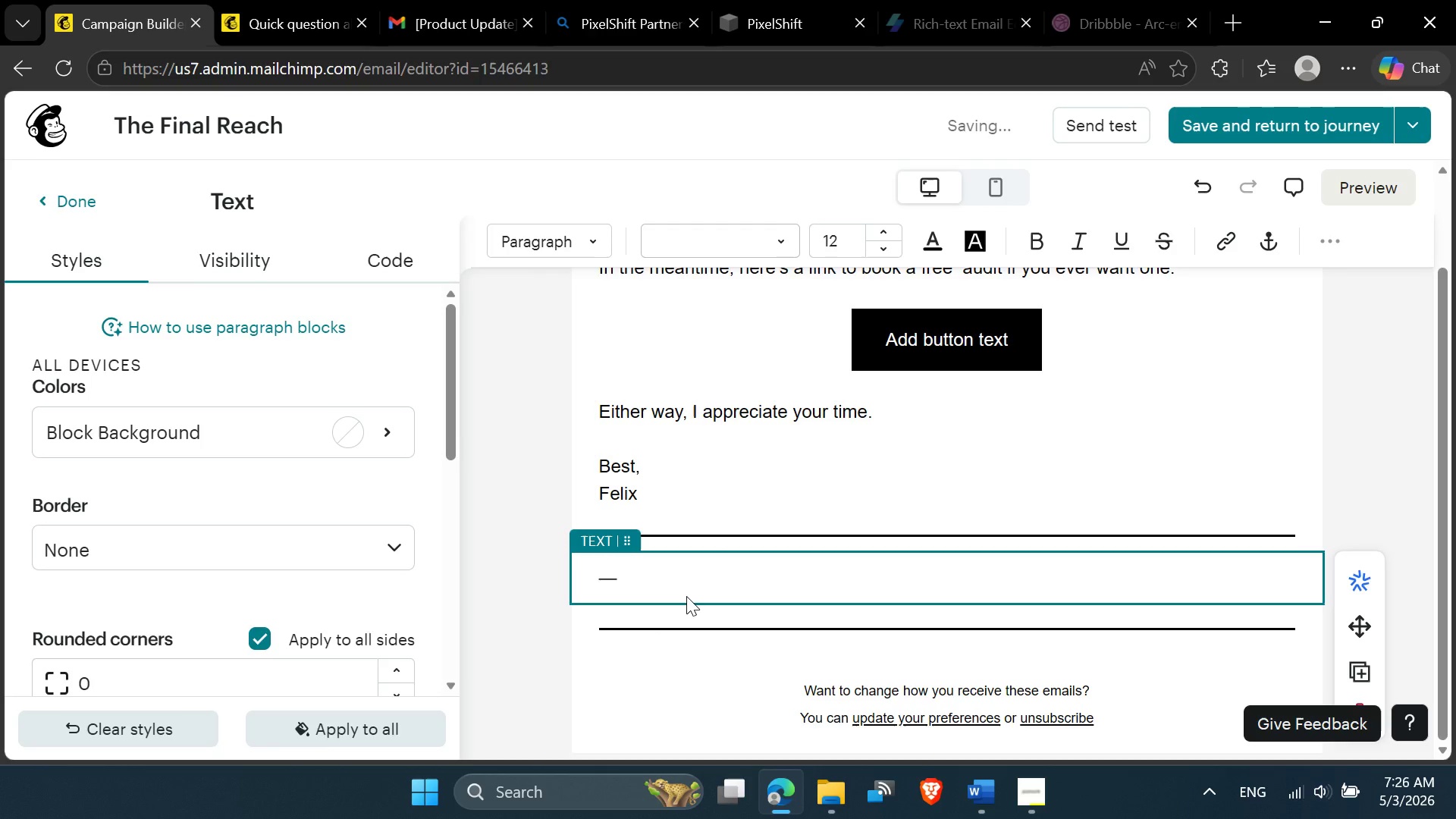 
key(Meta+V)
 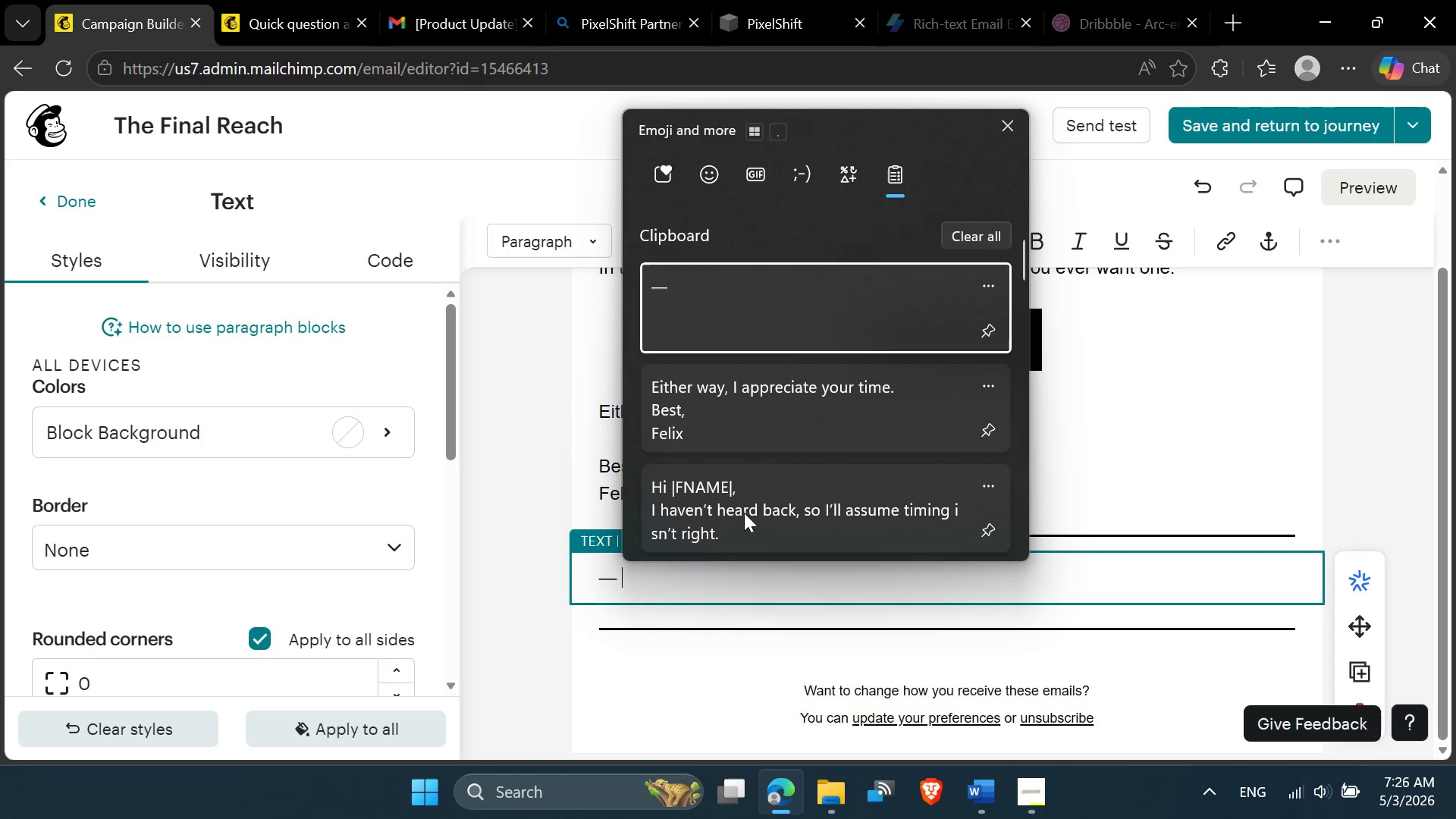 
scroll: coordinate [746, 515], scroll_direction: down, amount: 33.0
 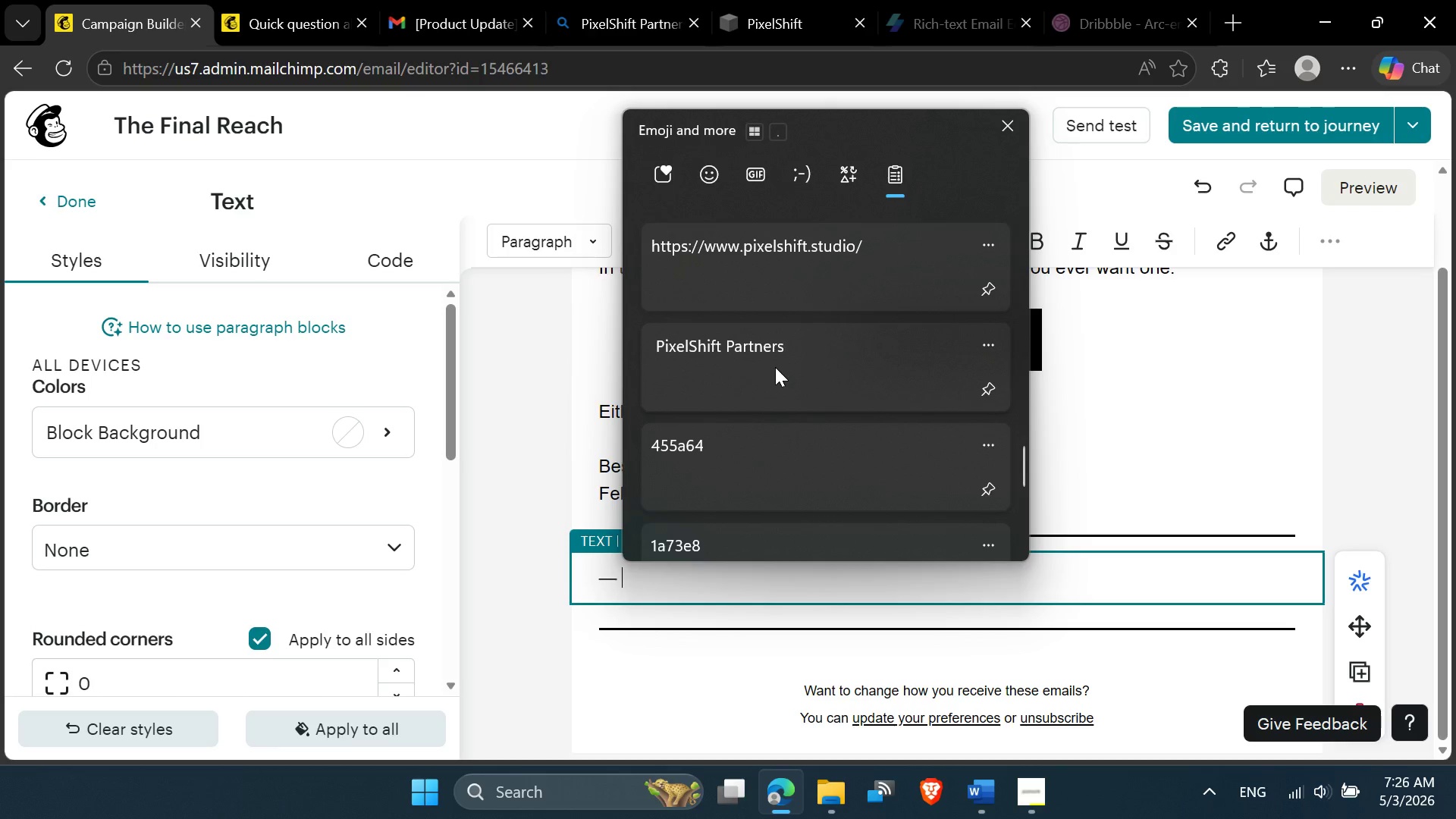 
left_click([775, 367])
 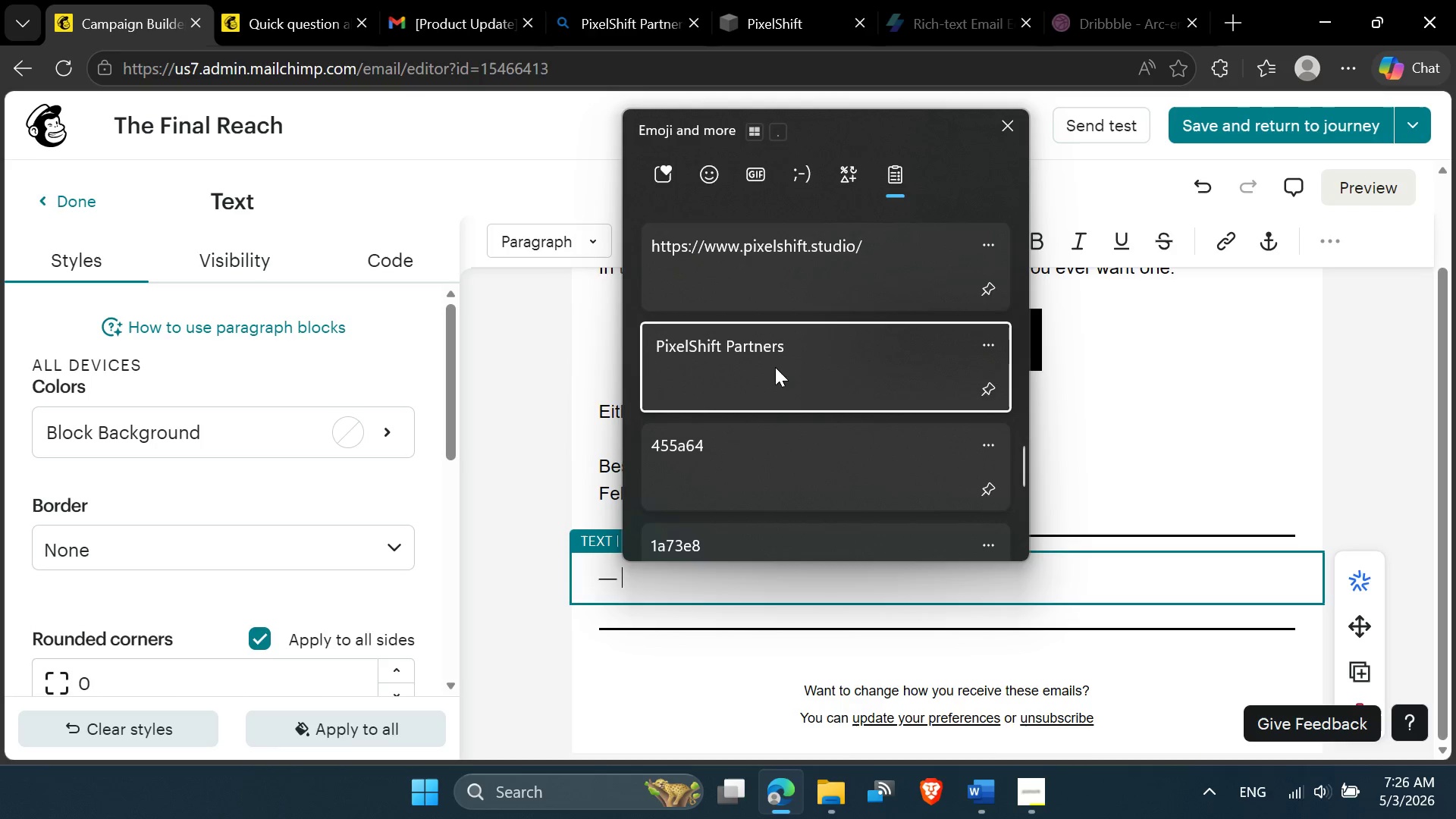 
key(Control+ControlLeft)
 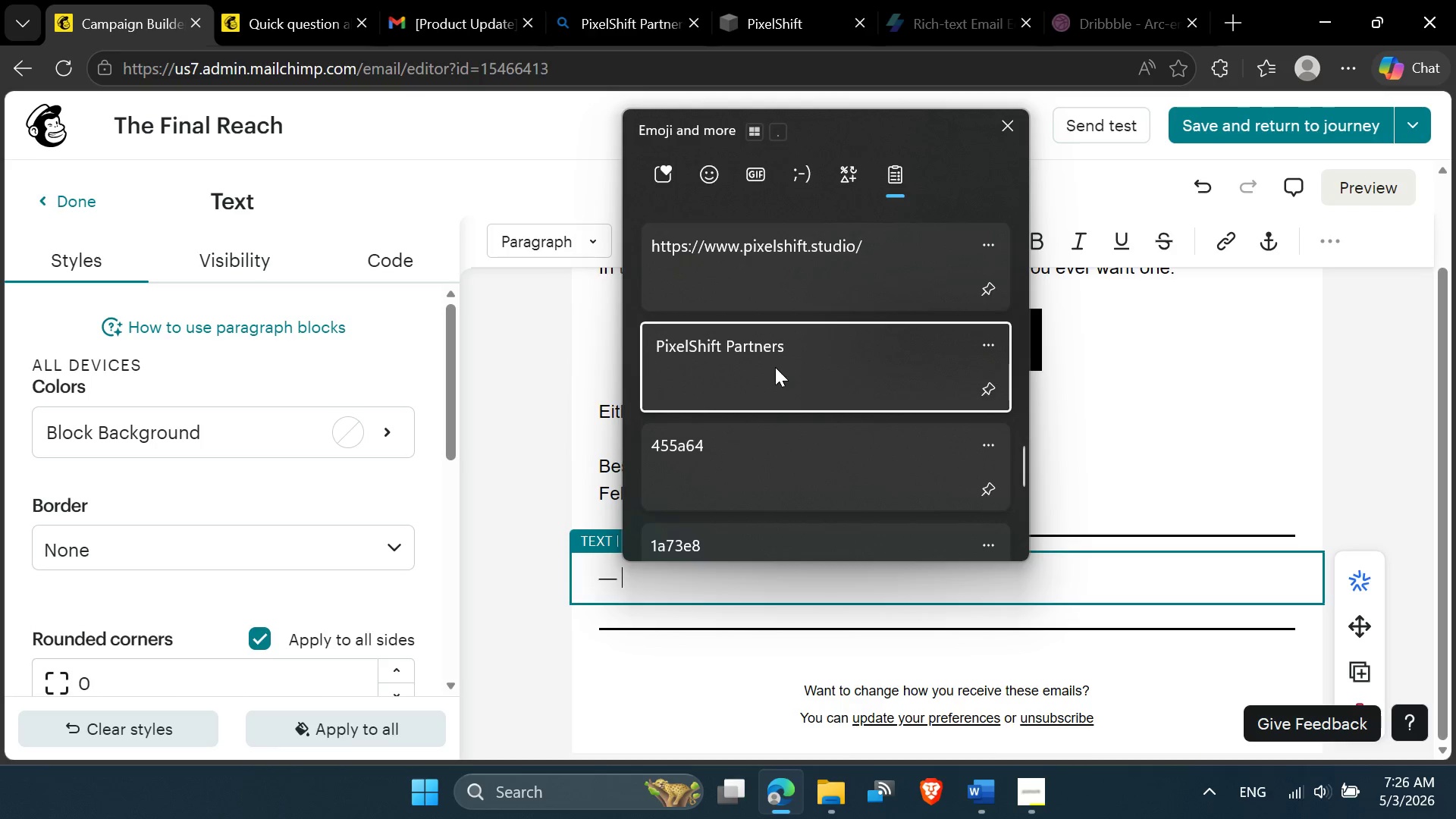 
key(Control+V)
 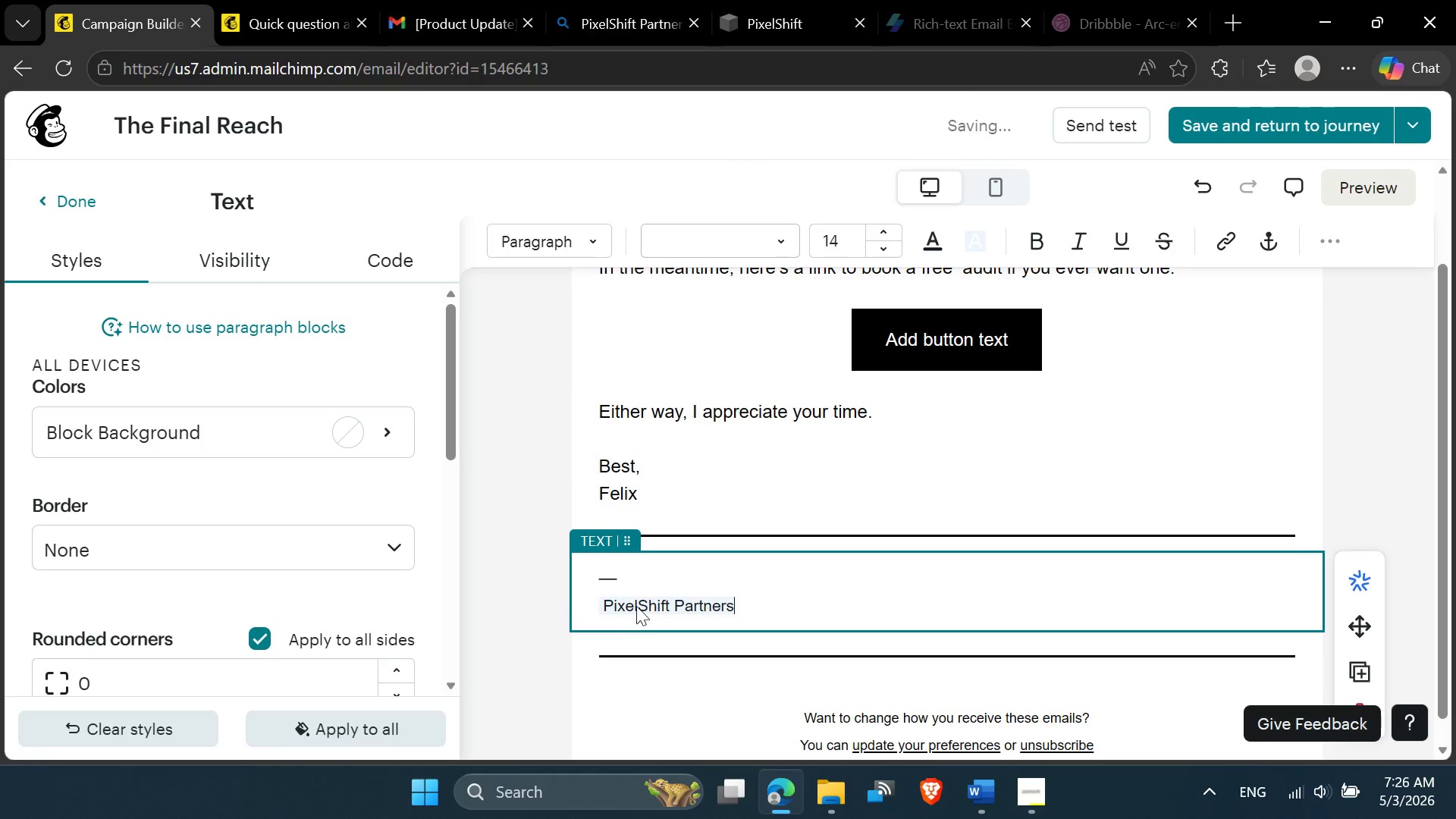 
left_click([647, 575])
 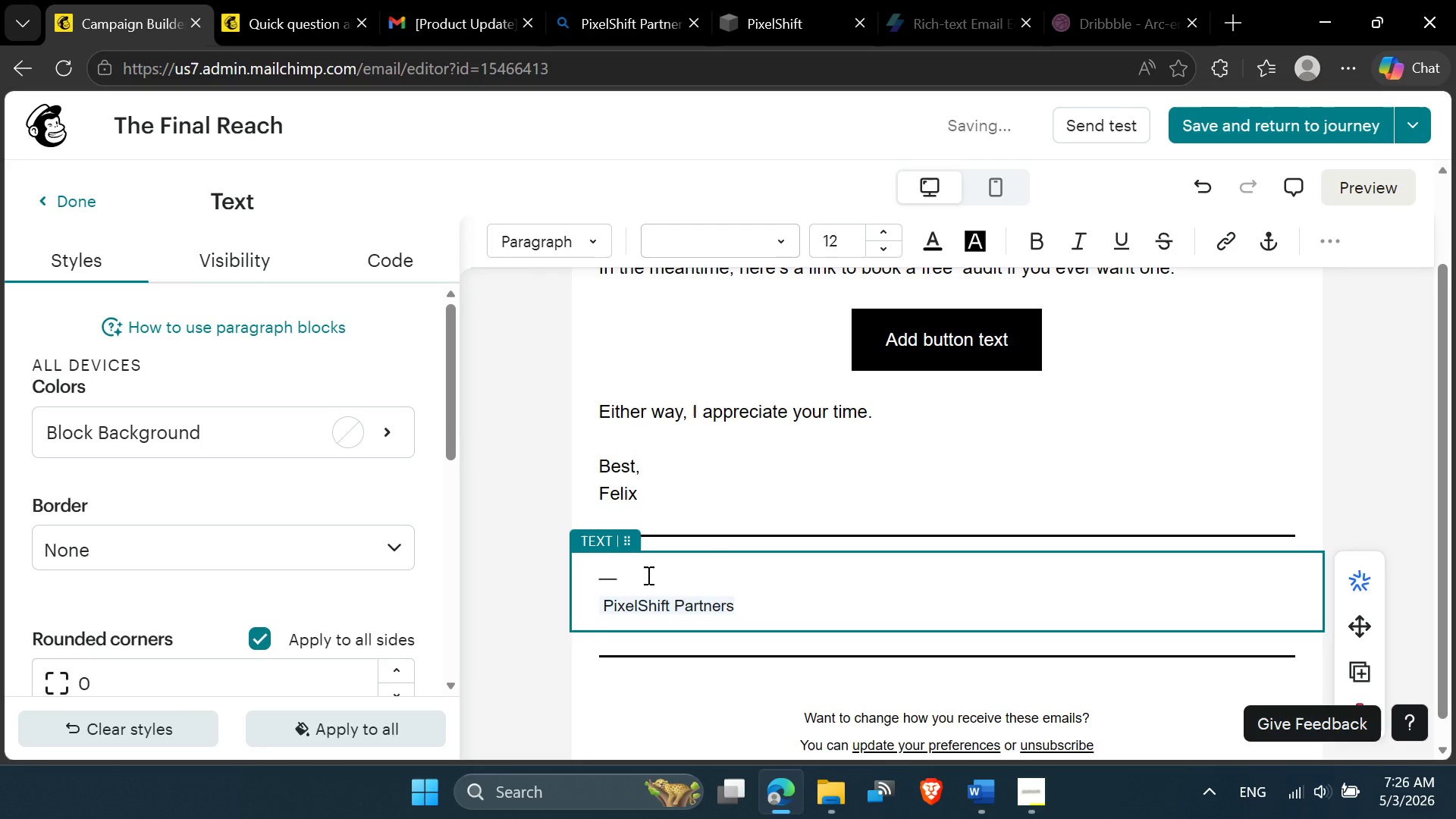 
key(Delete)
 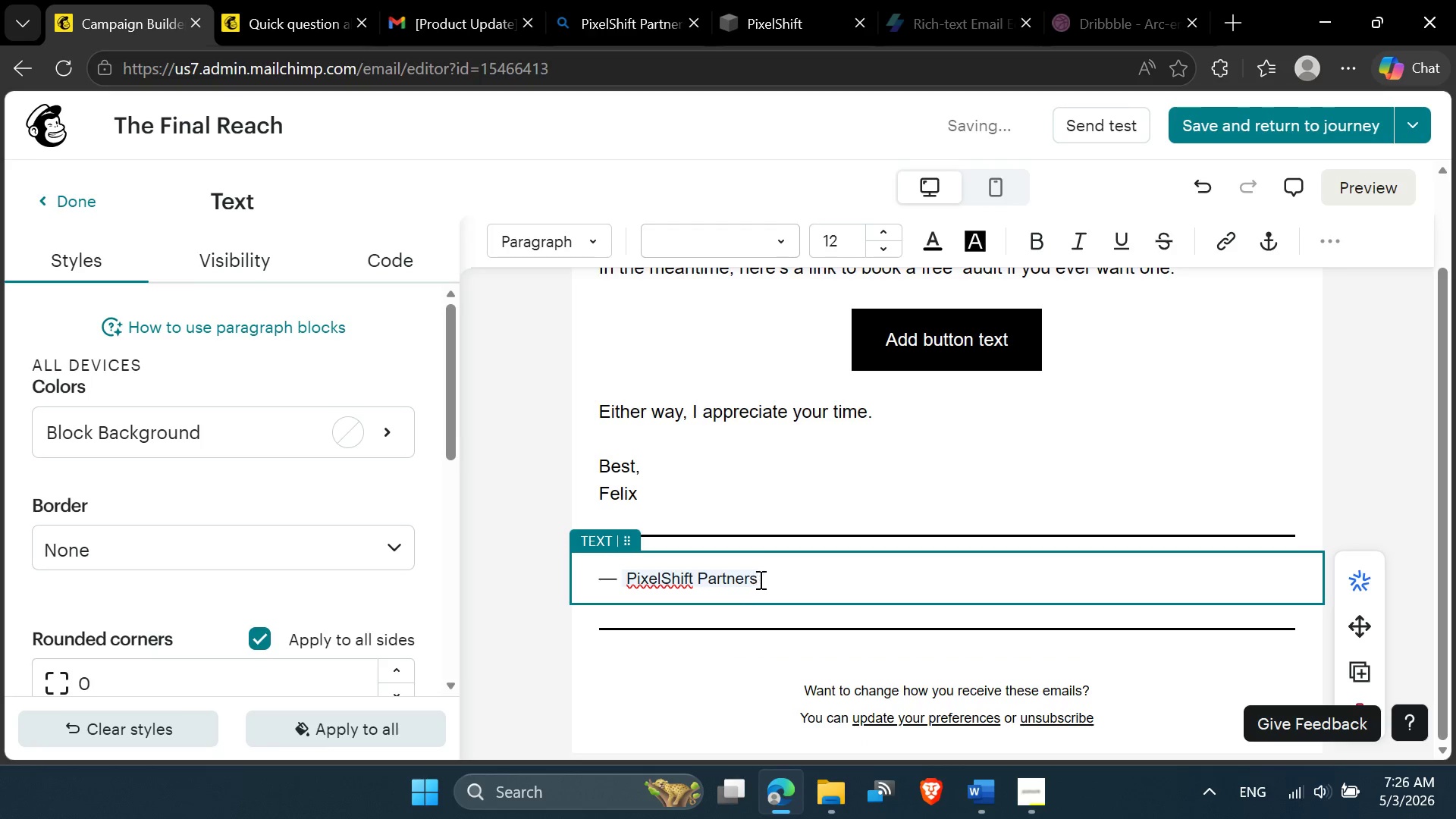 
left_click_drag(start_coordinate=[765, 577], to_coordinate=[516, 556])
 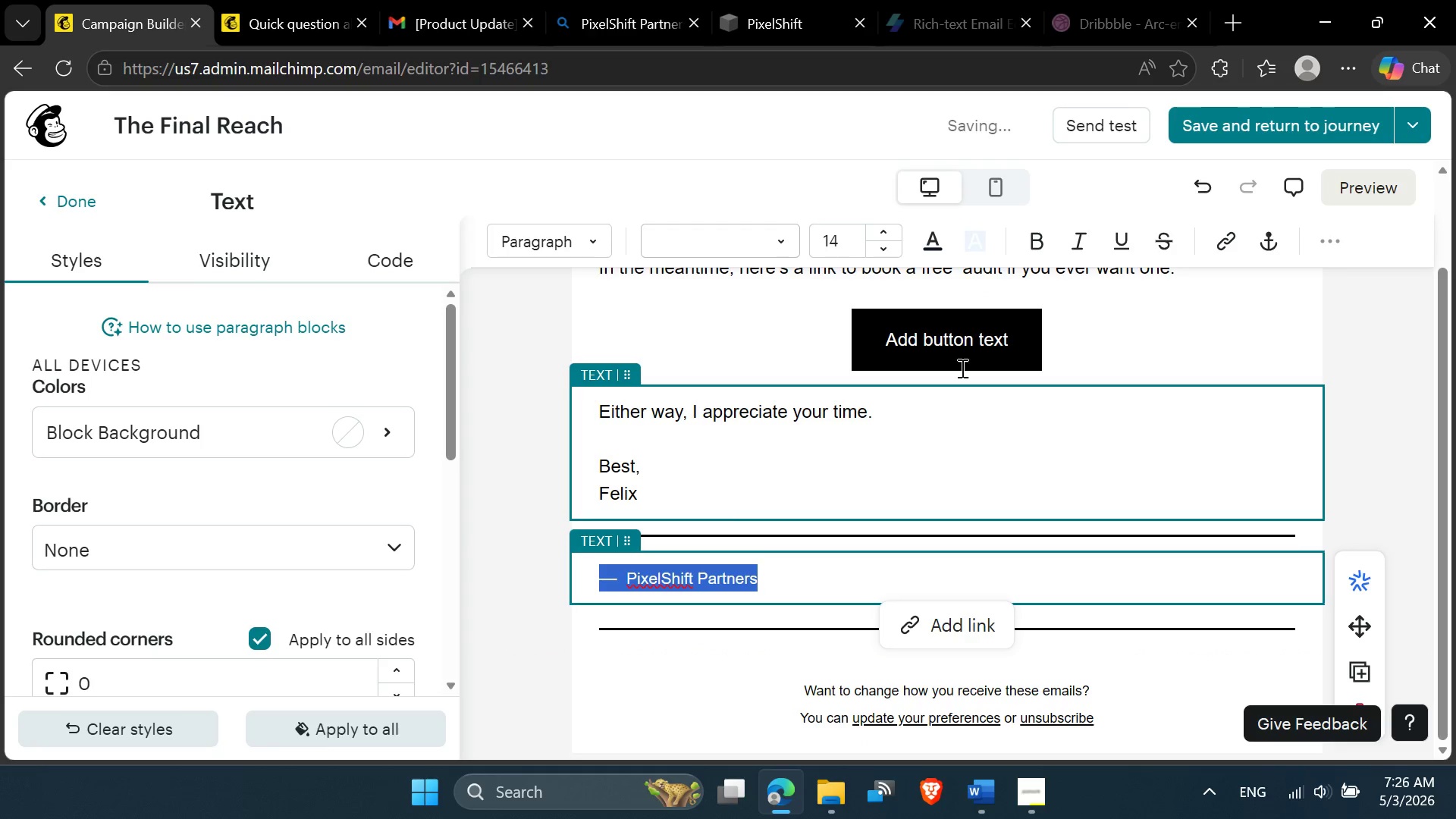 
left_click([970, 231])
 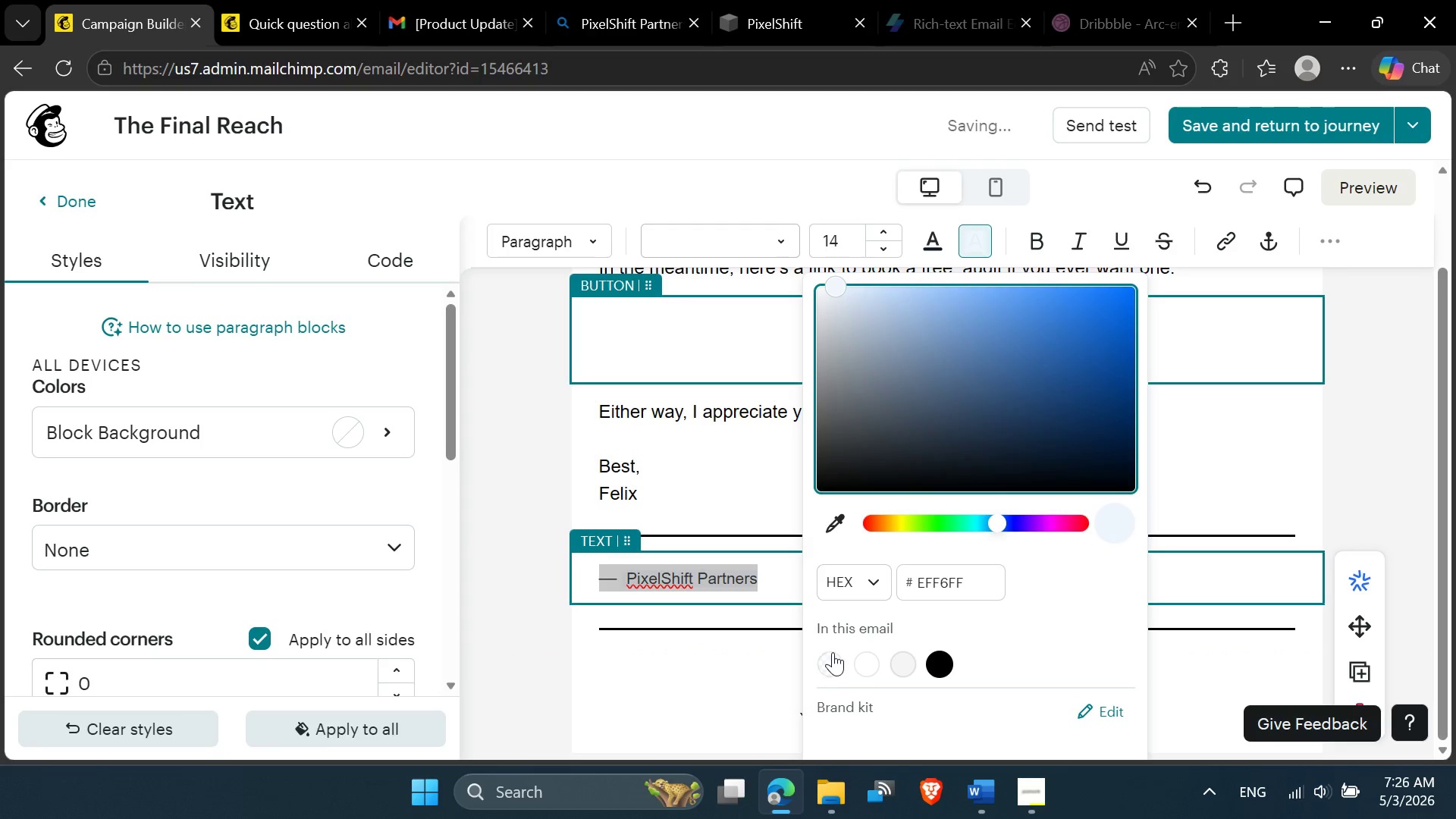 
left_click([830, 664])
 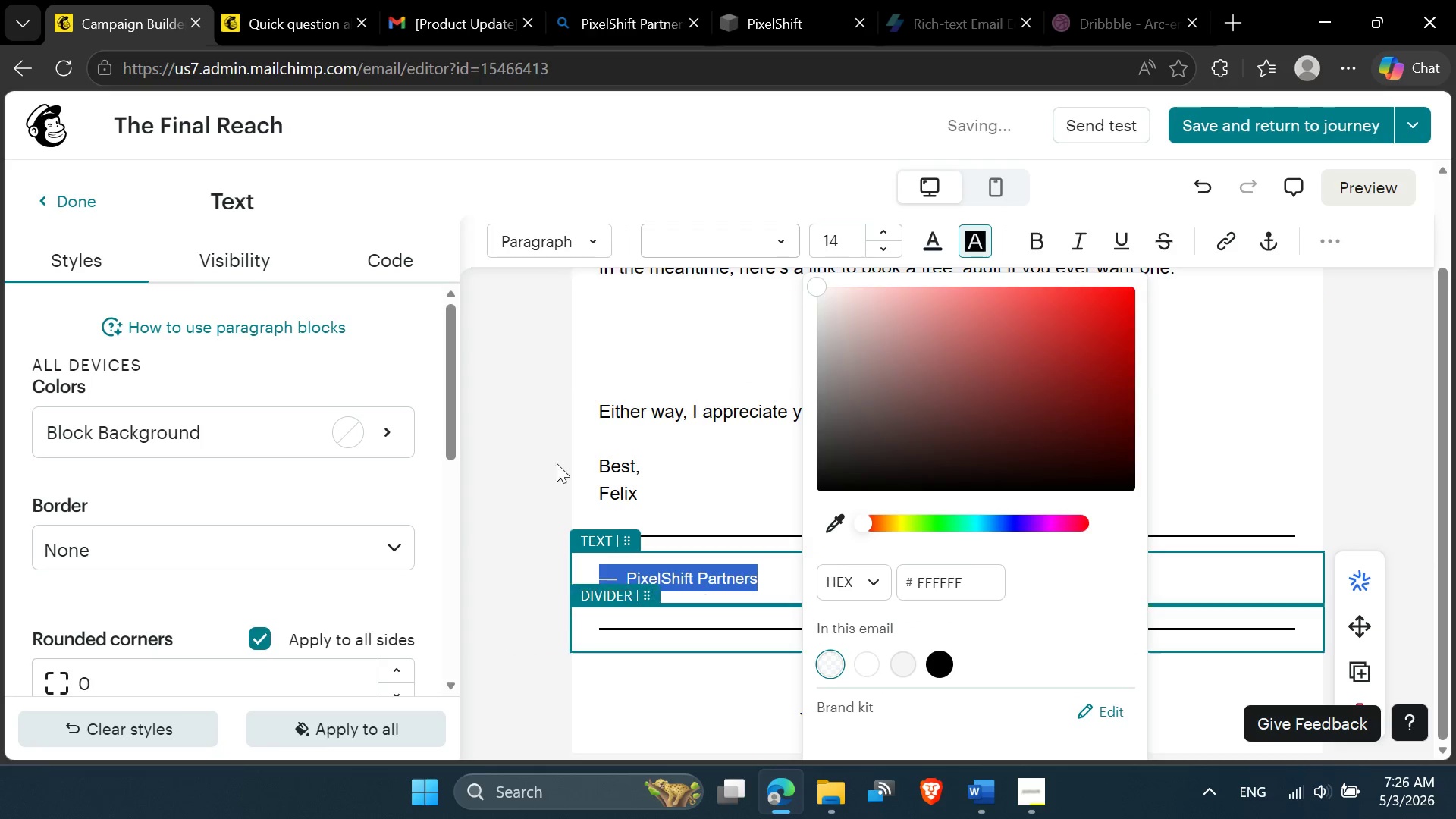 
left_click([553, 461])
 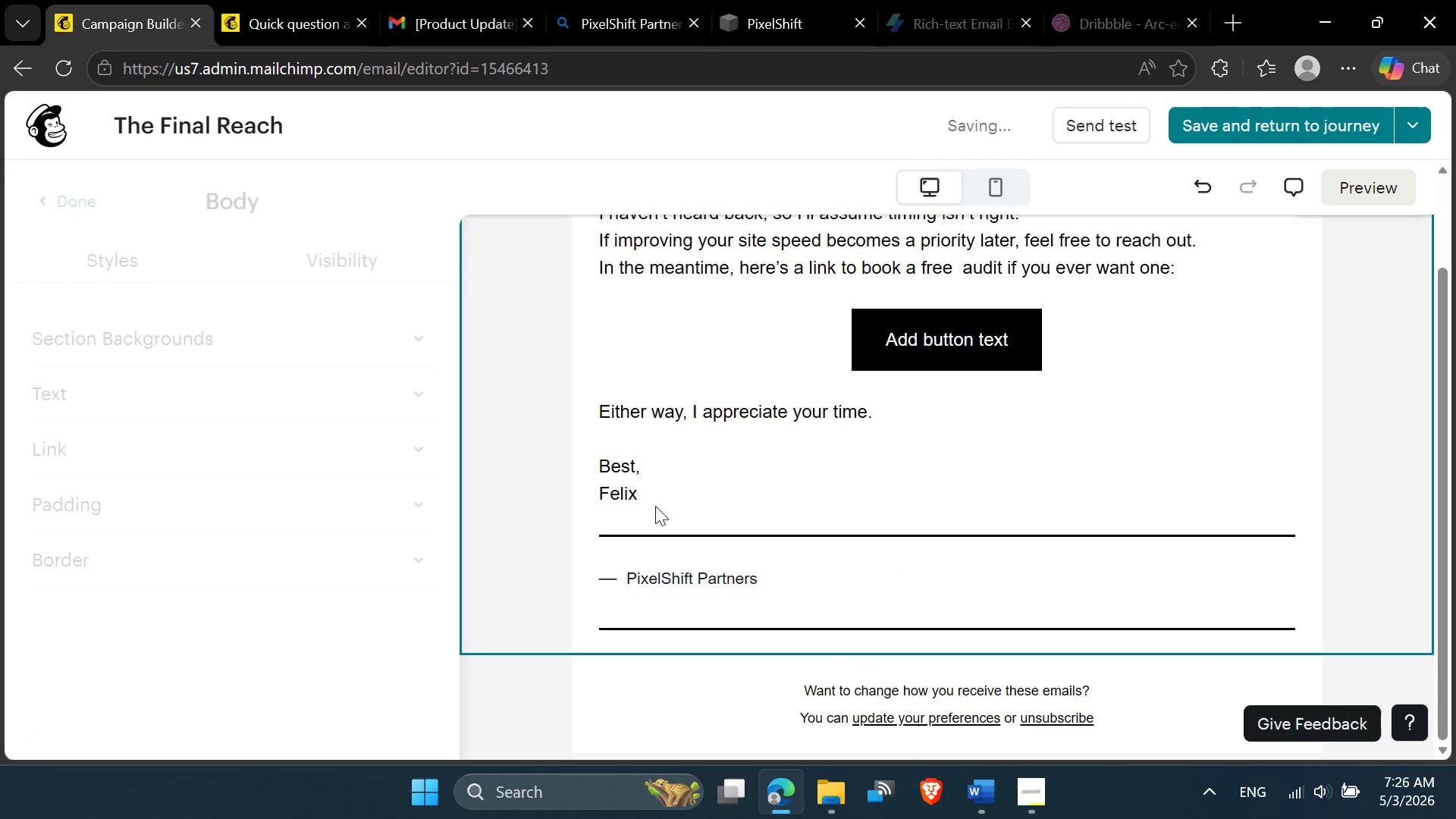 
scroll: coordinate [725, 522], scroll_direction: up, amount: 2.0
 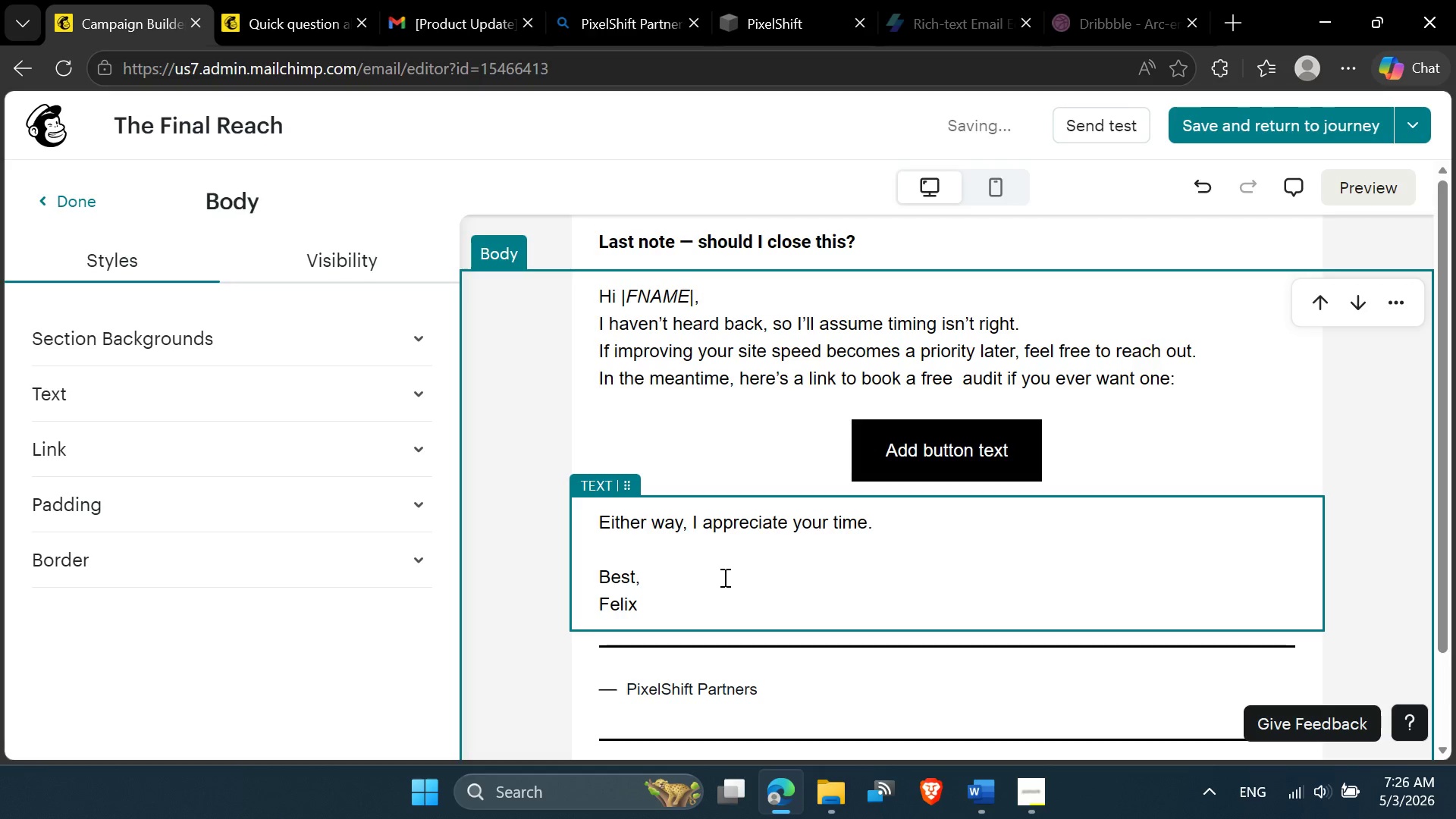 
left_click([724, 613])
 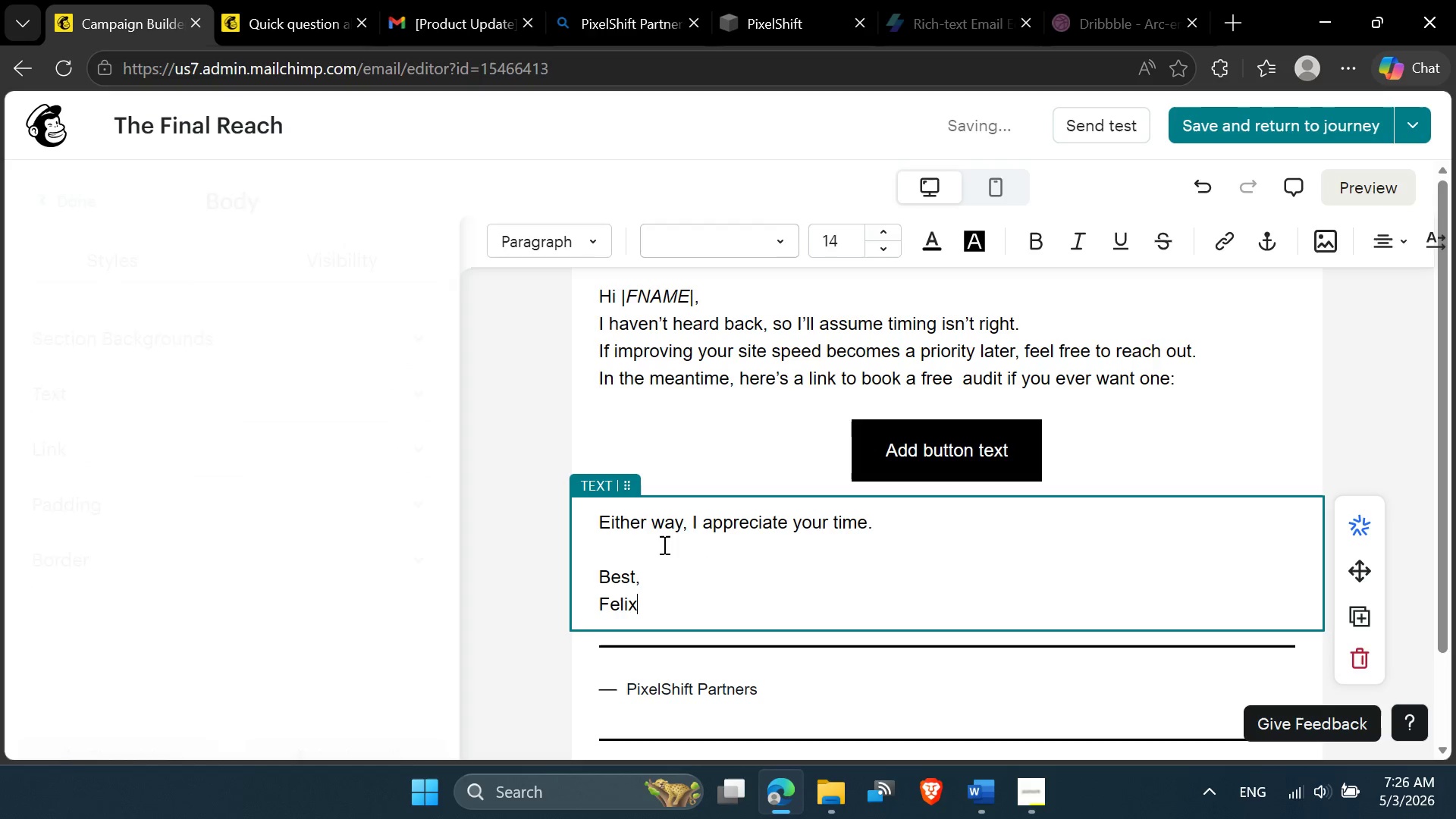 
left_click([663, 544])
 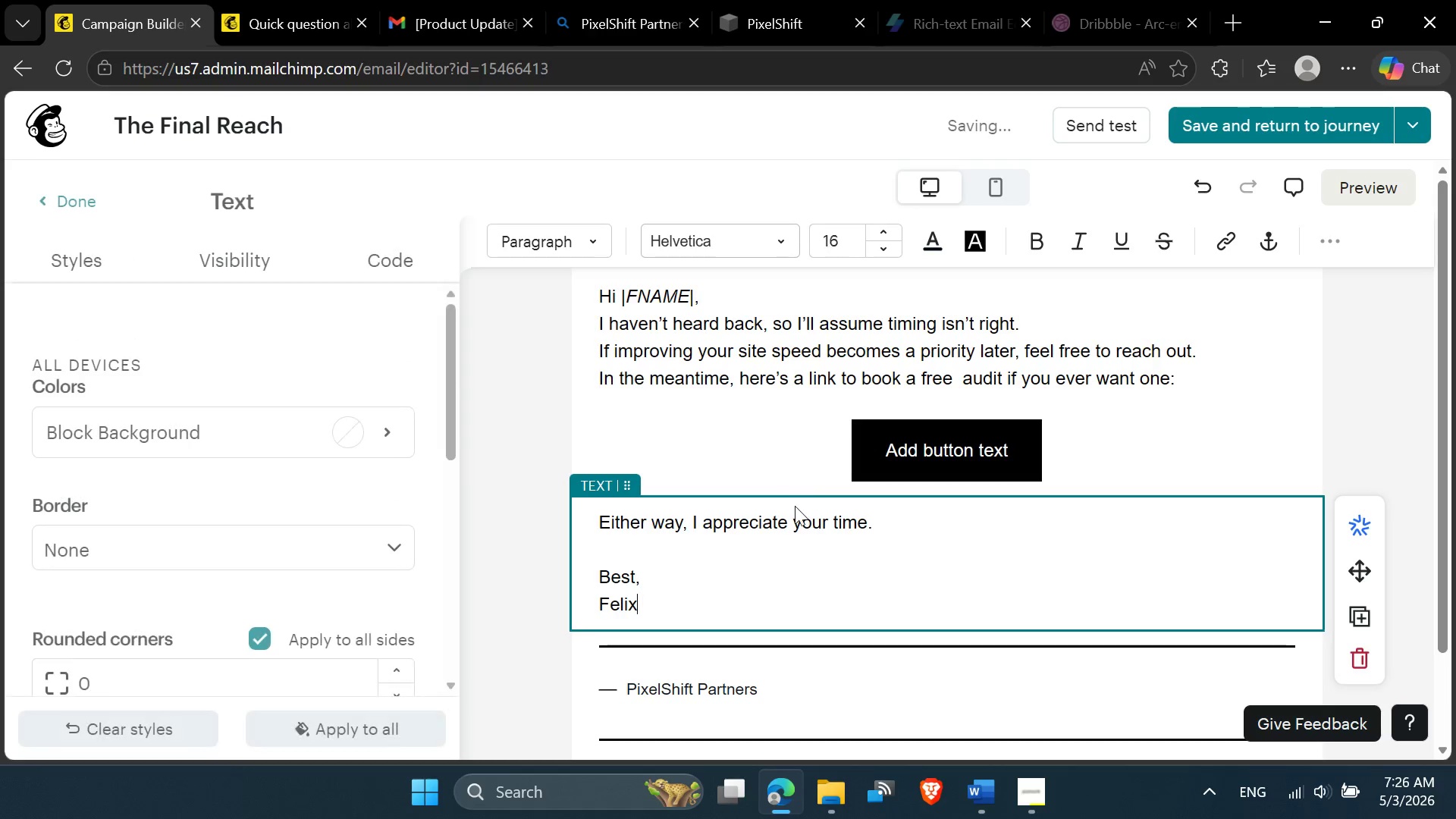 
left_click([785, 361])
 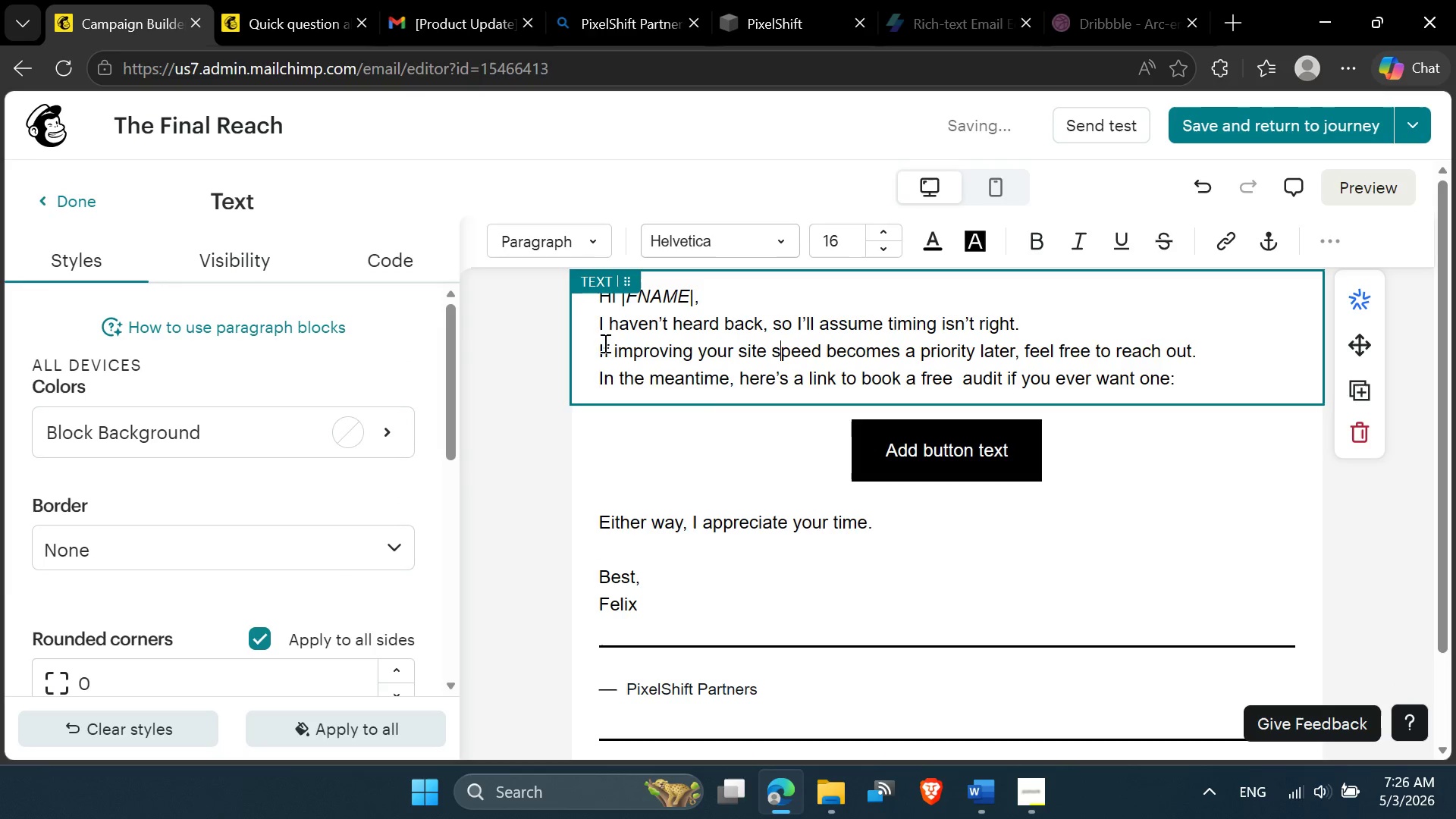 
scroll: coordinate [795, 506], scroll_direction: up, amount: 3.0
 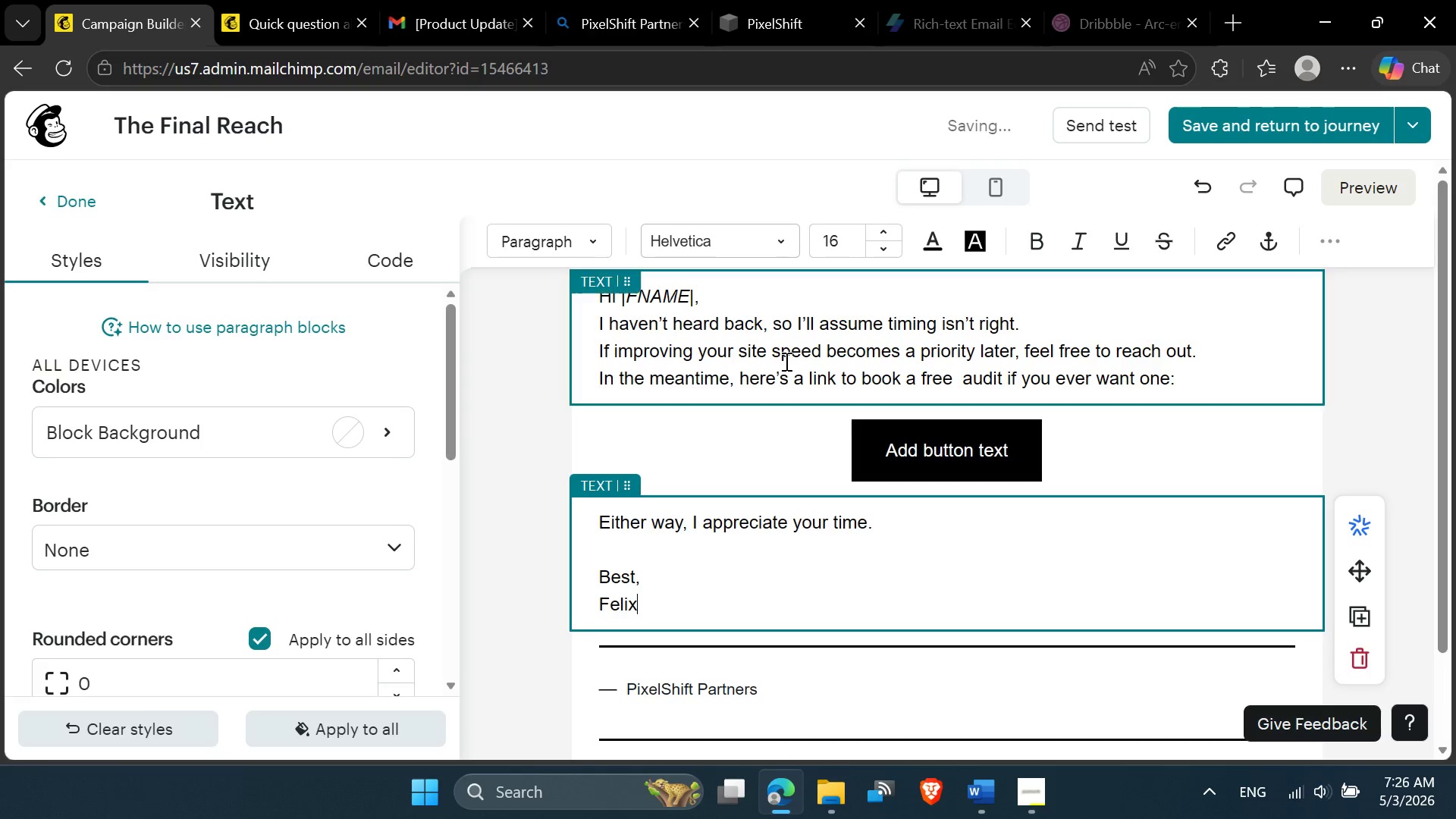 
left_click([595, 343])
 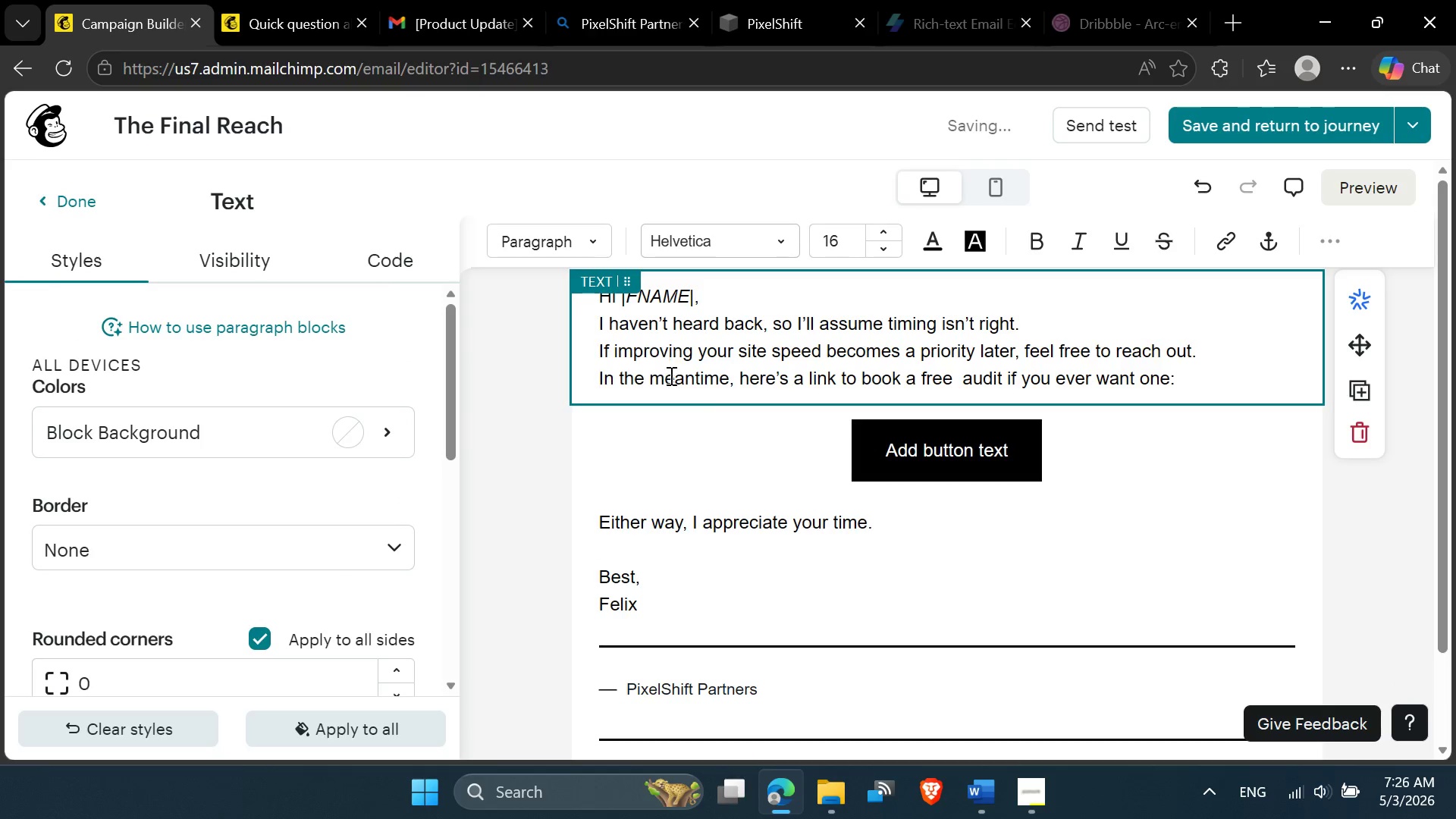 
scroll: coordinate [670, 378], scroll_direction: up, amount: 2.0
 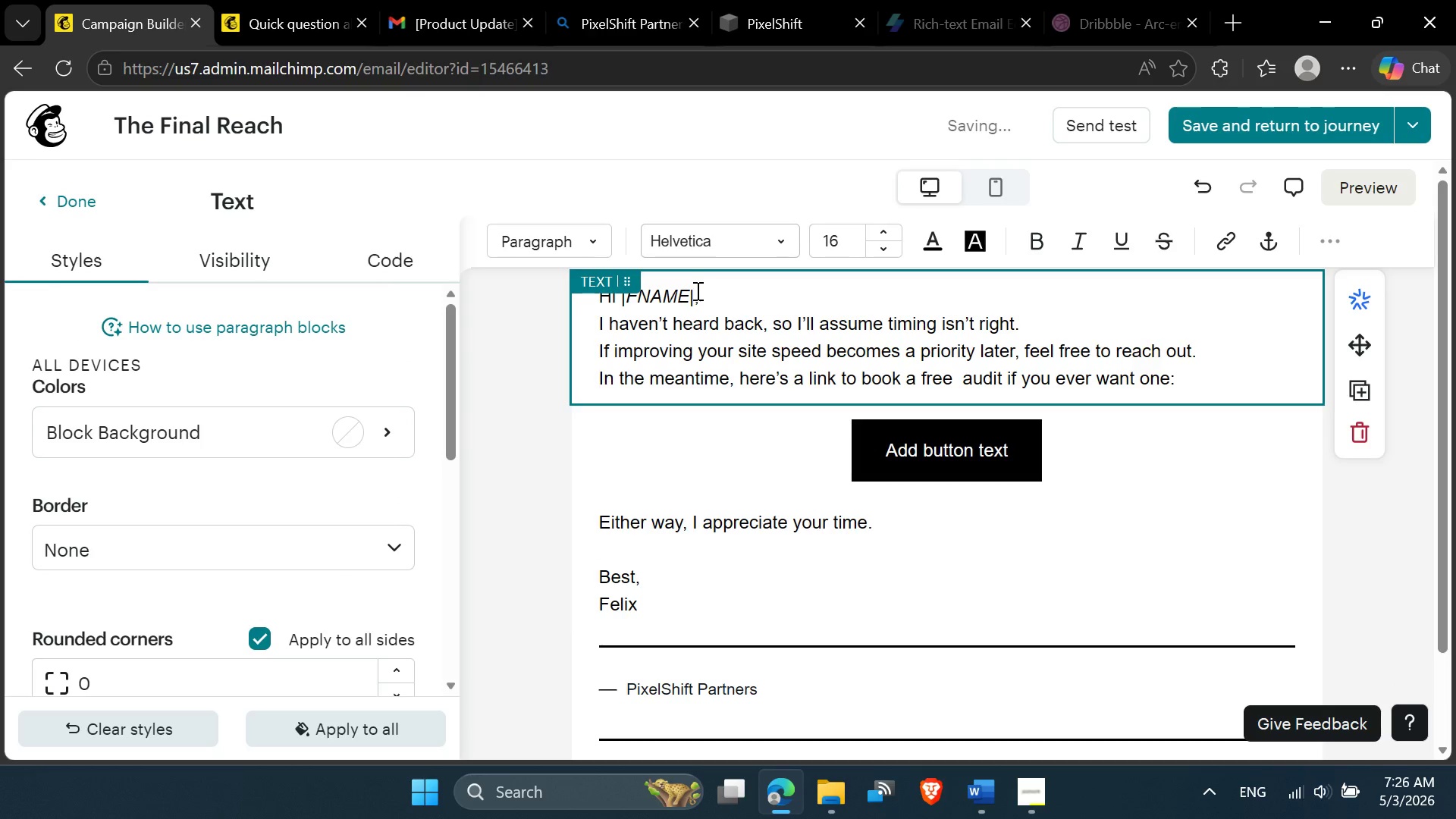 
left_click([692, 293])
 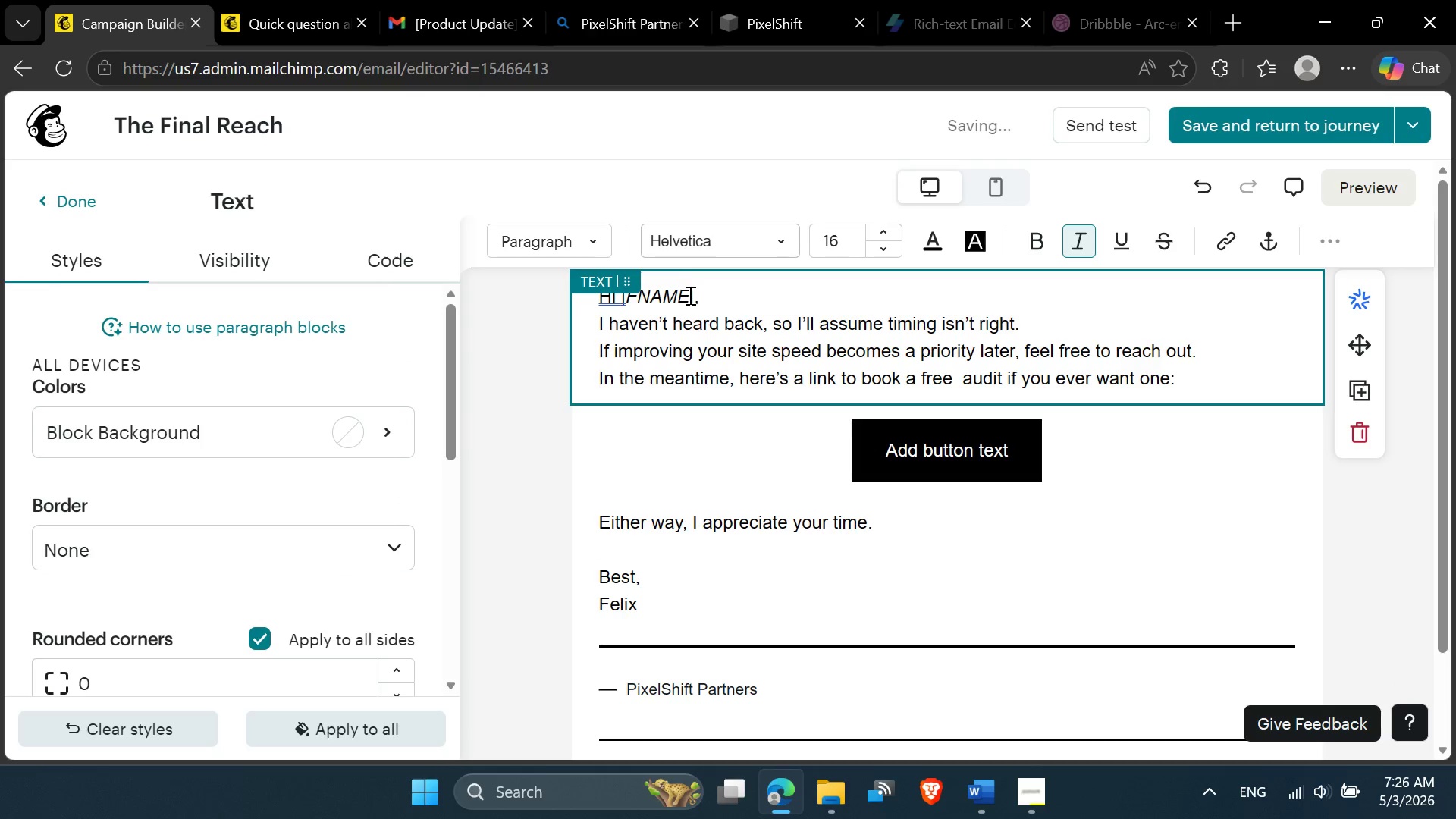 
left_click([694, 297])
 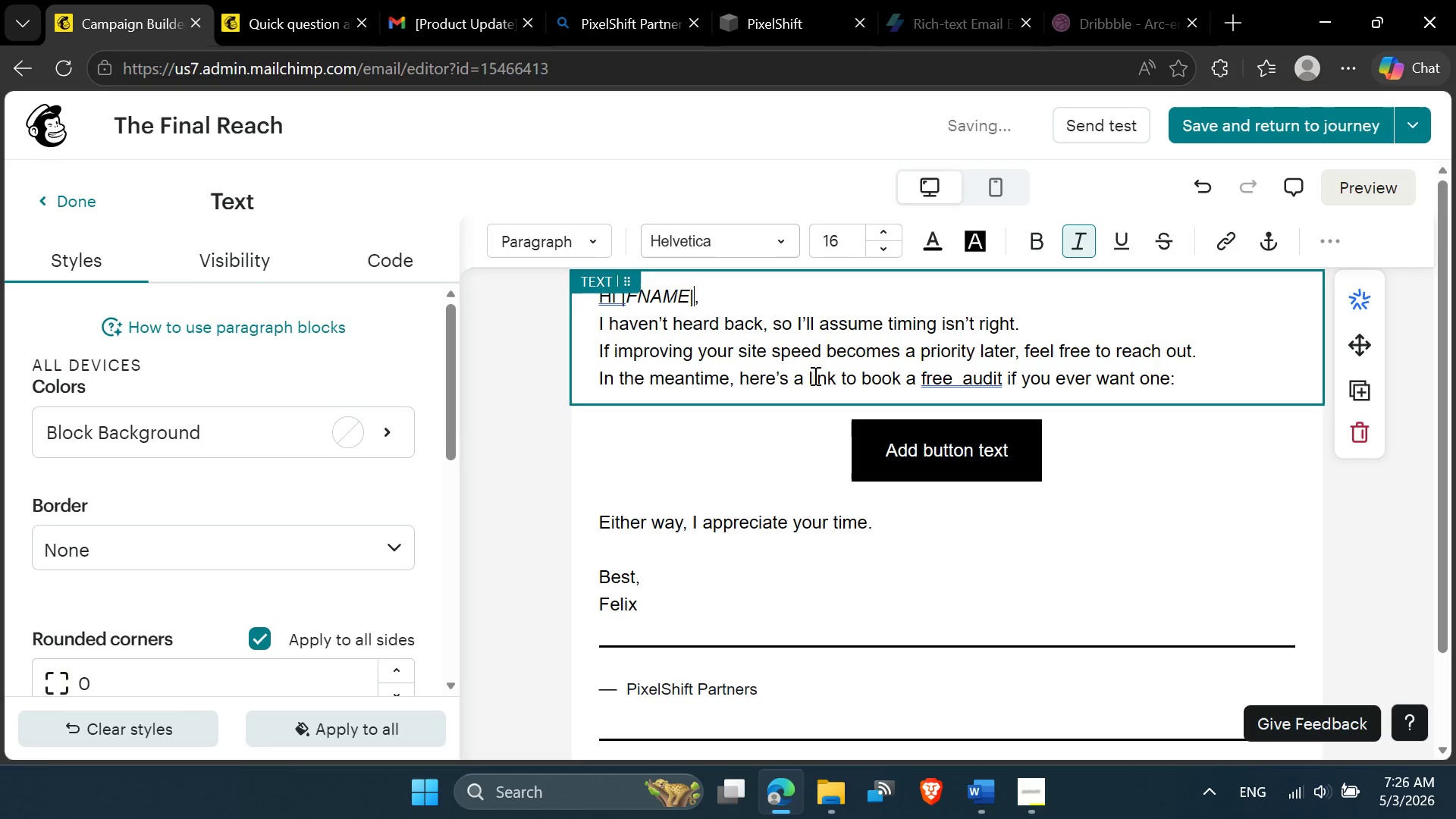 
key(Backspace)
key(Backspace)
key(Backspace)
key(Backspace)
key(Backspace)
key(Backspace)
key(Backspace)
type(8)
key(Backspace)
type(*|contact)
 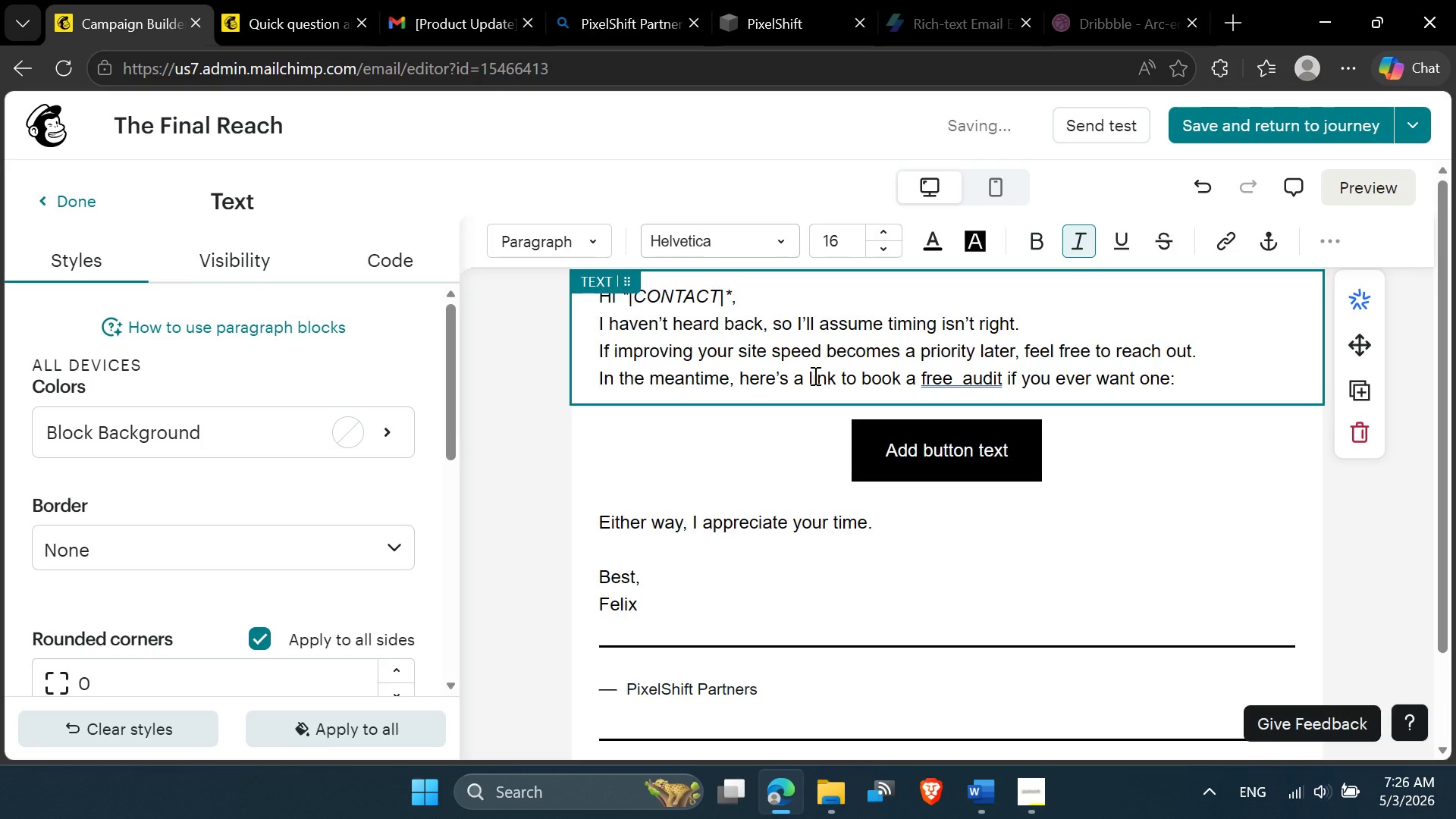 
hold_key(key=CapsLock, duration=0.73)
 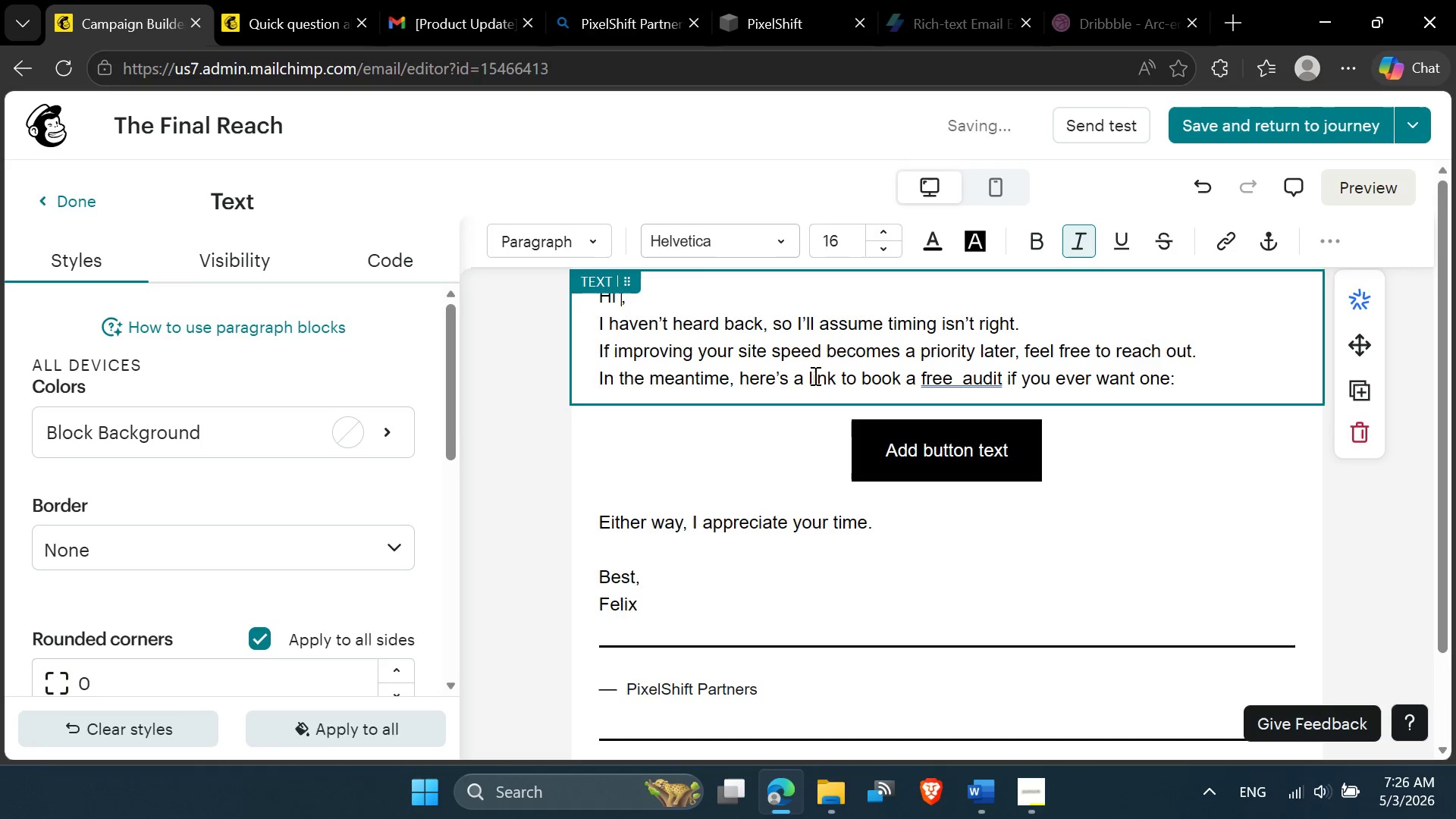 
left_click([834, 345])
 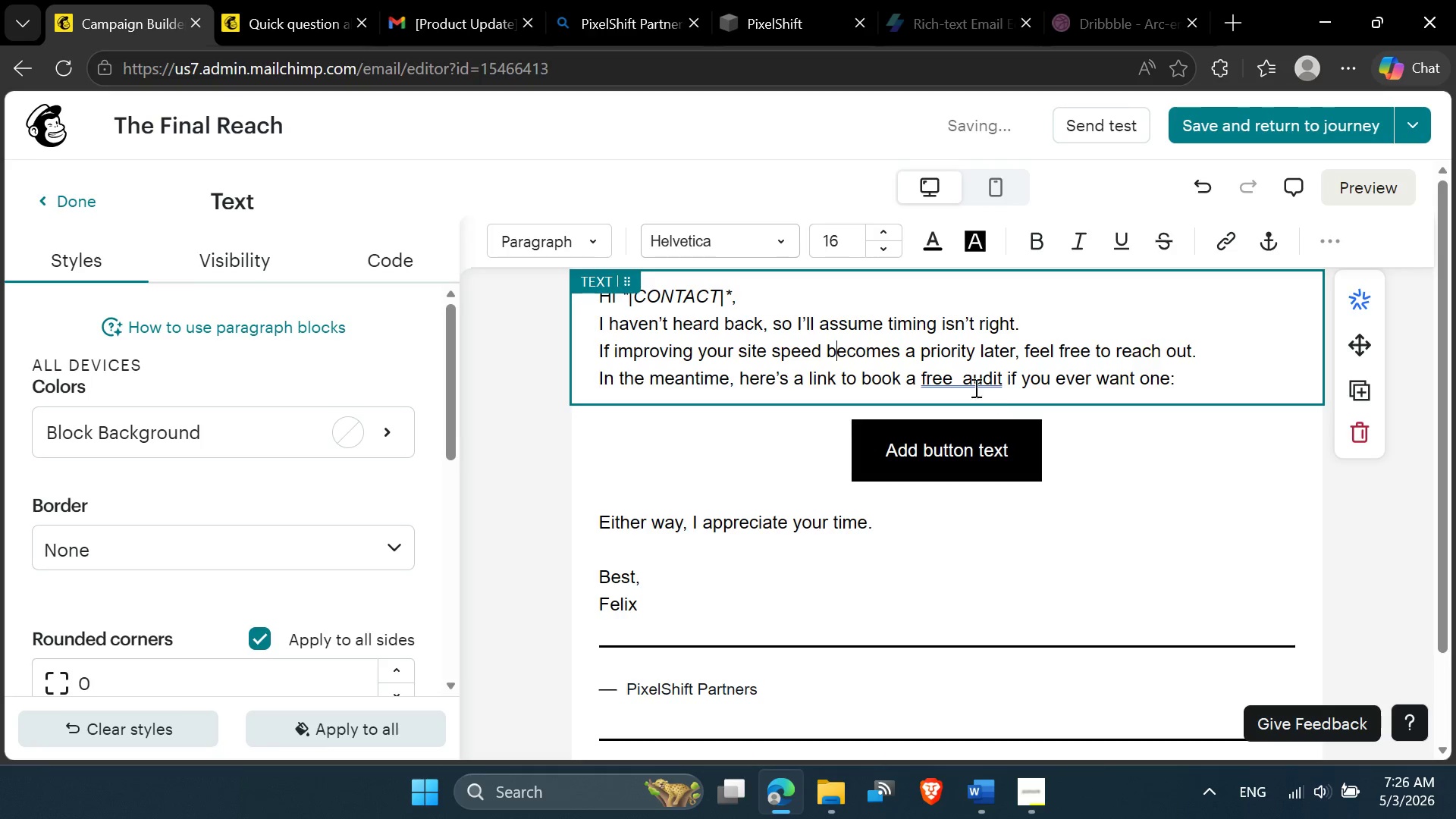 
left_click([956, 375])
 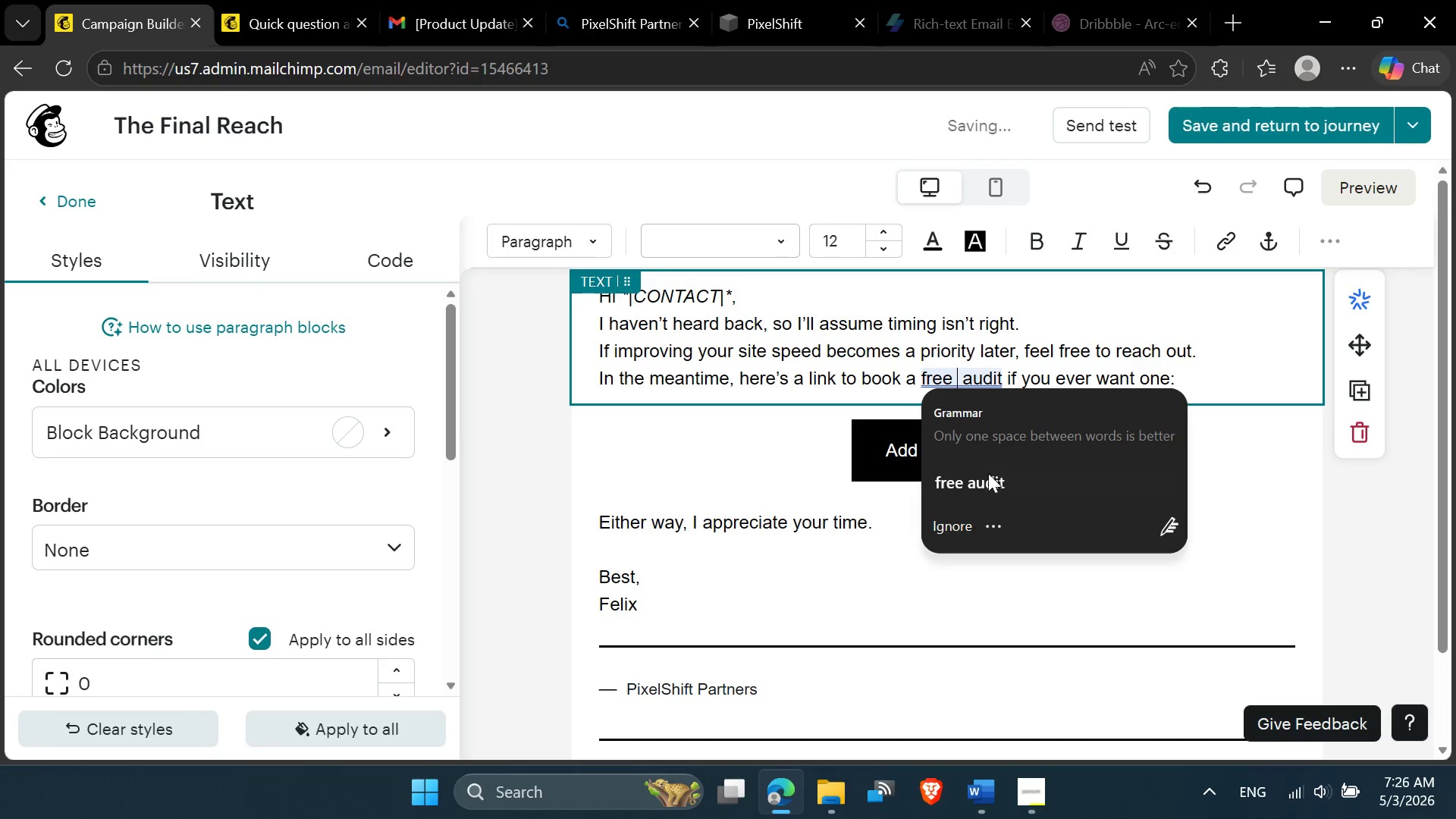 
left_click([988, 483])
 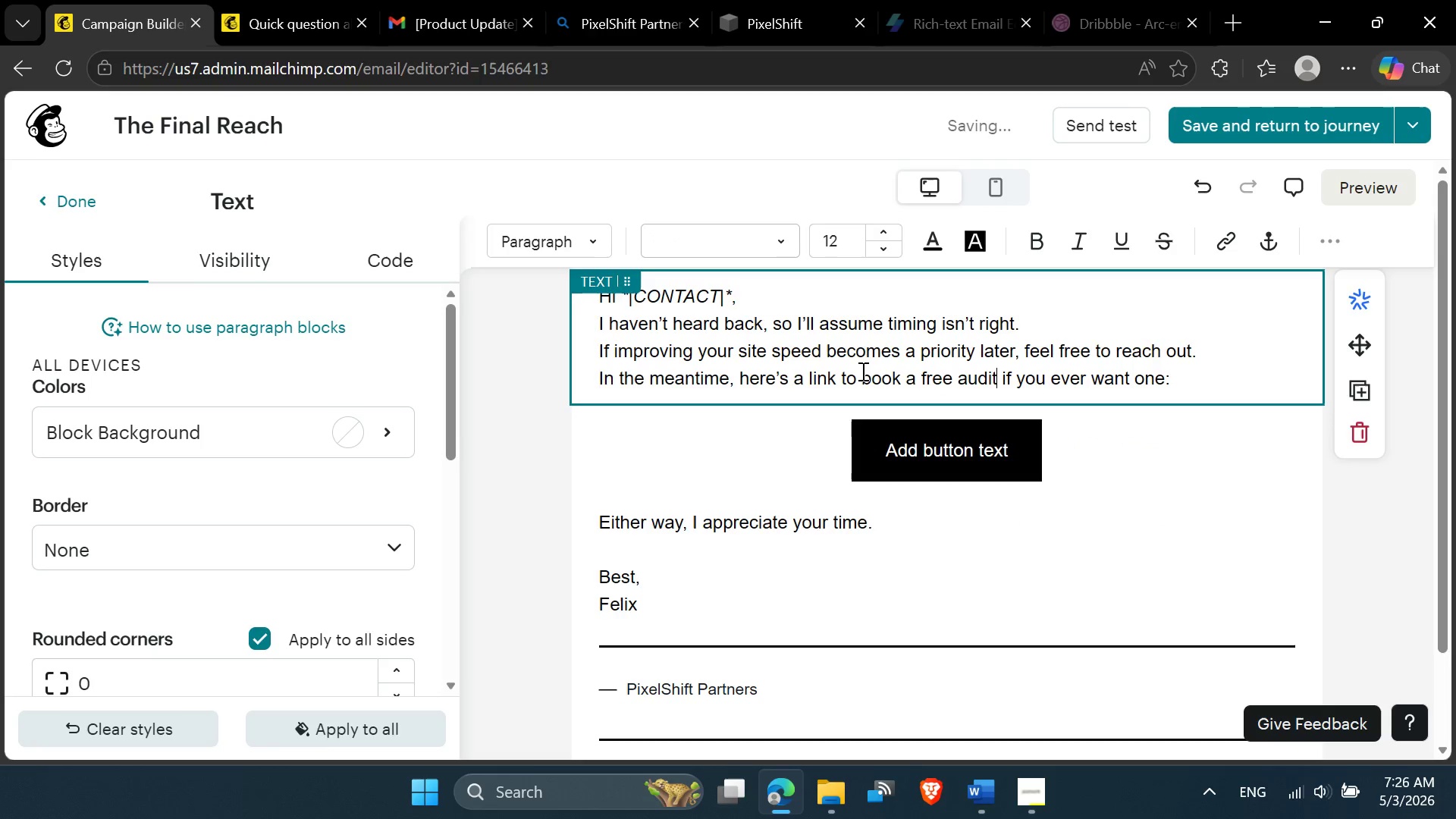 
left_click_drag(start_coordinate=[861, 375], to_coordinate=[996, 375])
 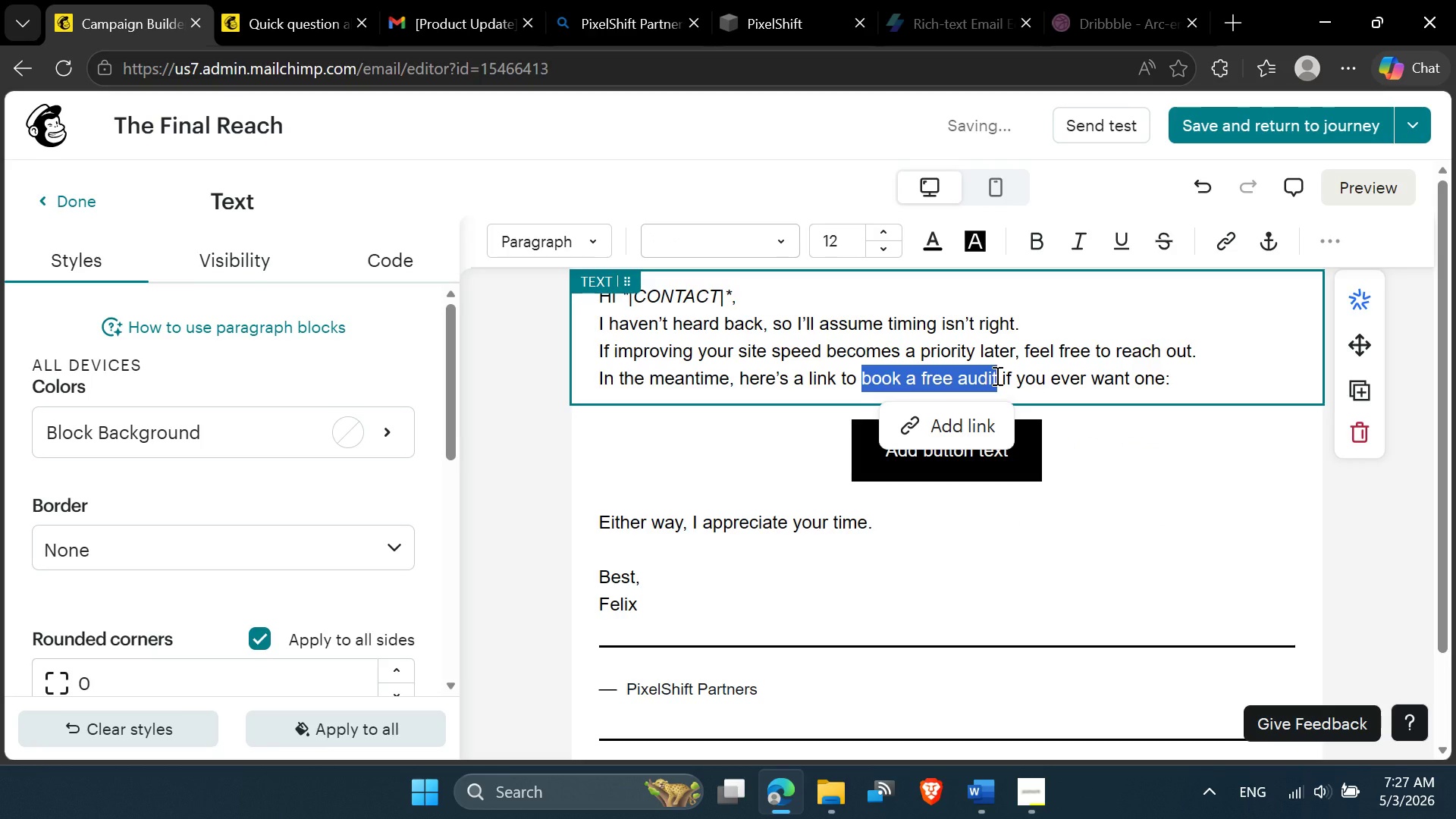 
key(Control+C)
 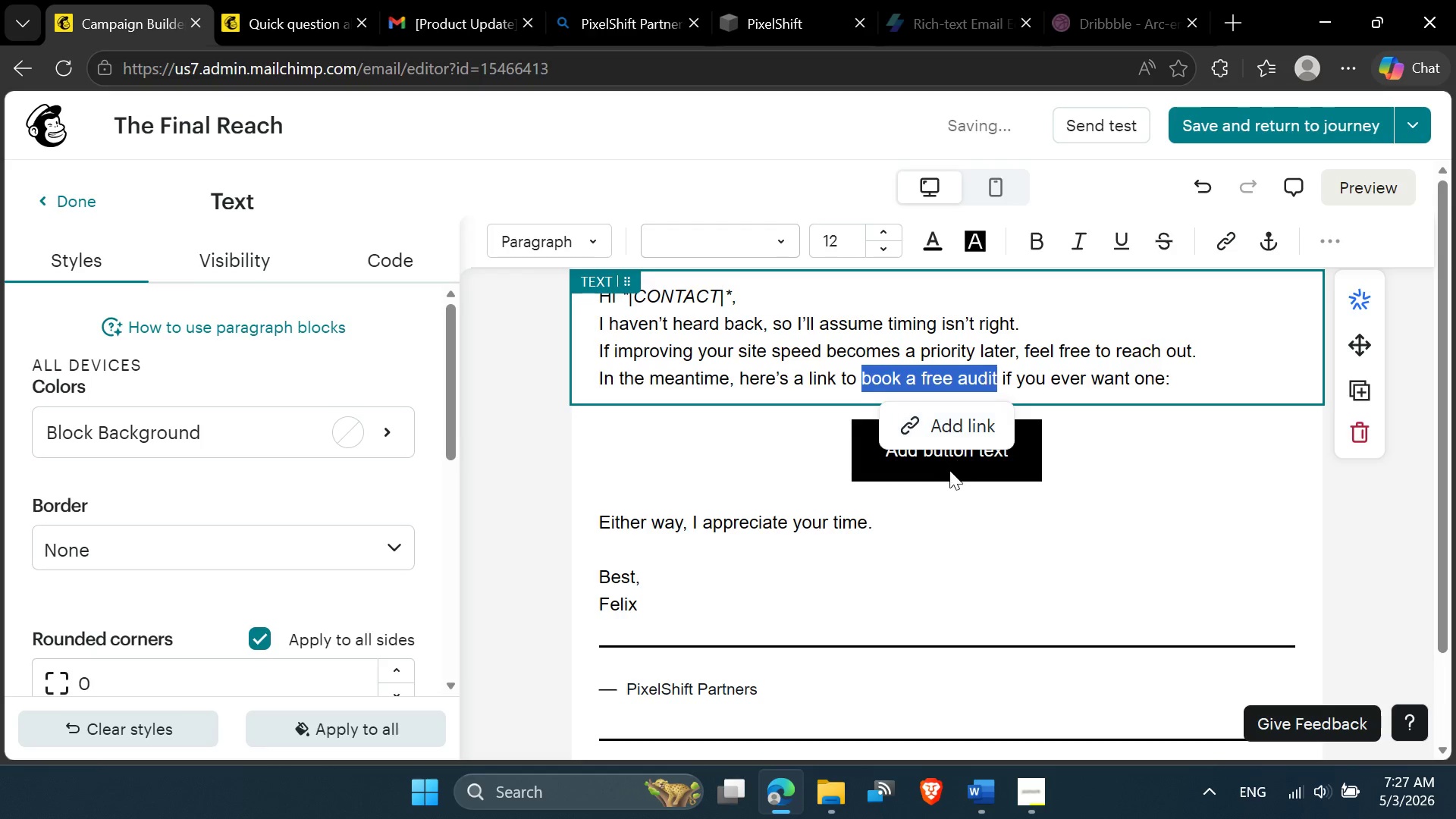 
left_click([949, 470])
 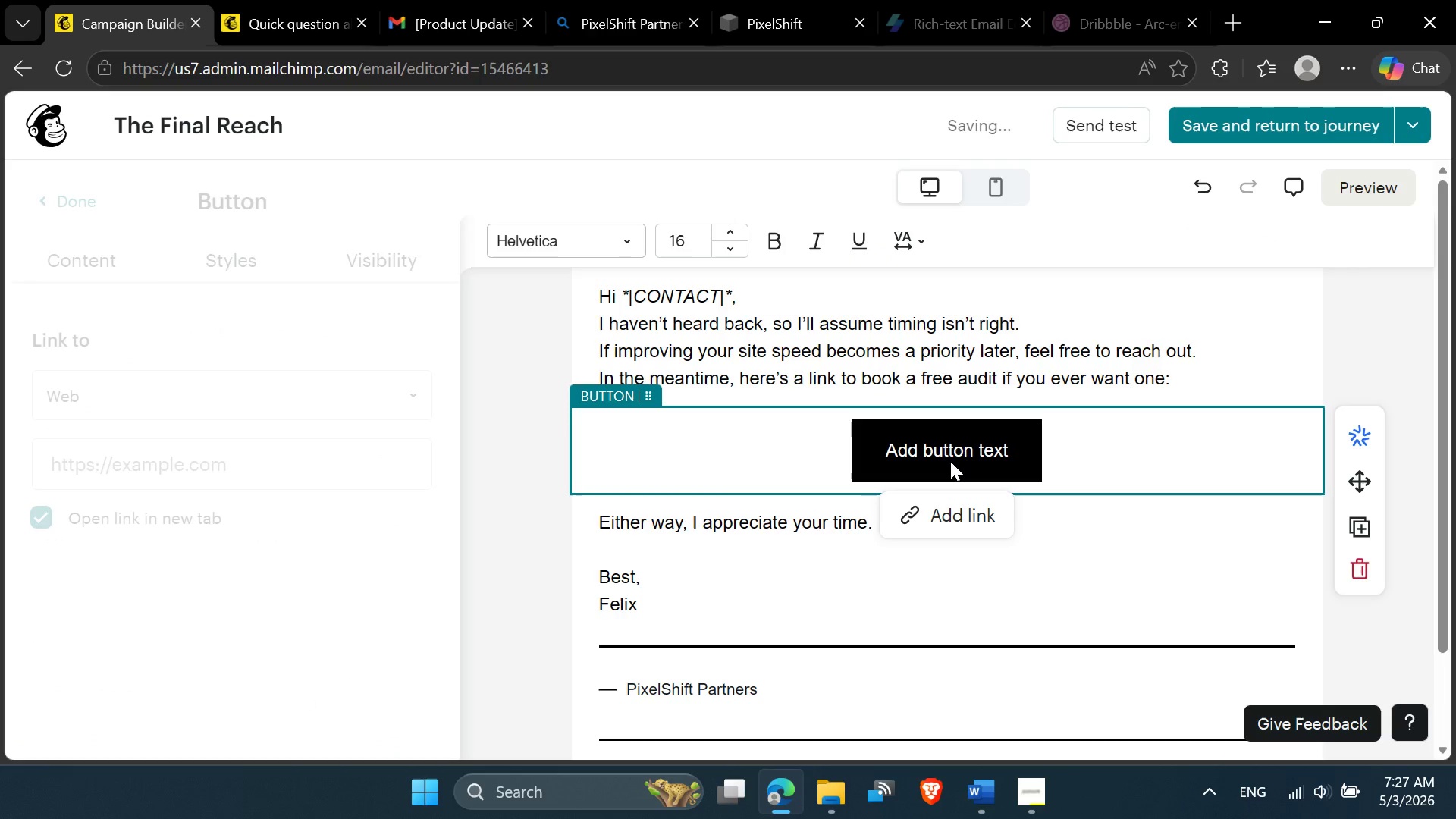 
double_click([950, 461])
 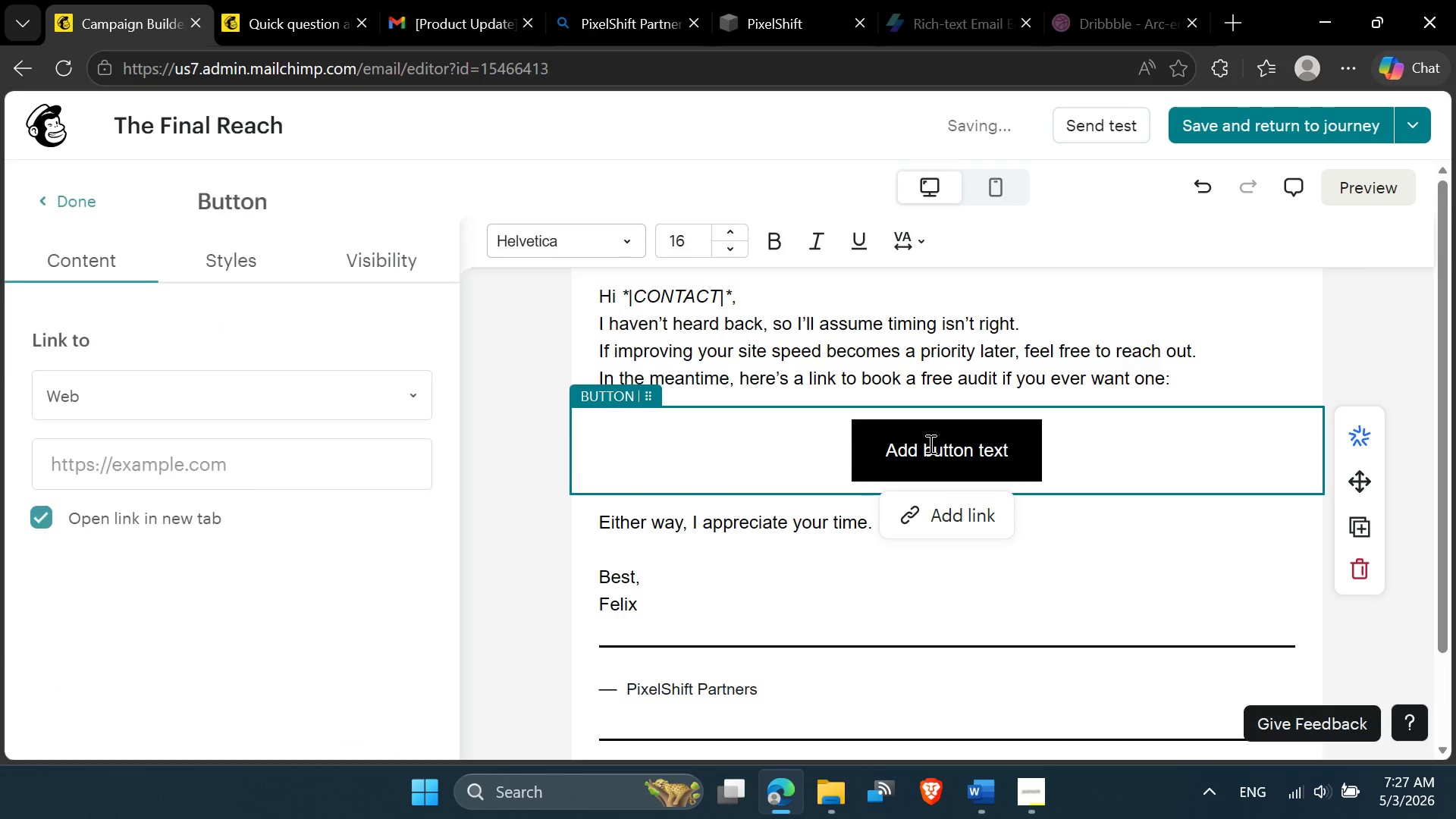 
triple_click([929, 444])
 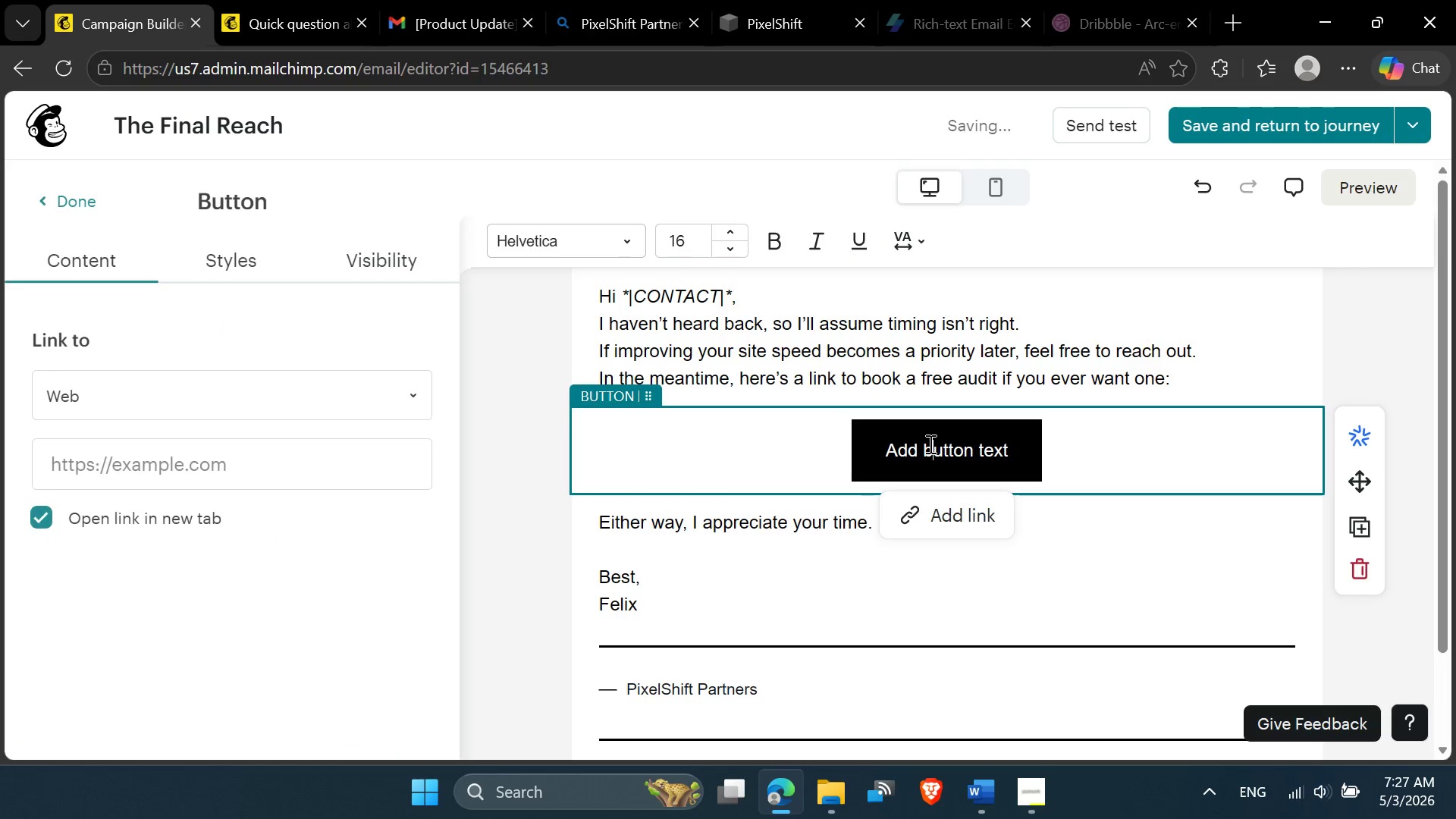 
triple_click([929, 444])
 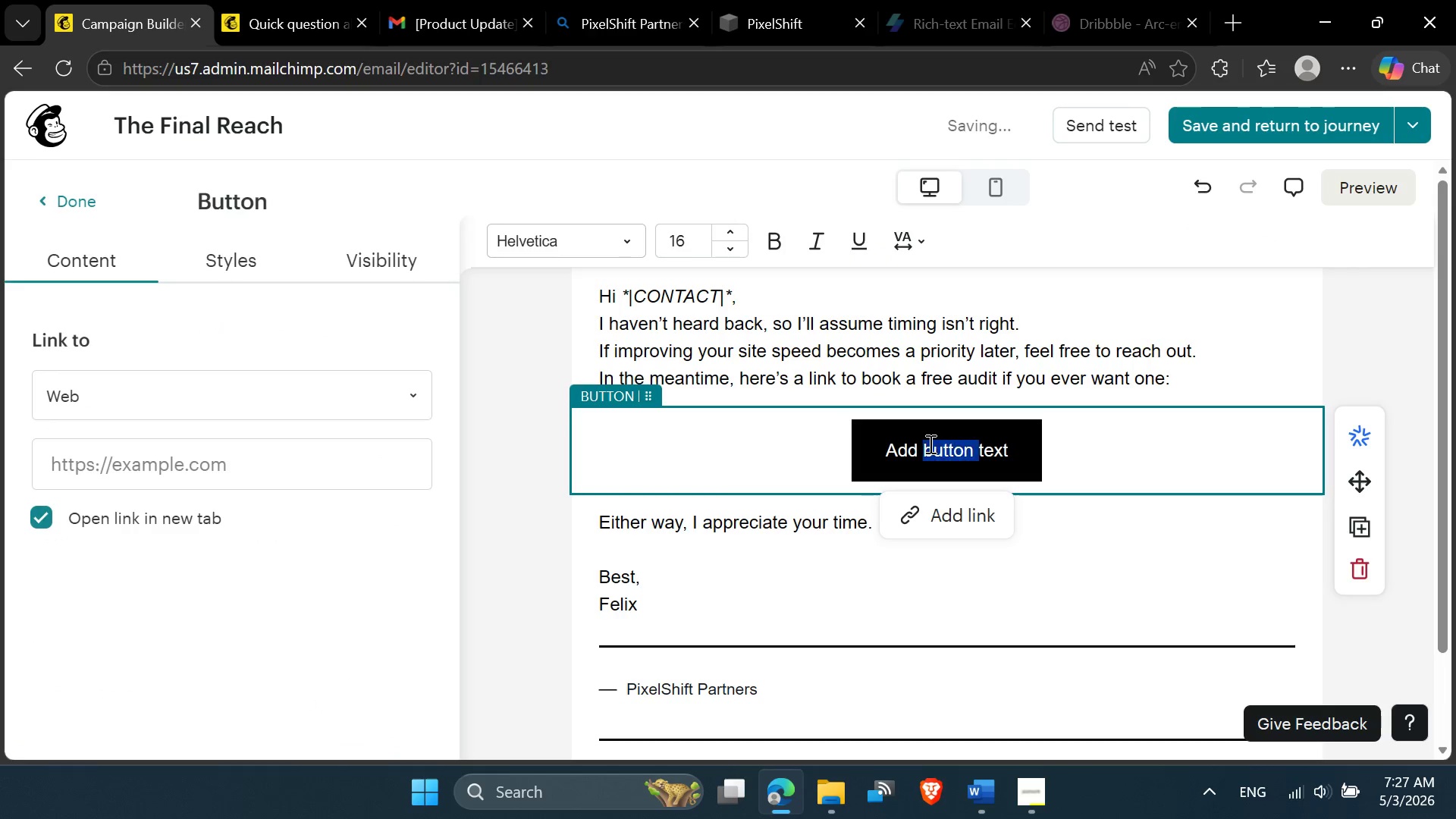 
triple_click([929, 444])
 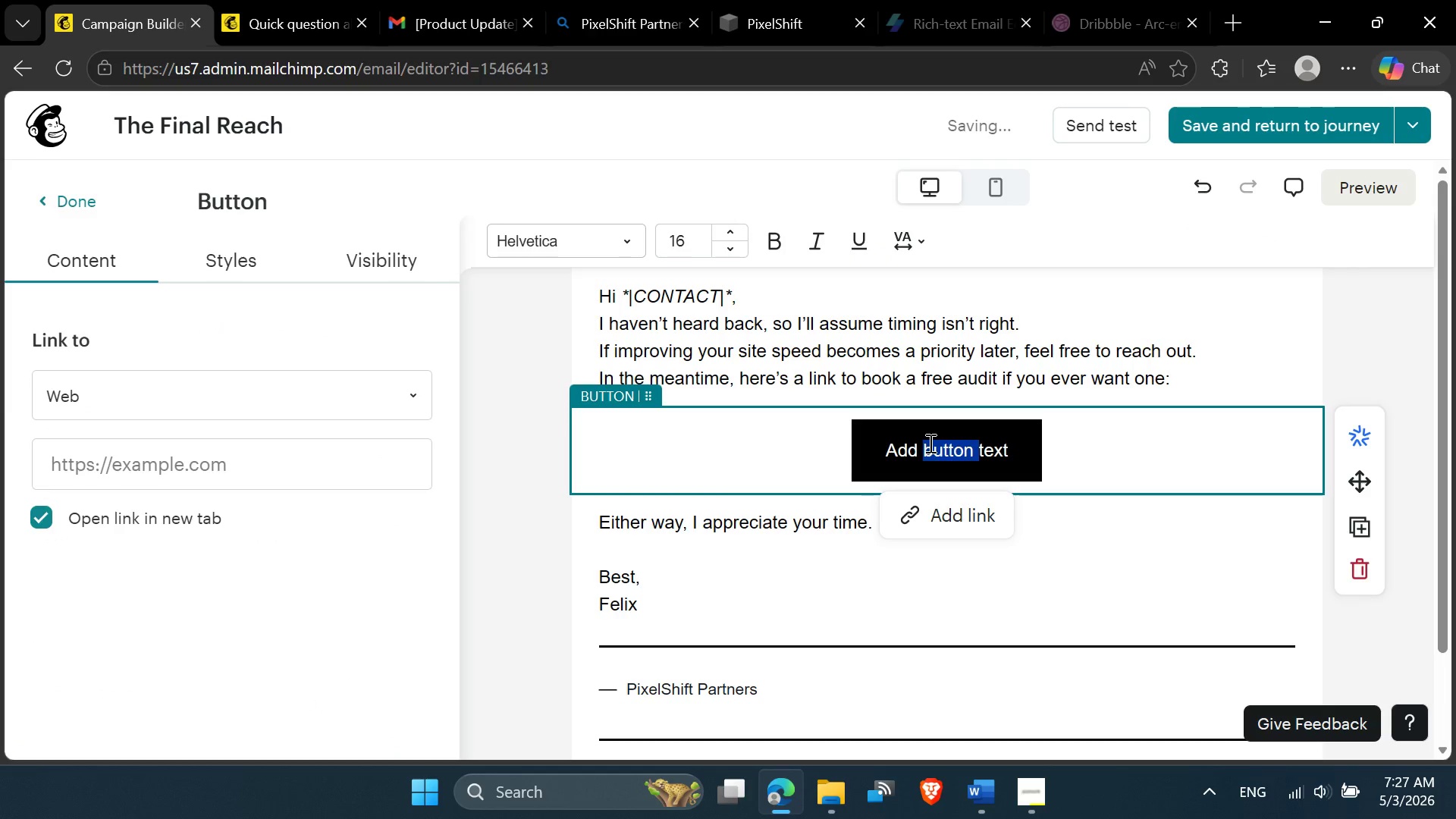 
triple_click([929, 443])
 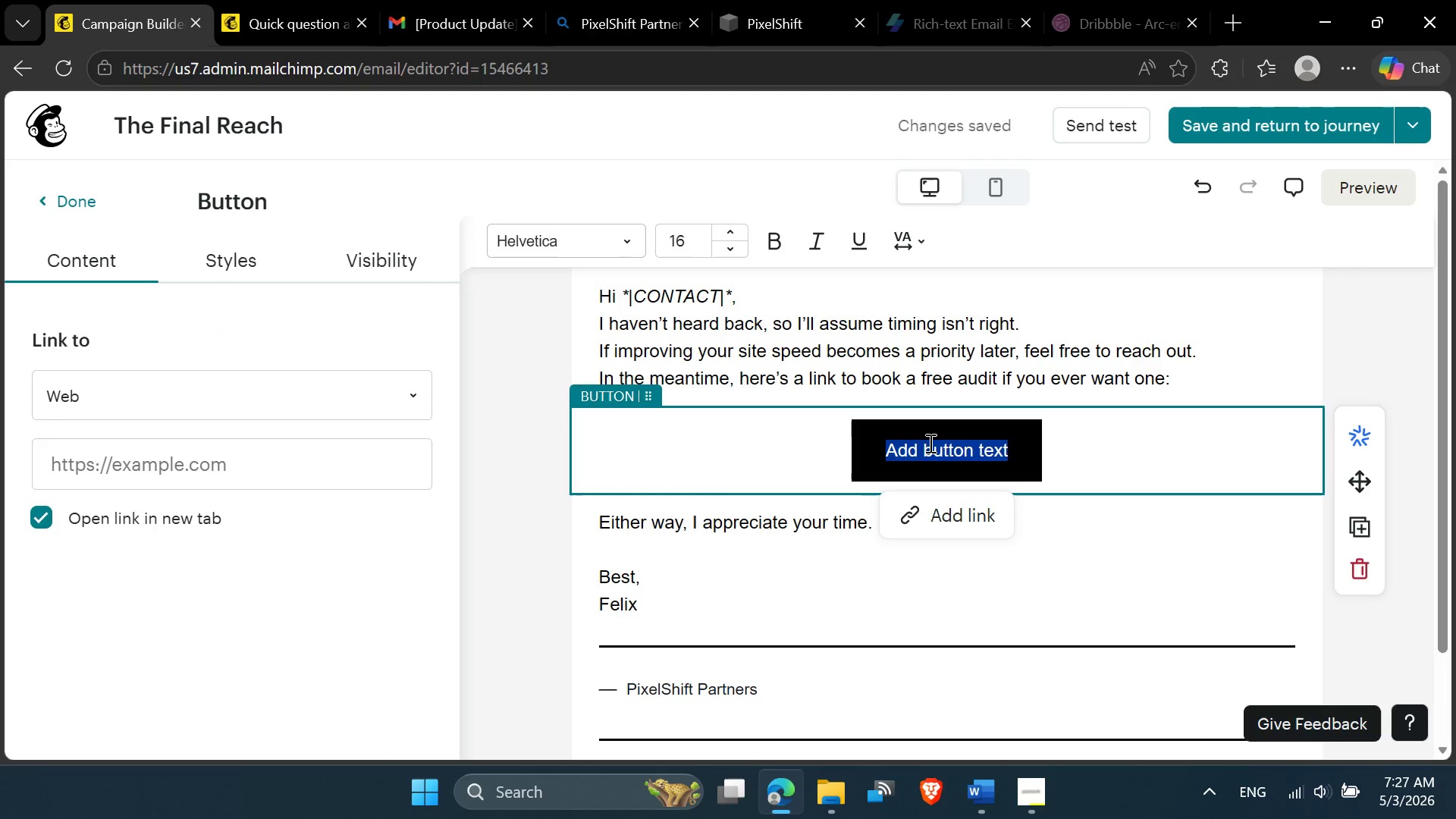 
key(Control+V)
 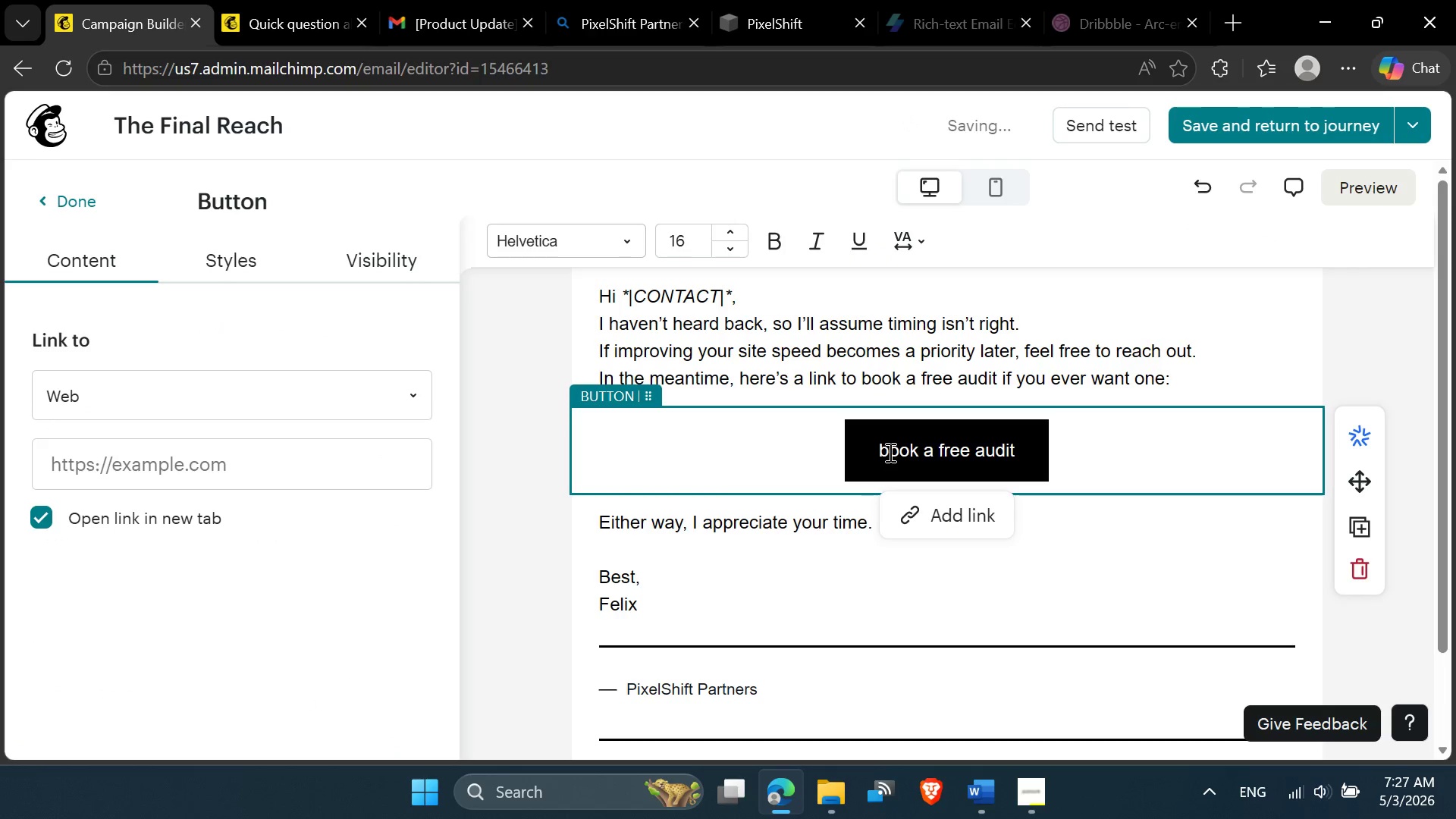 
left_click([890, 449])
 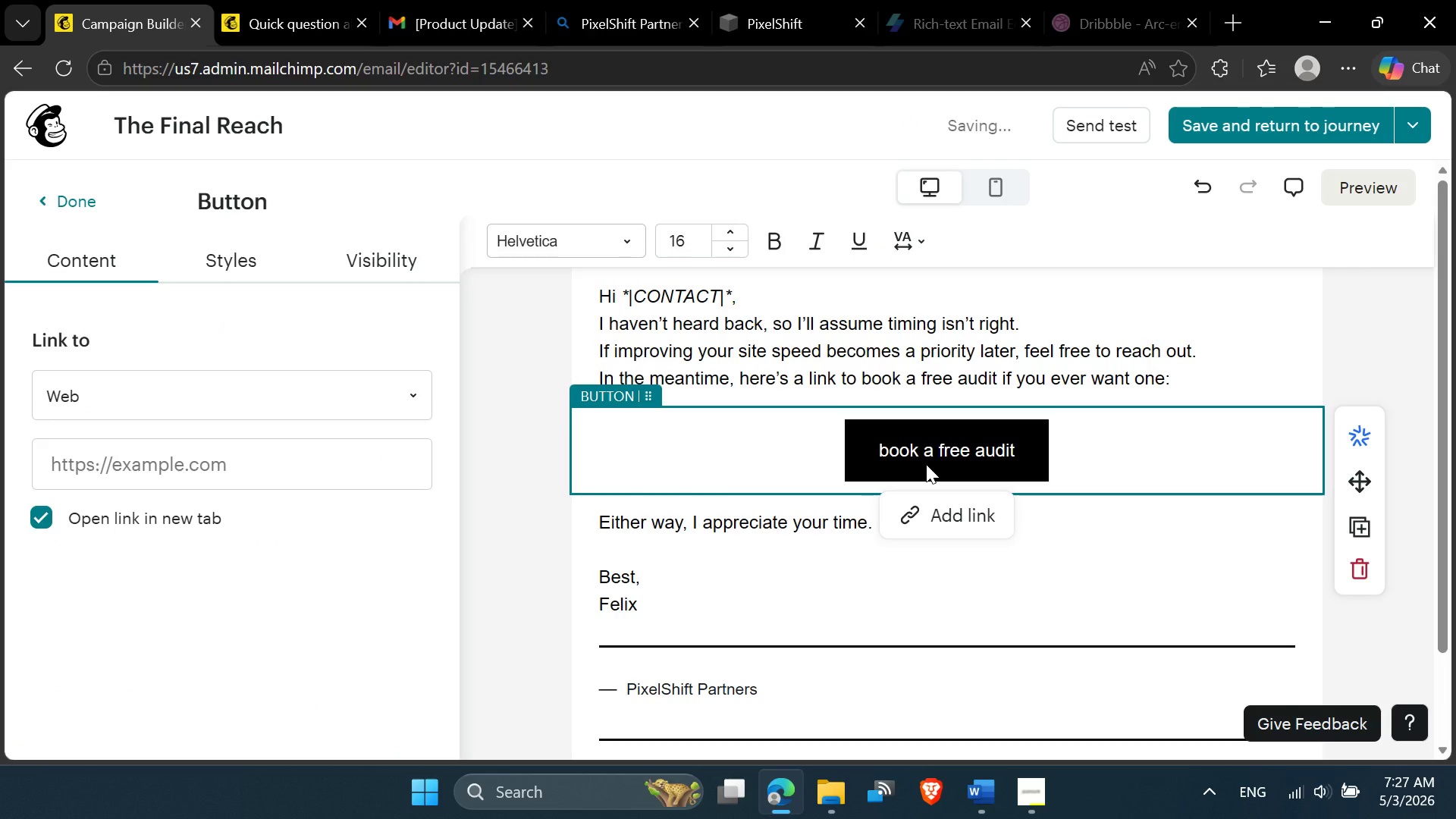 
key(Backspace)
 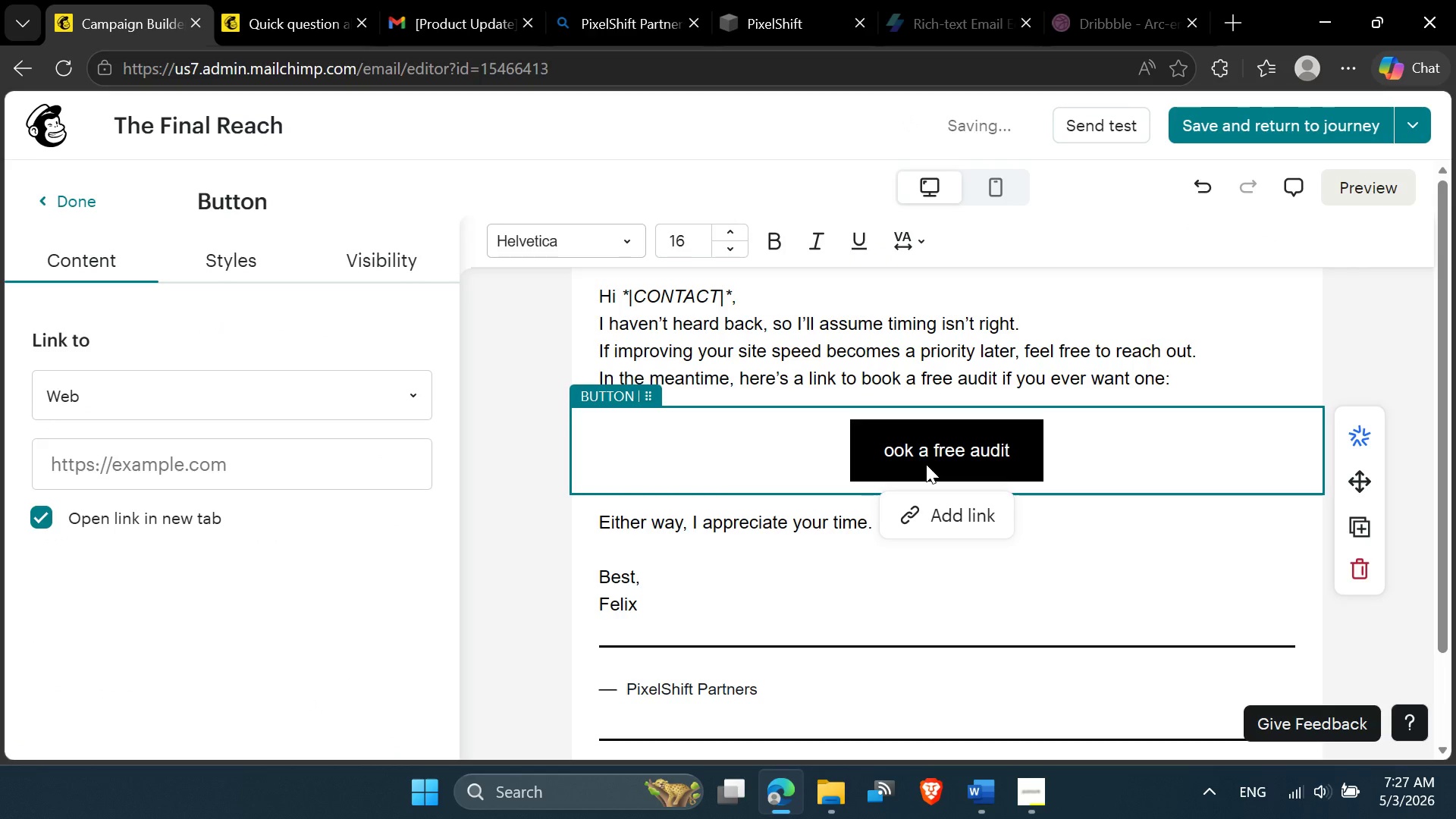 
key(Shift+B)
 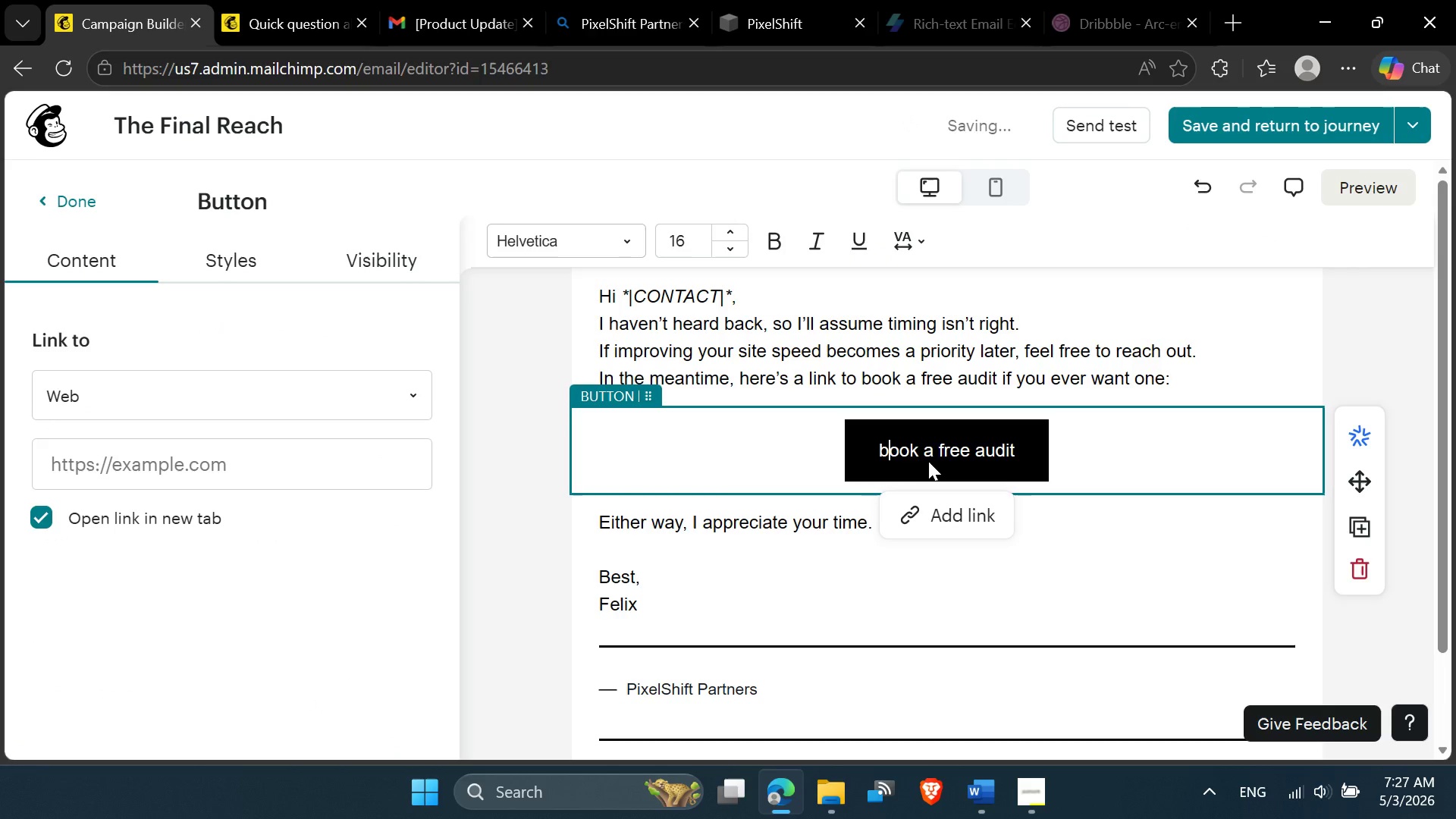 
key(Backspace)
 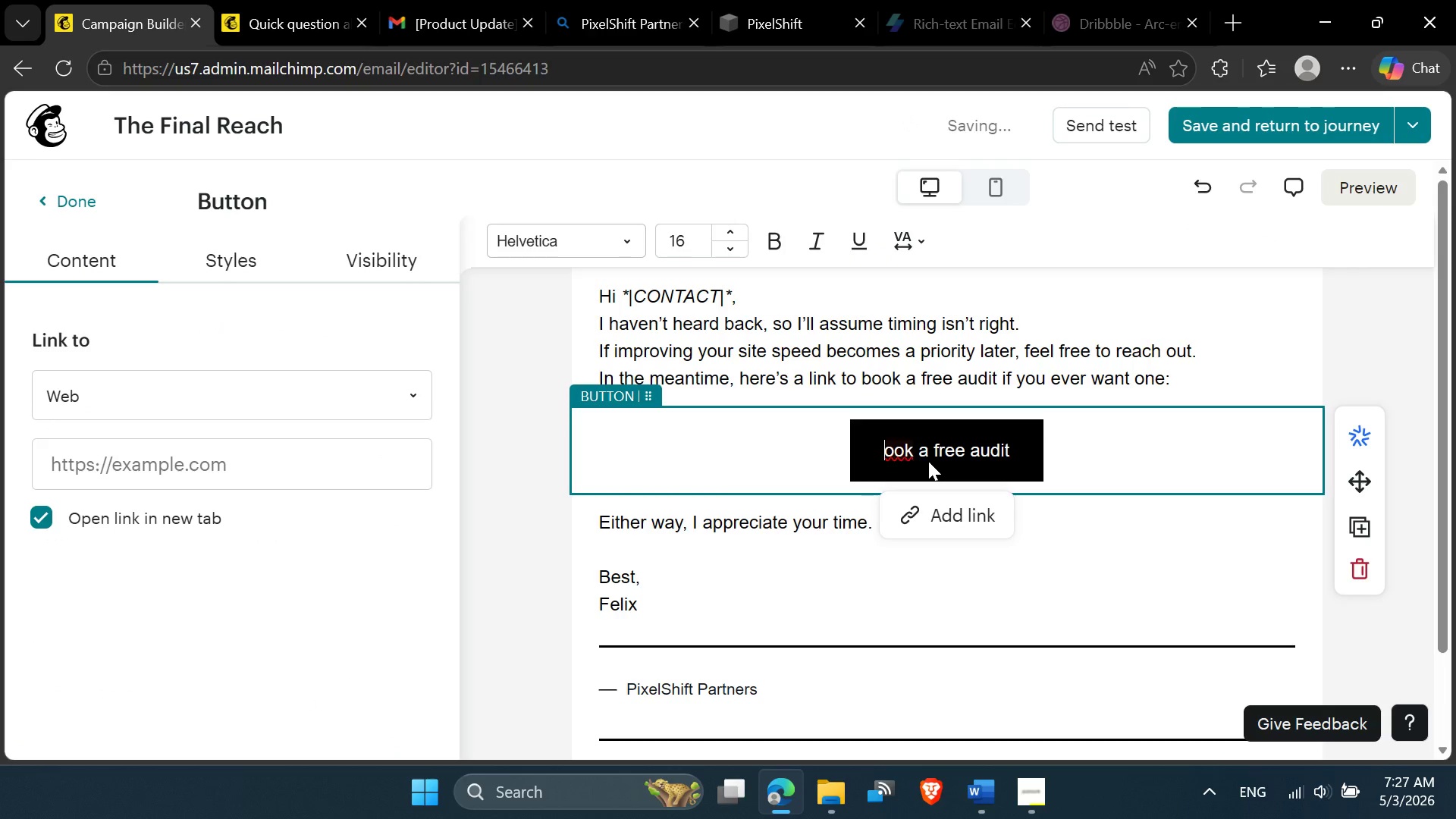 
key(Shift+B)
 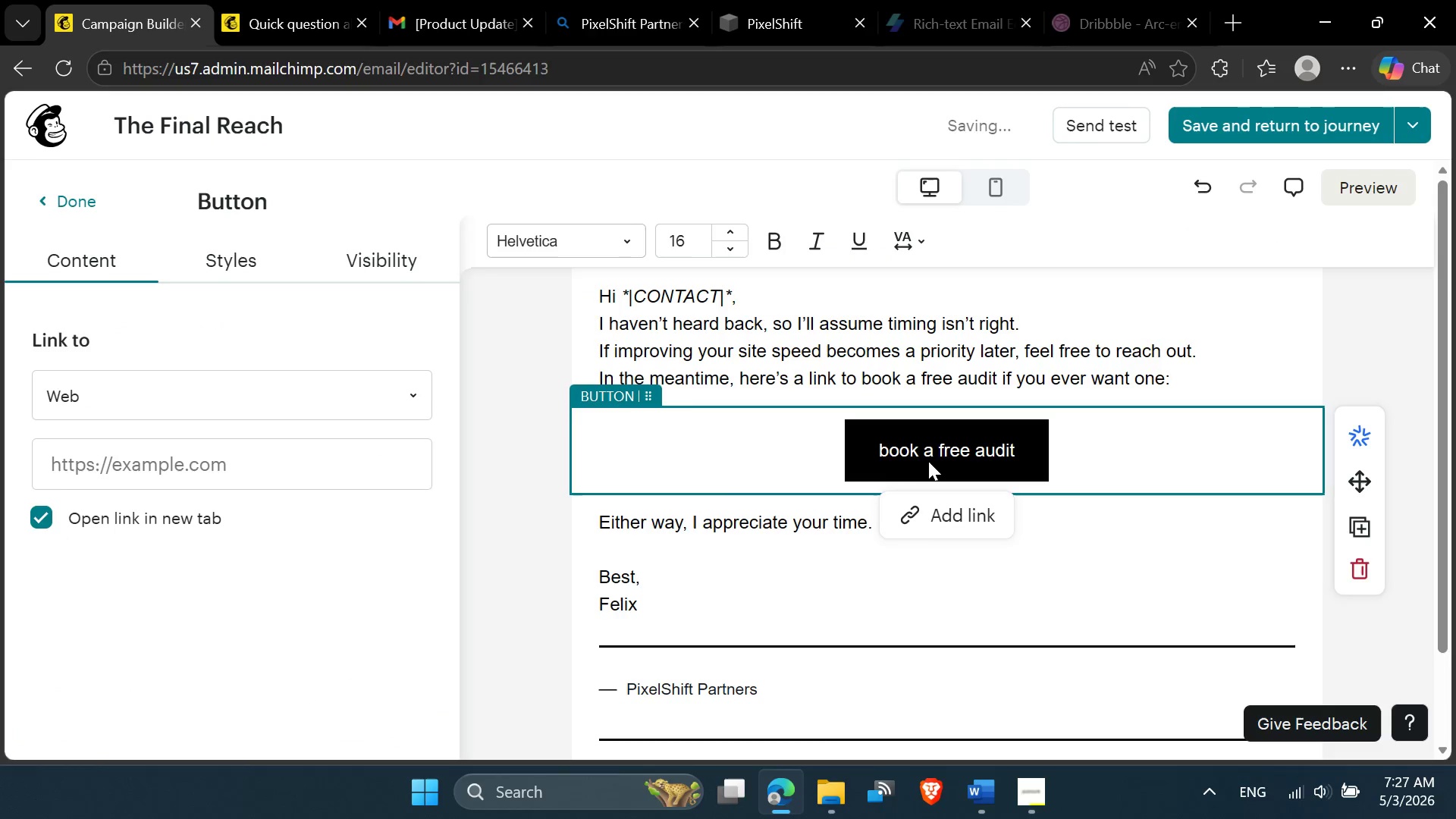 
key(Backspace)
 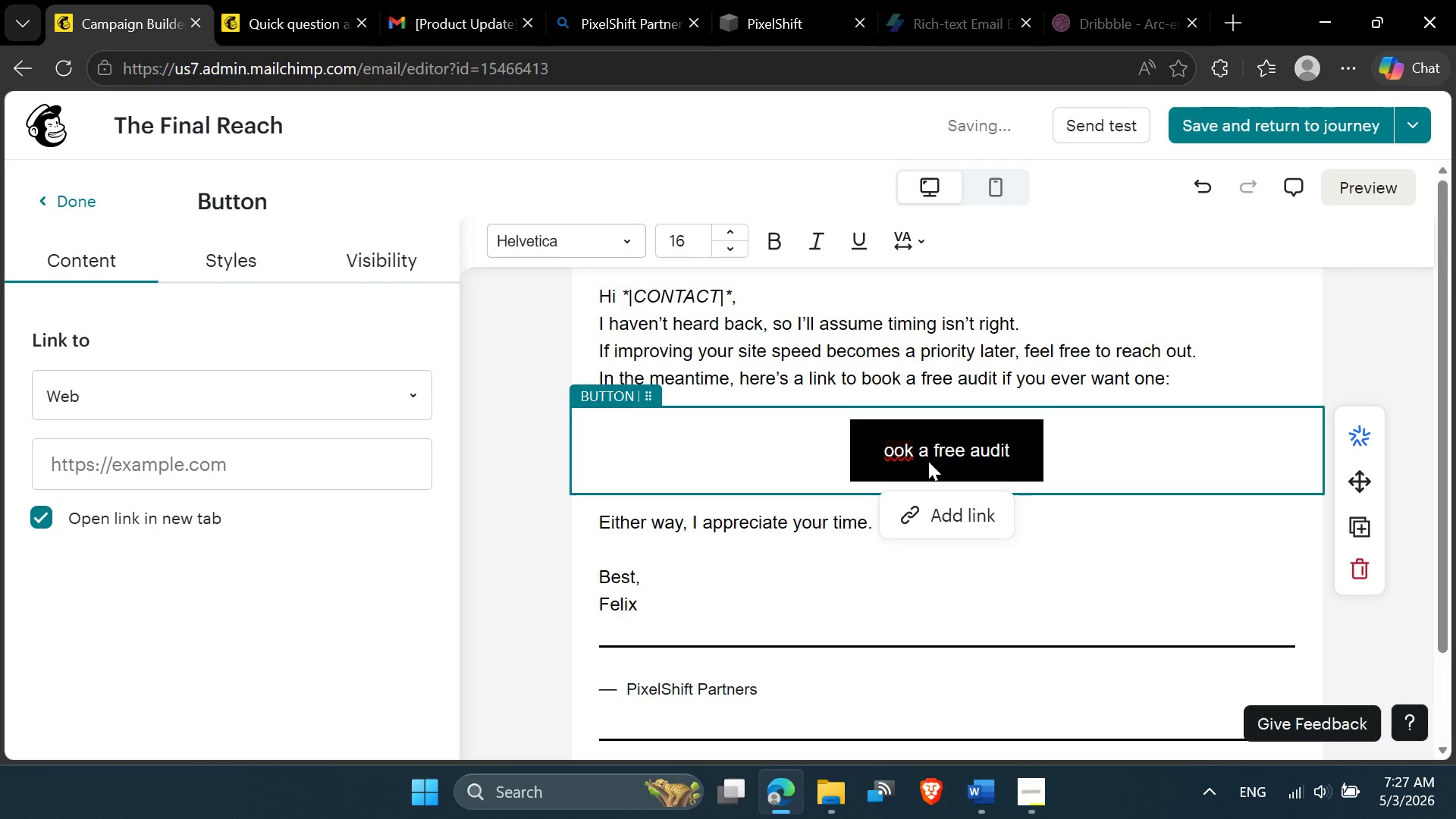 
key(B)
 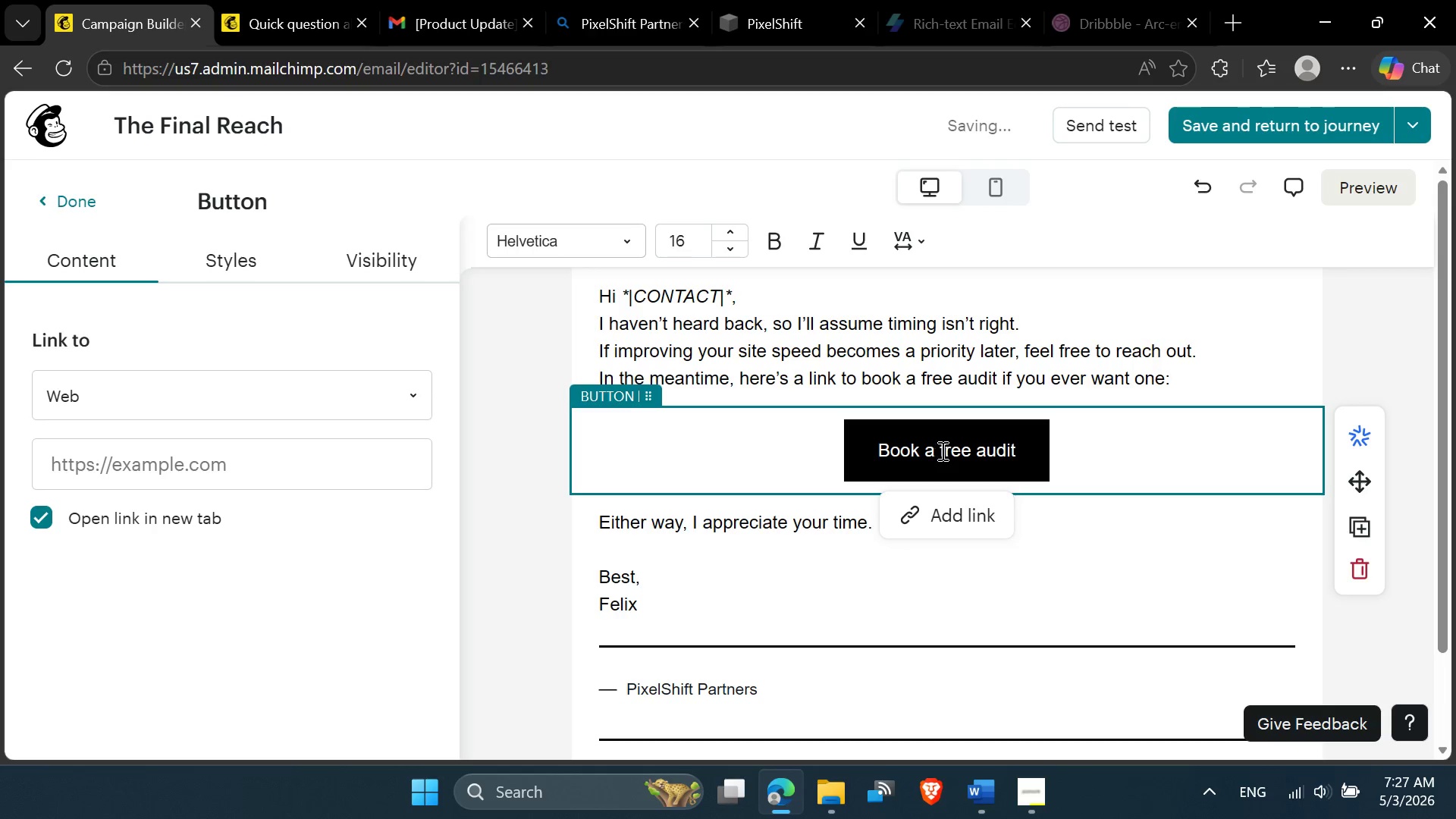 
left_click([943, 450])
 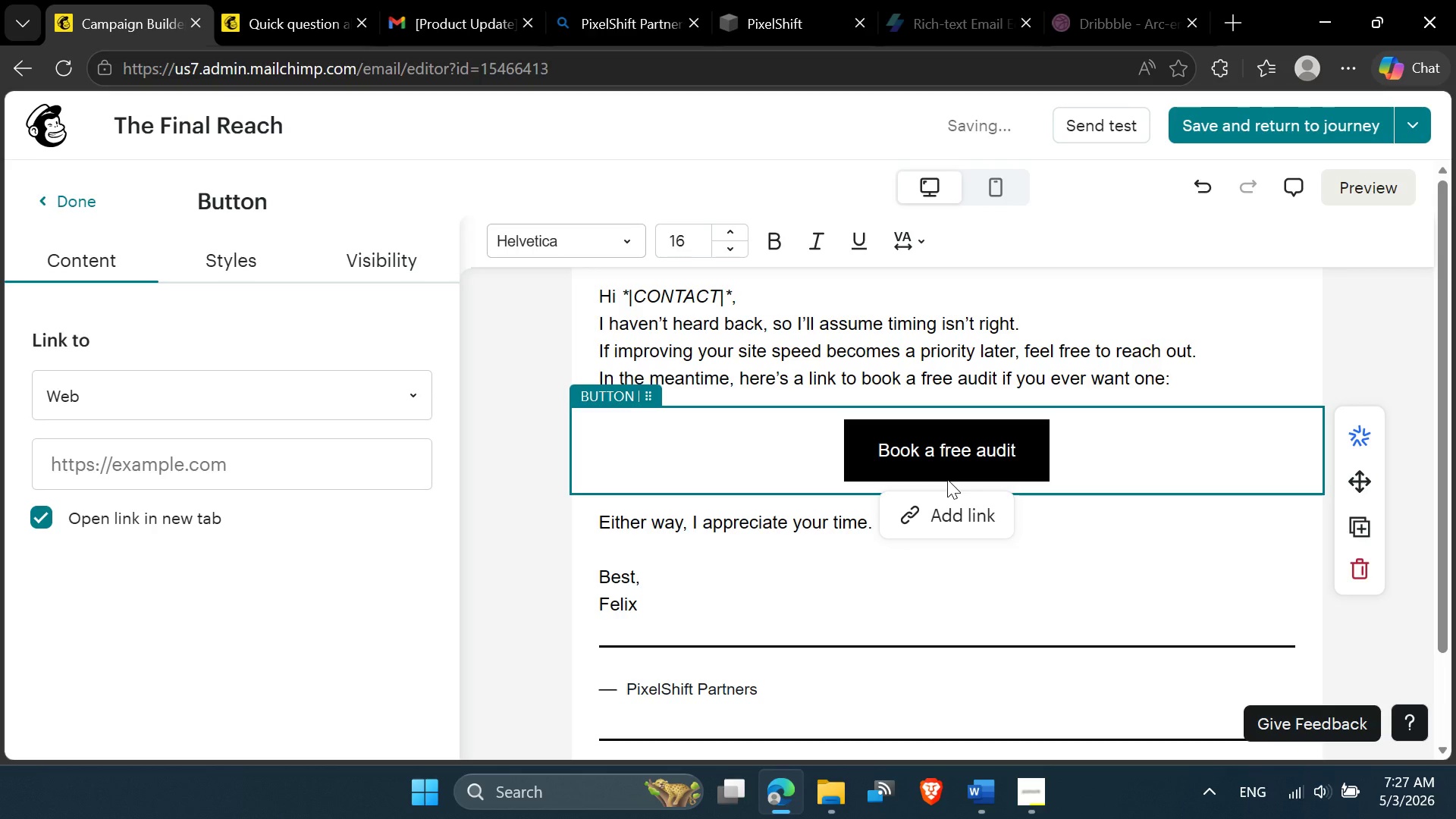 
key(Backspace)
 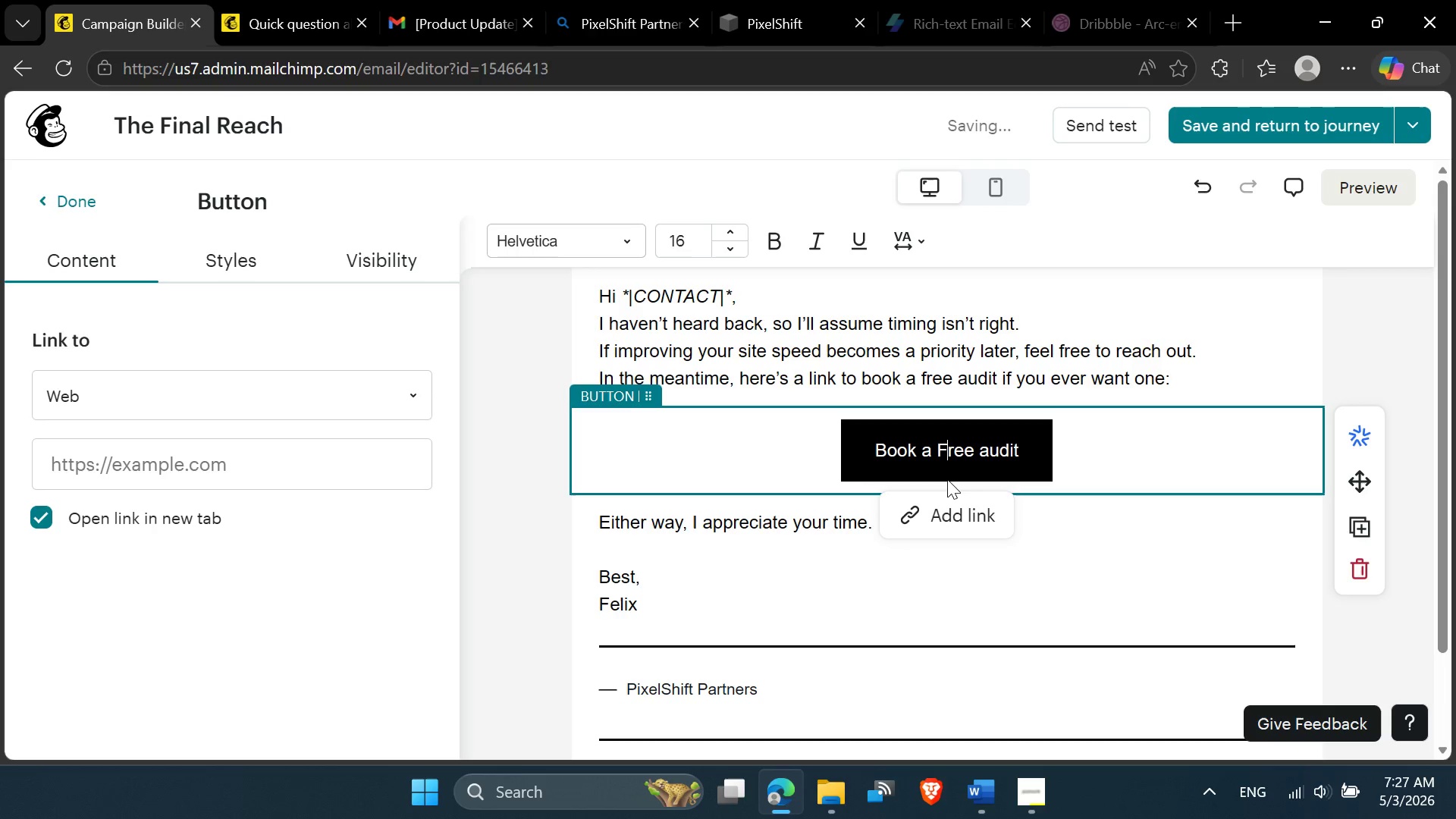 
key(F)
 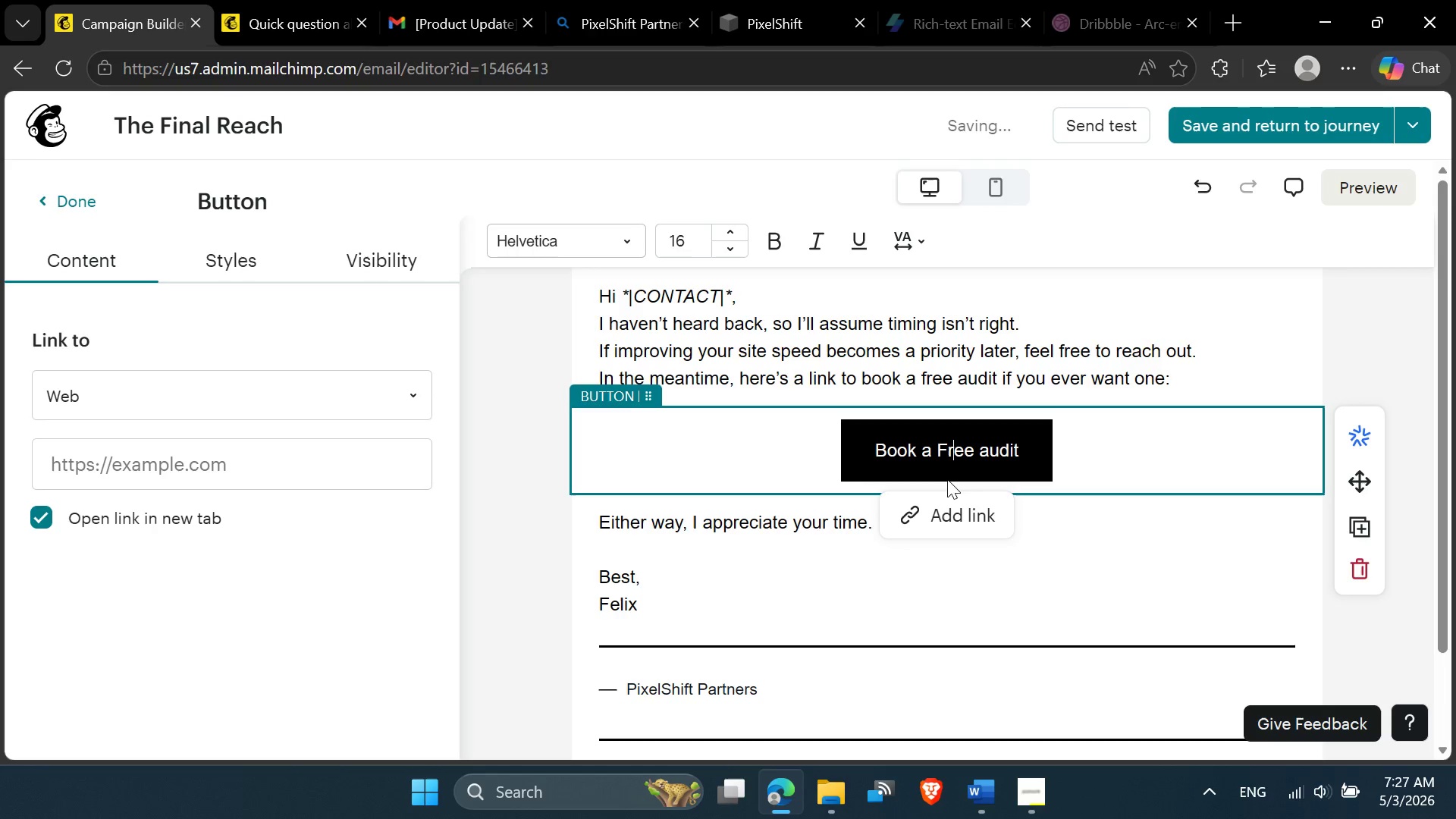 
key(ArrowRight)
 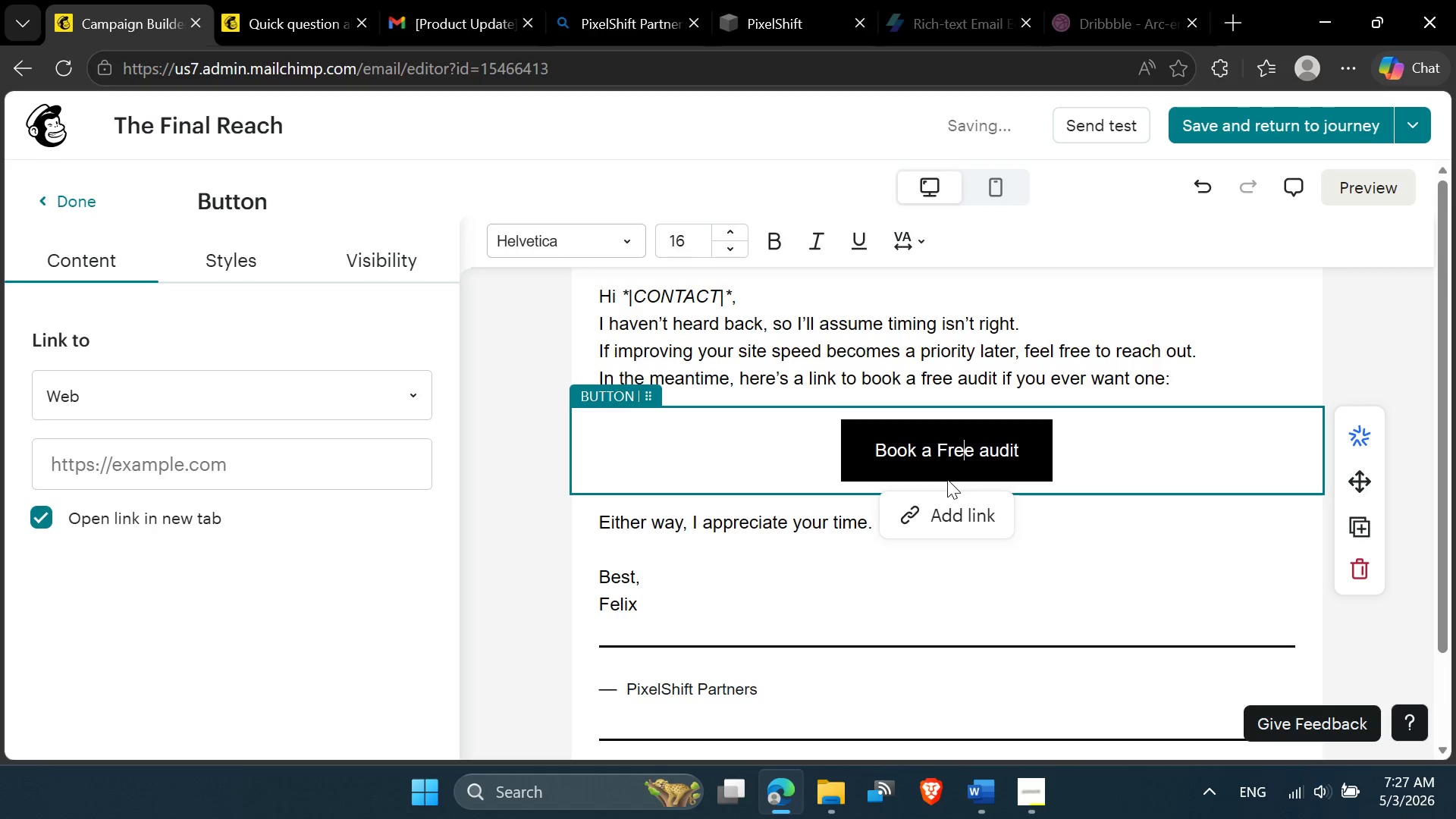 
key(ArrowRight)
 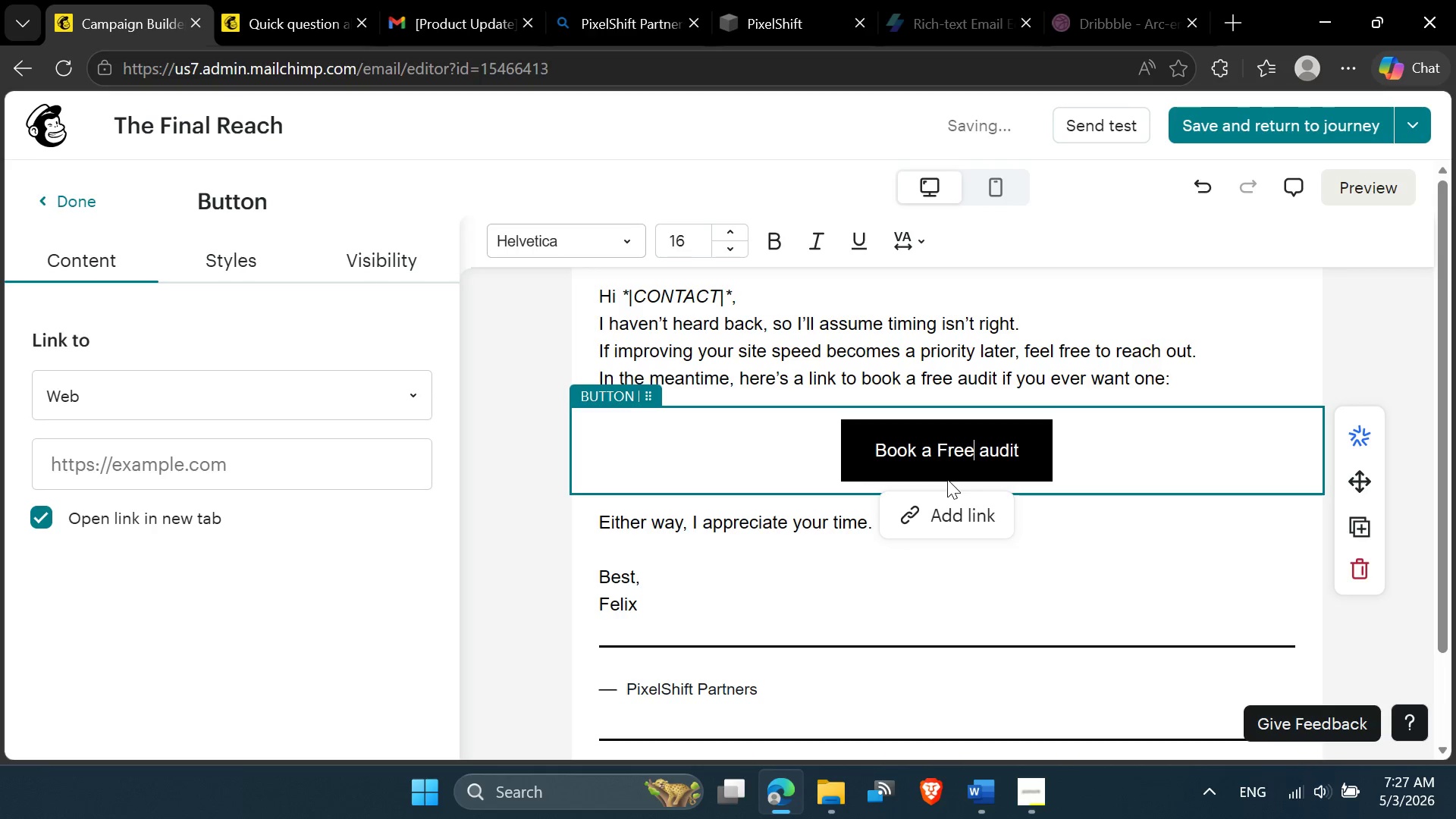 
key(ArrowRight)
 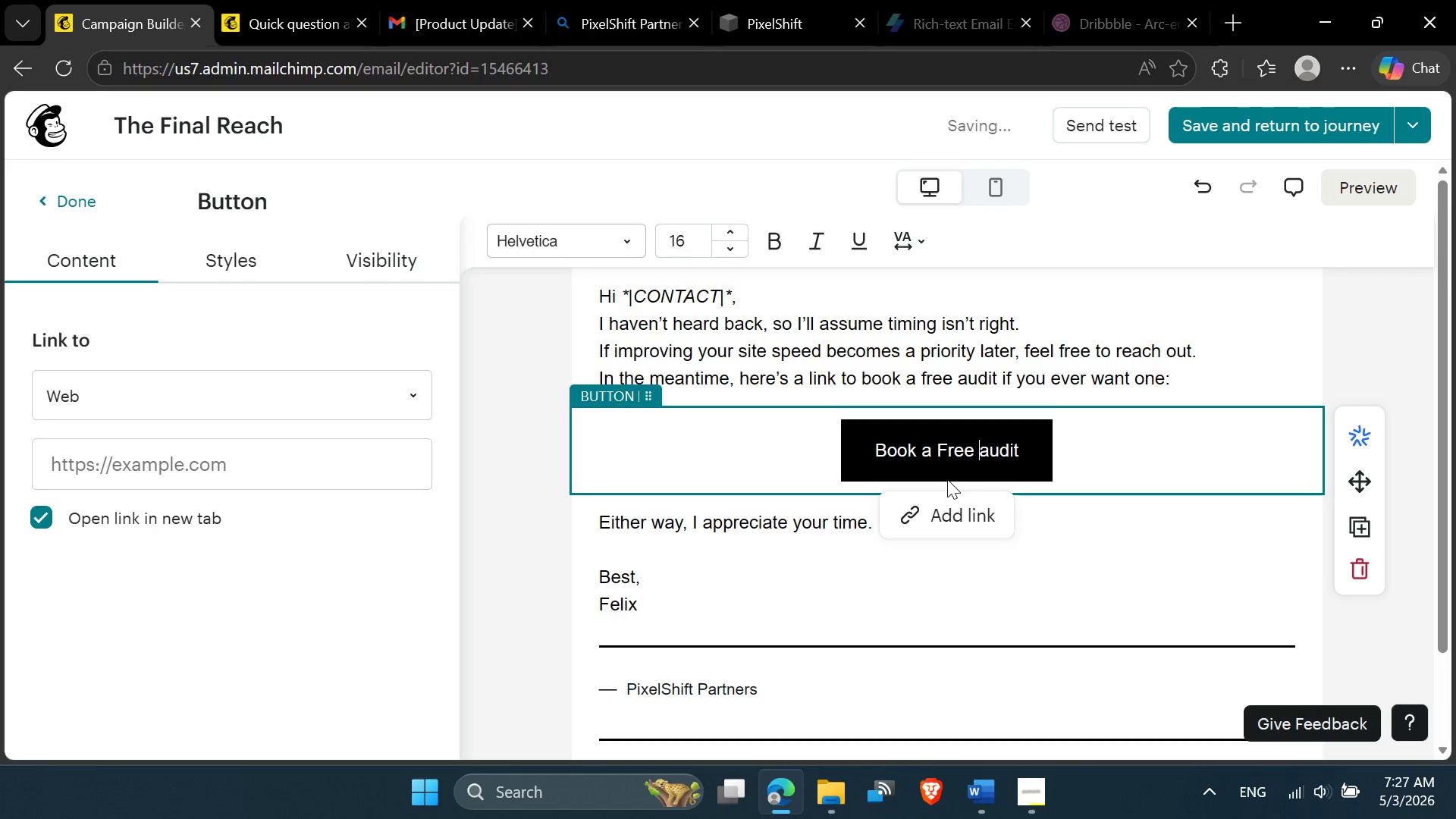 
key(ArrowRight)
 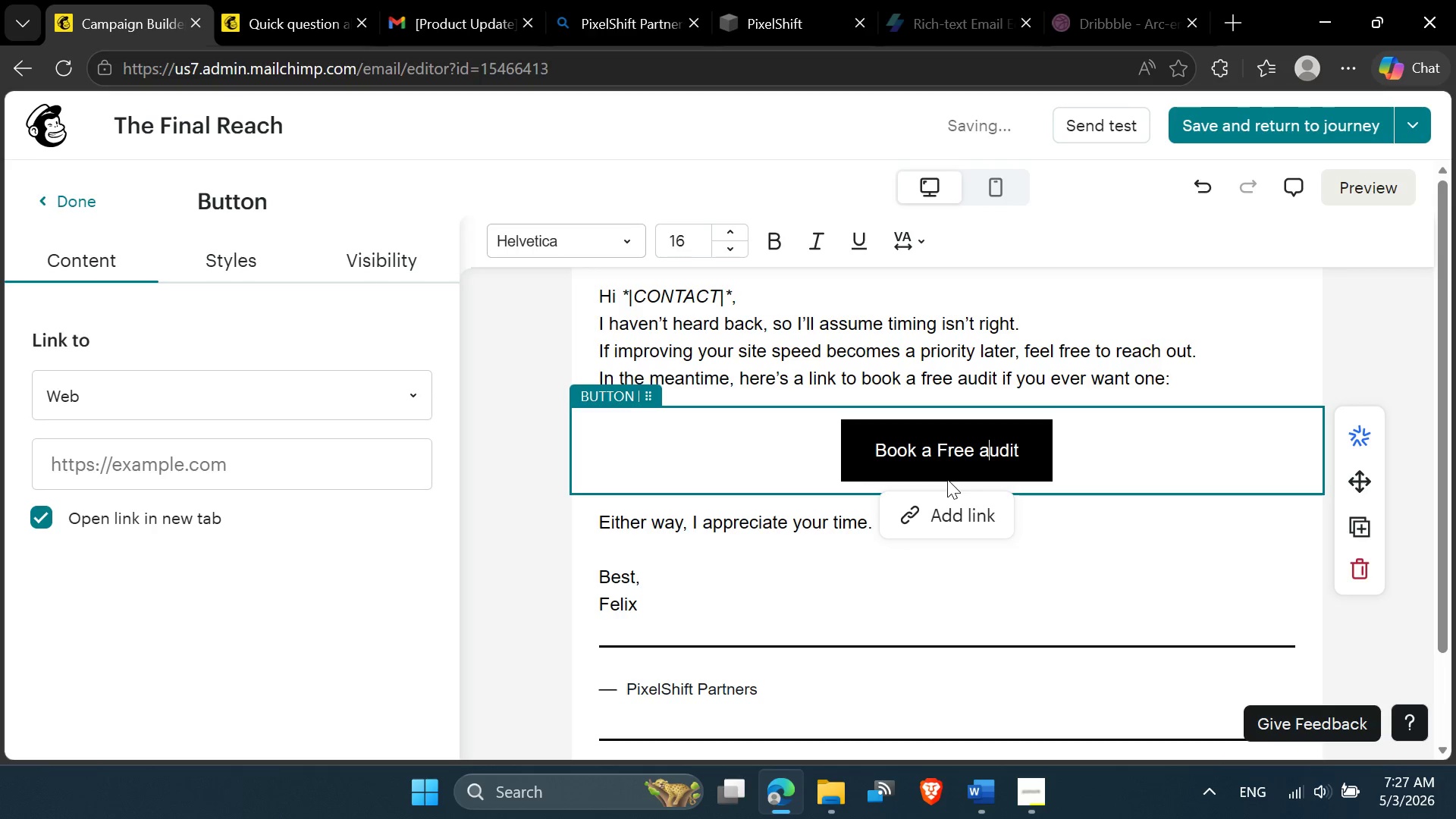 
key(ArrowRight)
 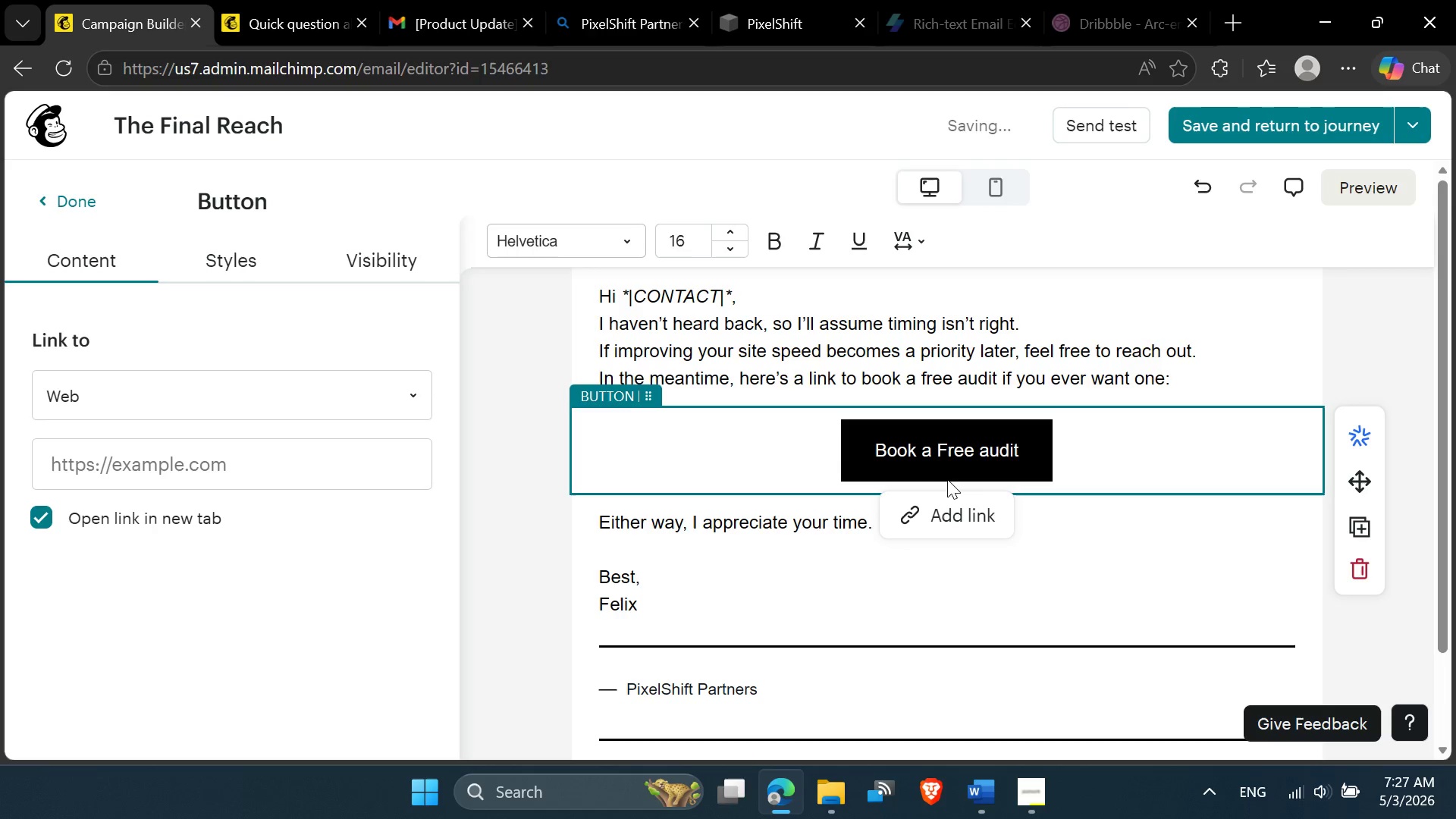 
key(Backspace)
 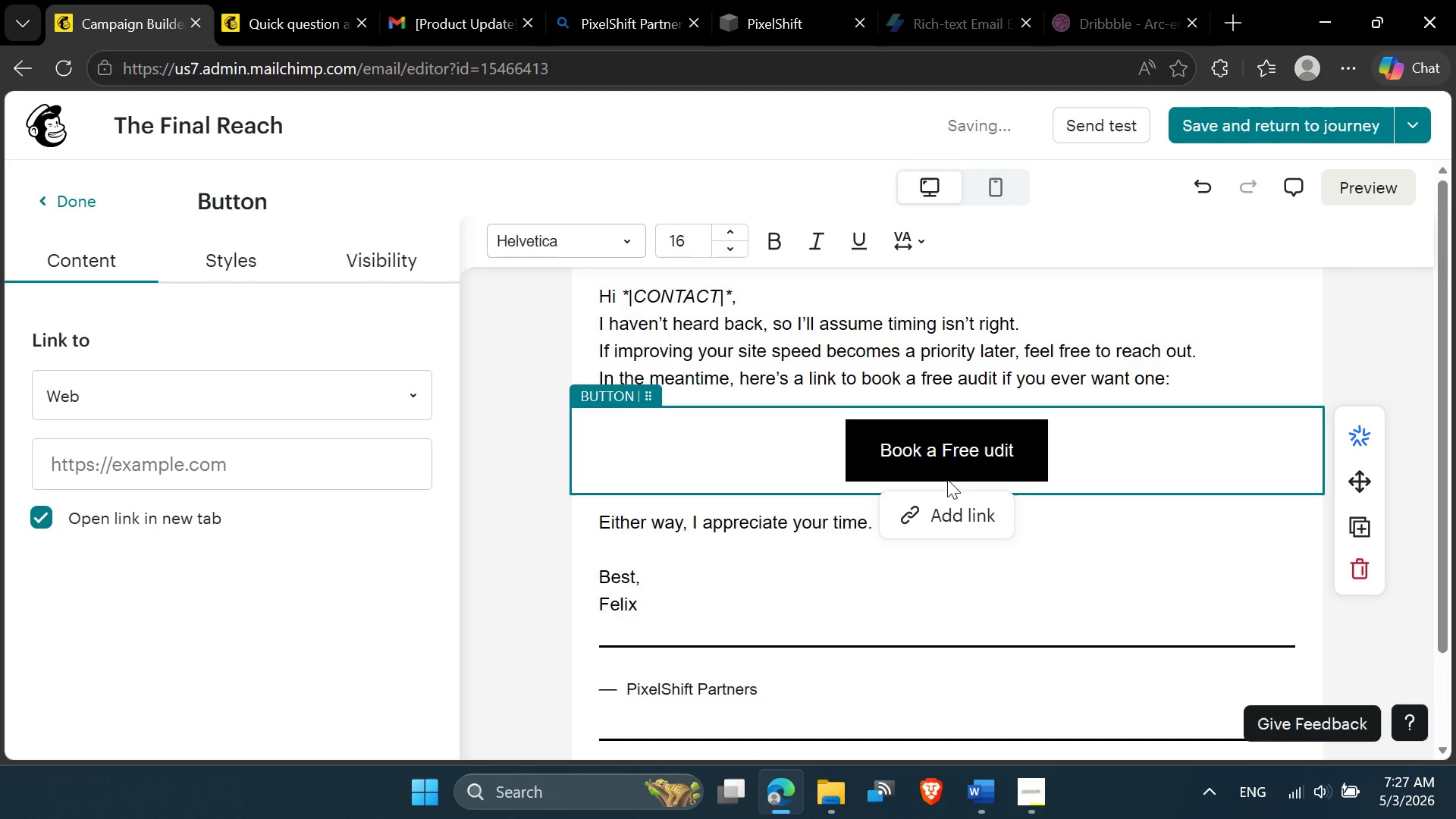 
key(A)
 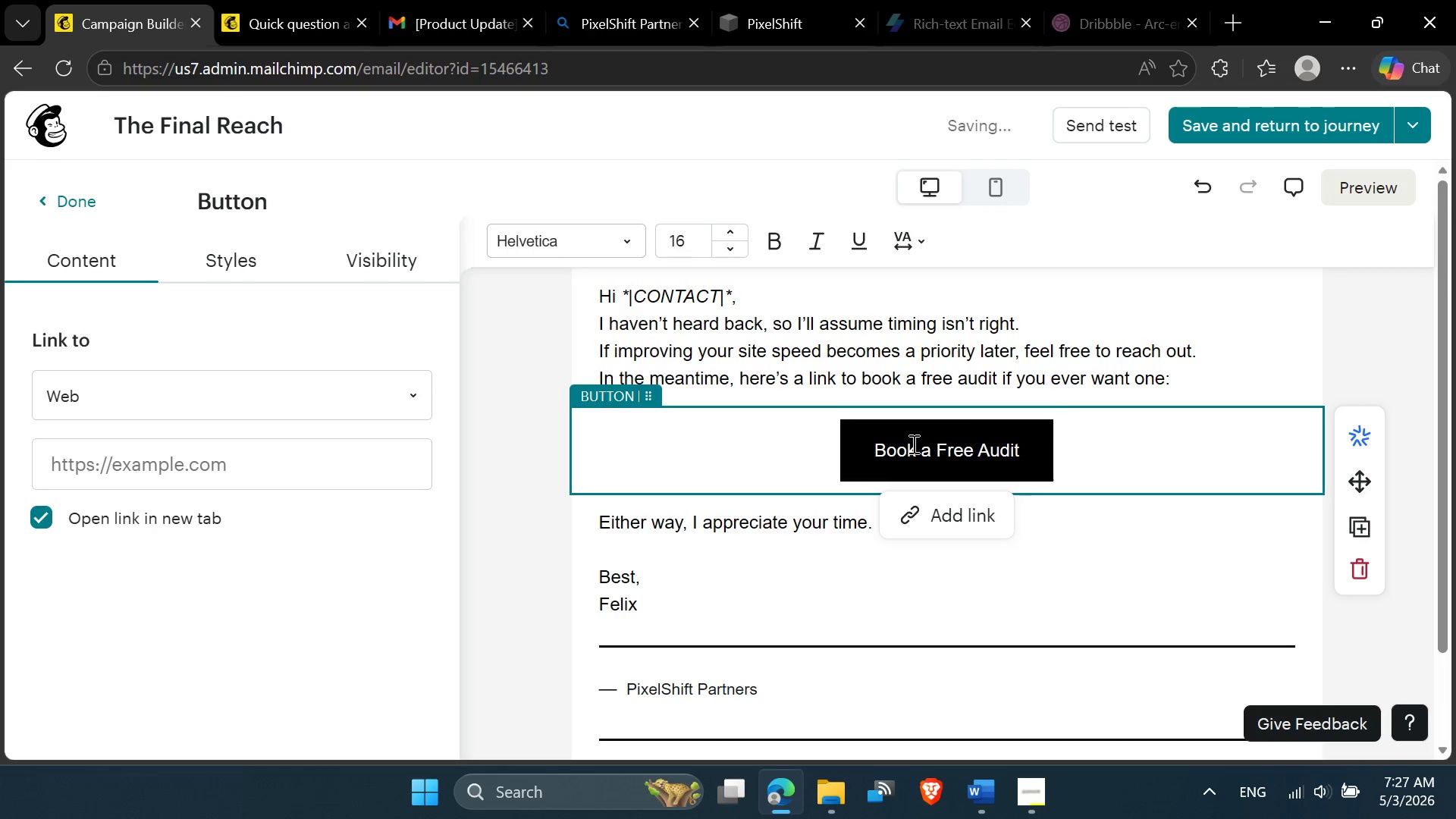 
left_click([815, 457])
 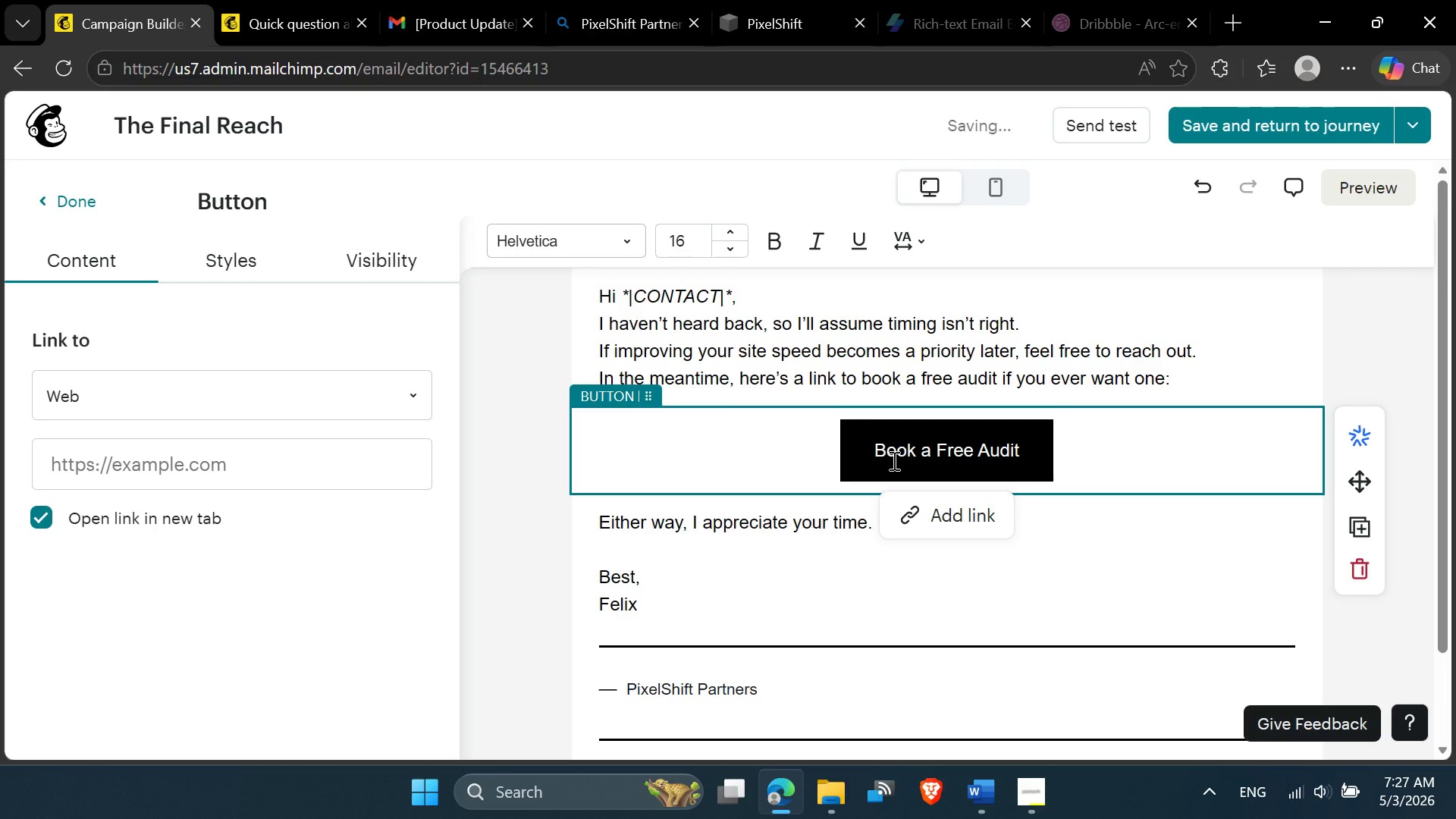 
left_click([893, 458])
 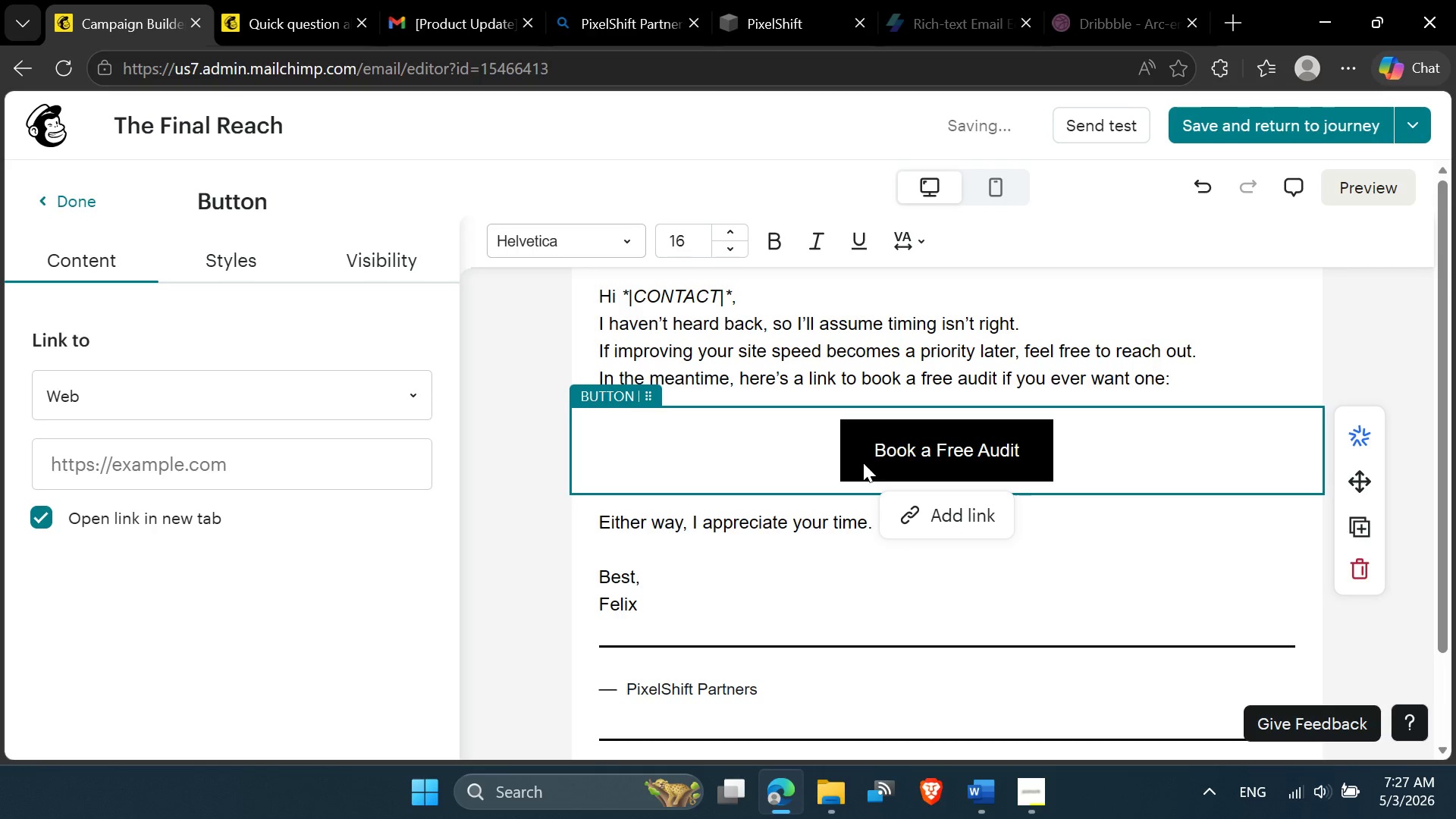 
left_click([863, 463])
 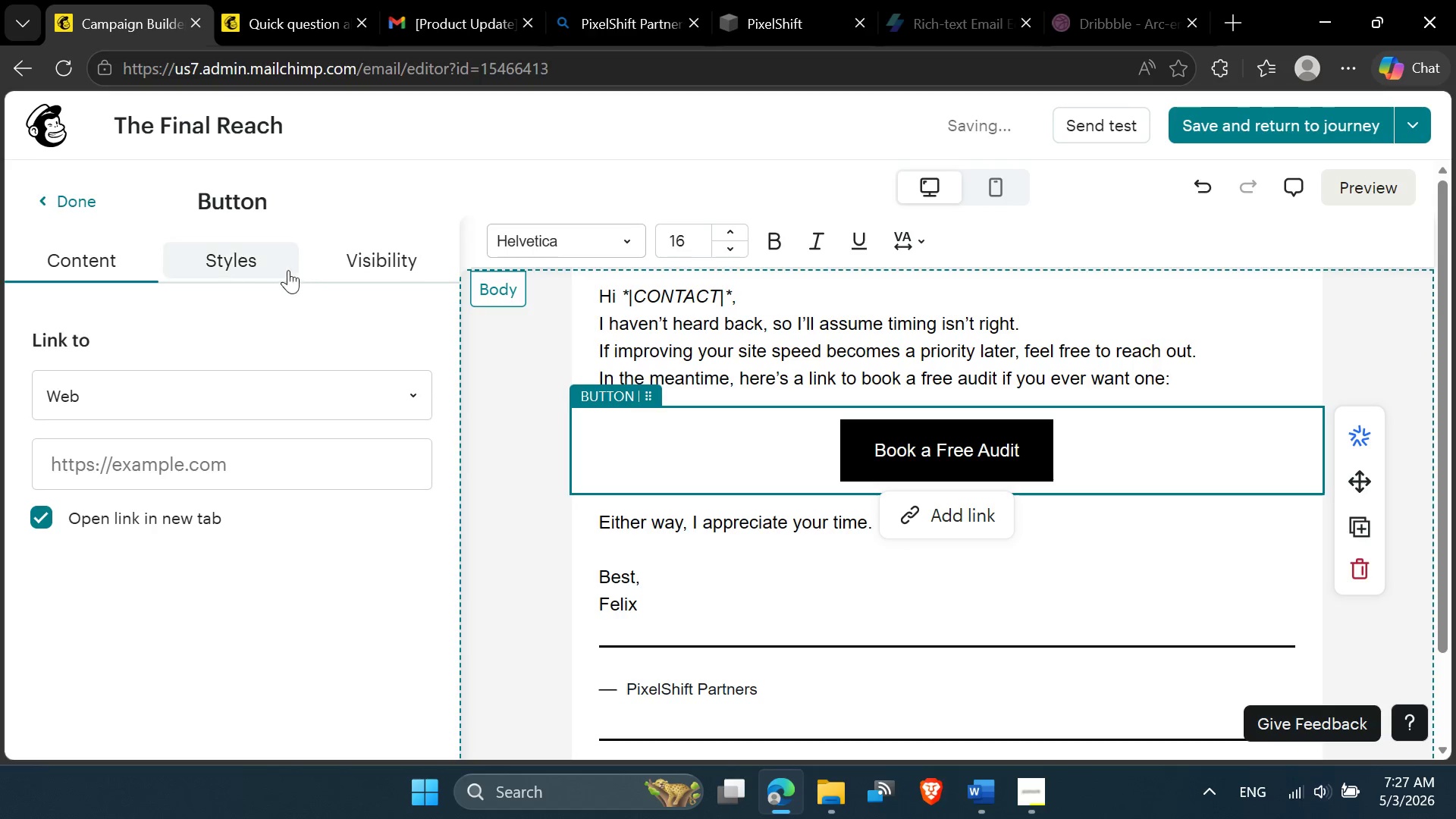 
left_click([275, 265])
 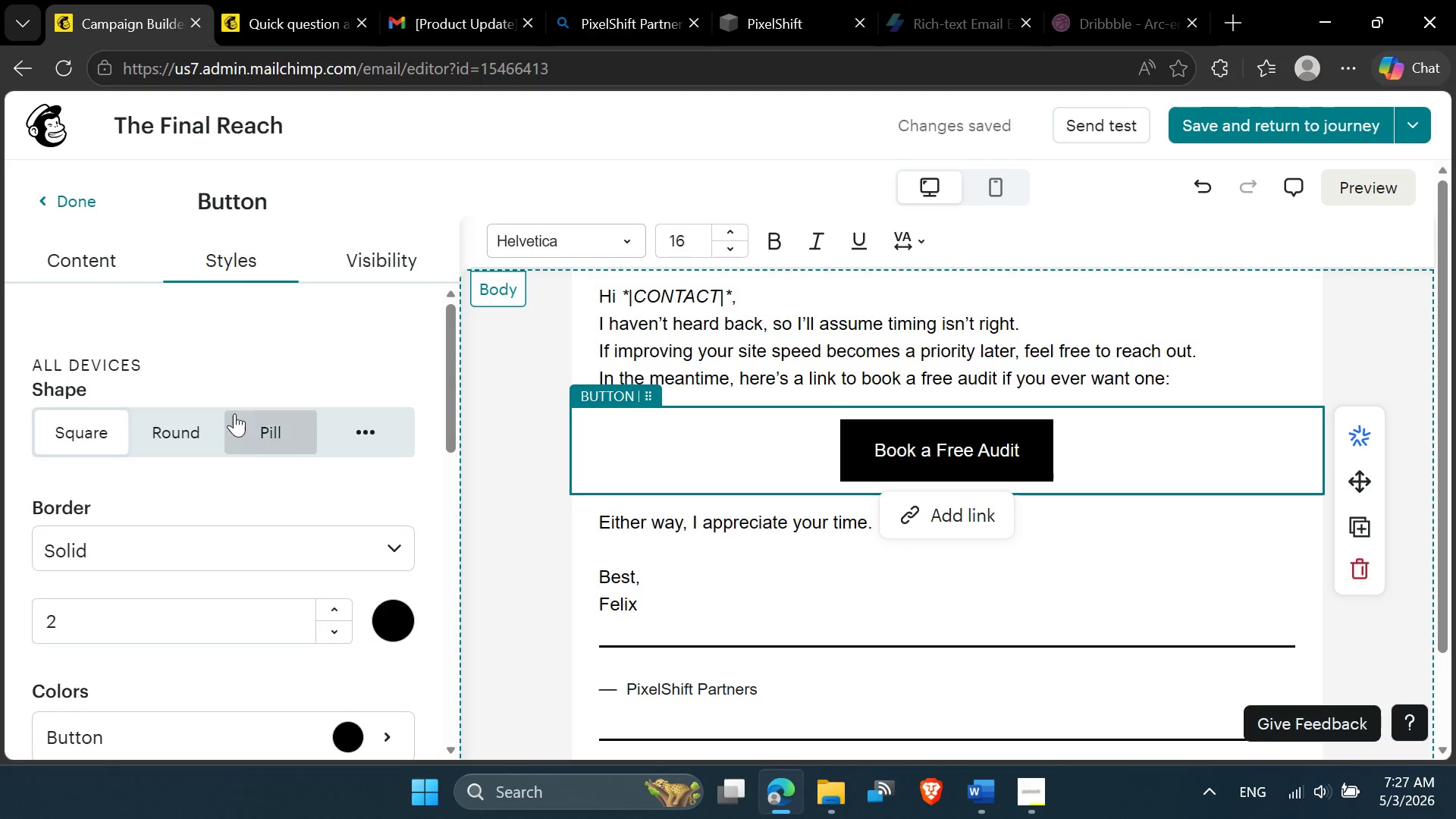 
left_click([265, 434])
 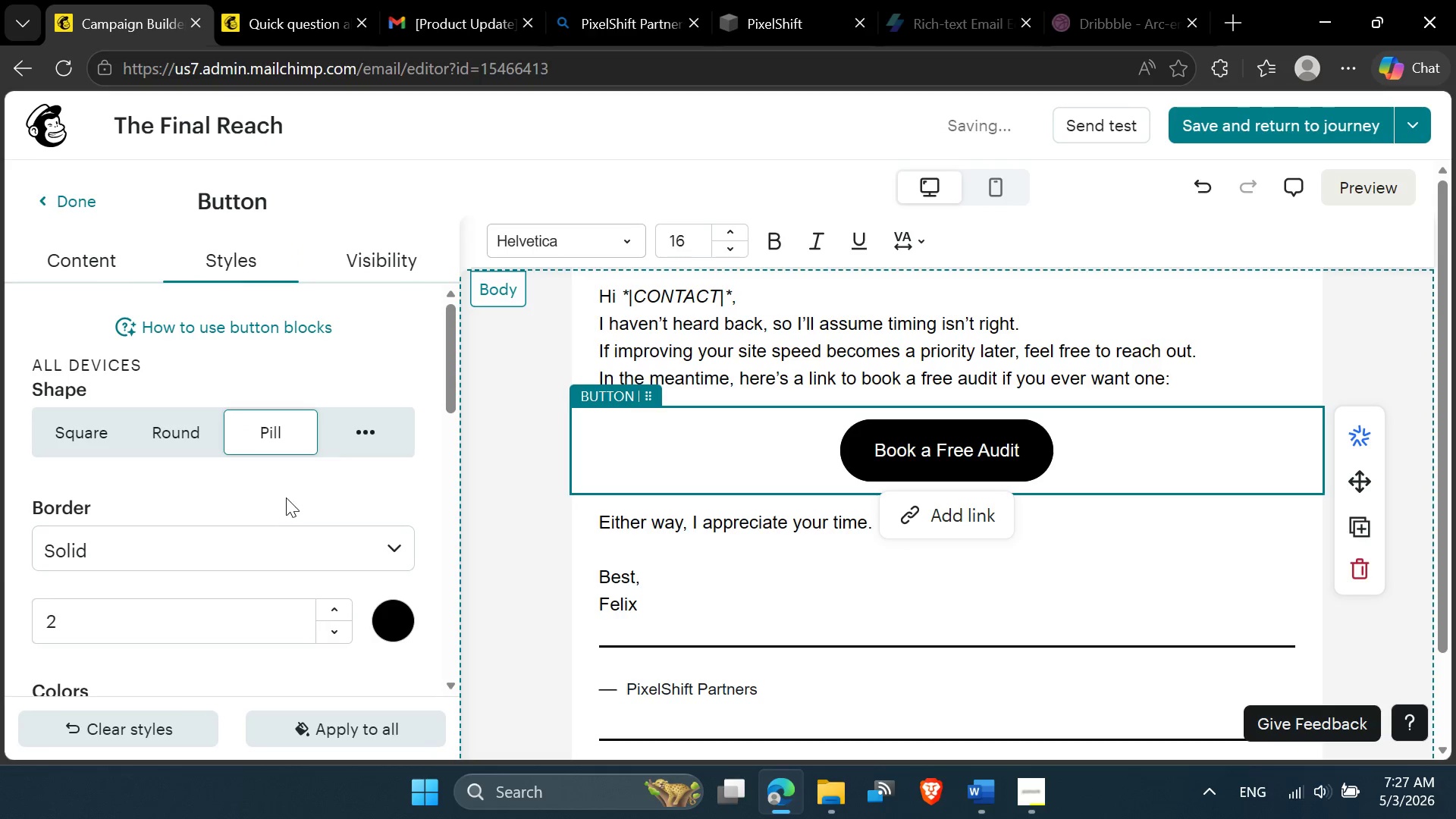 
scroll: coordinate [287, 525], scroll_direction: down, amount: 2.0
 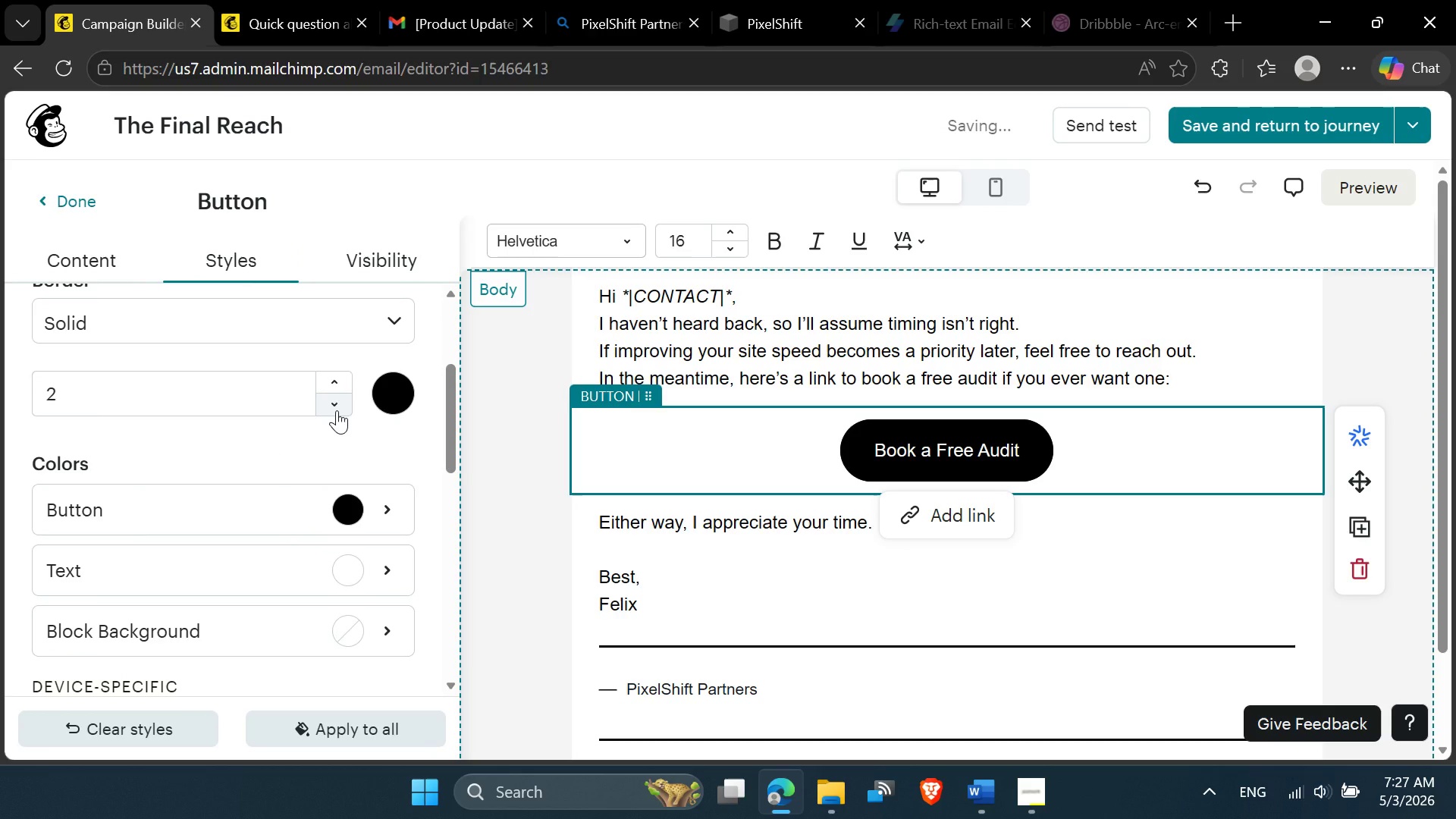 
left_click([337, 410])
 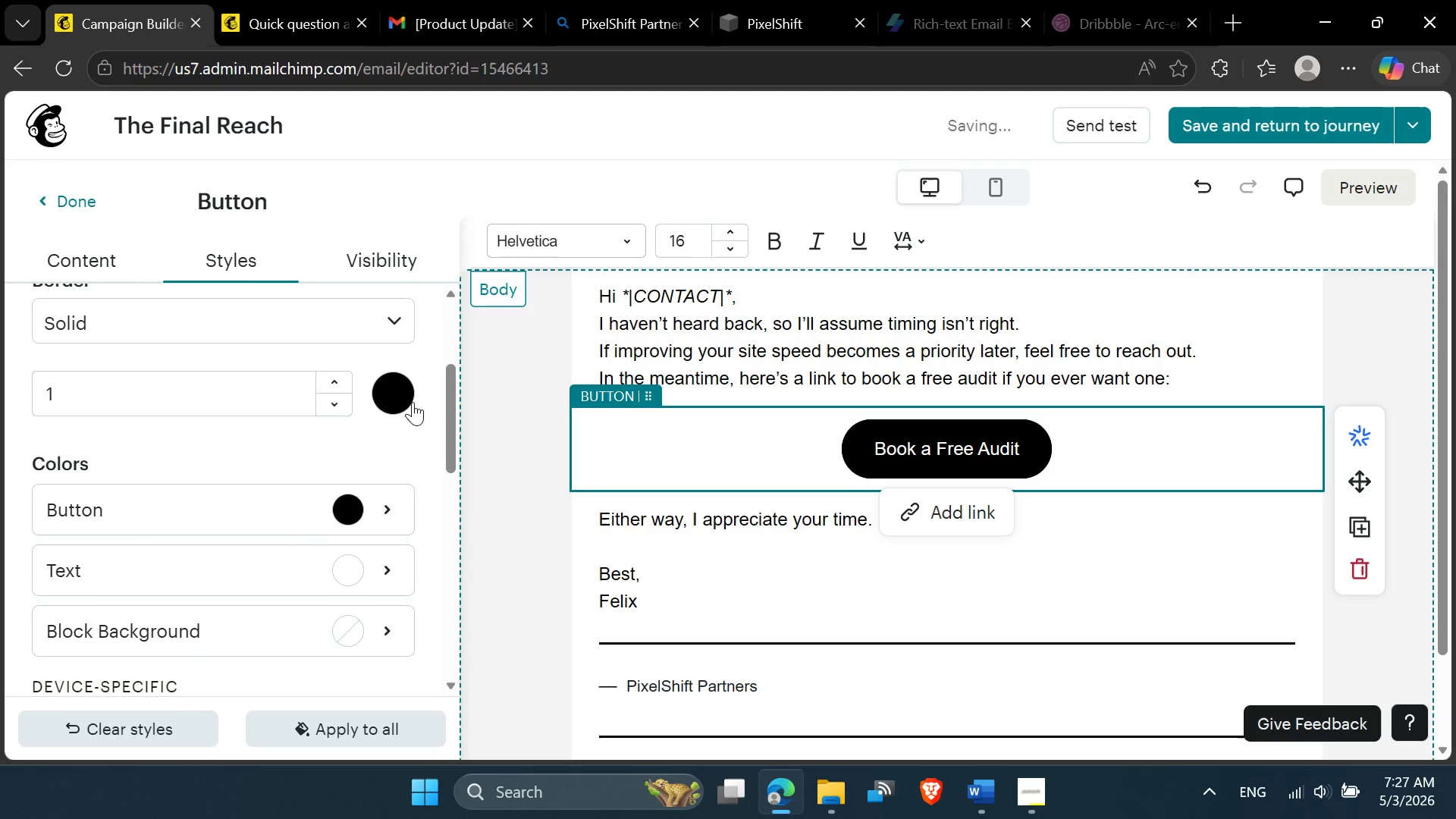 
left_click([413, 402])
 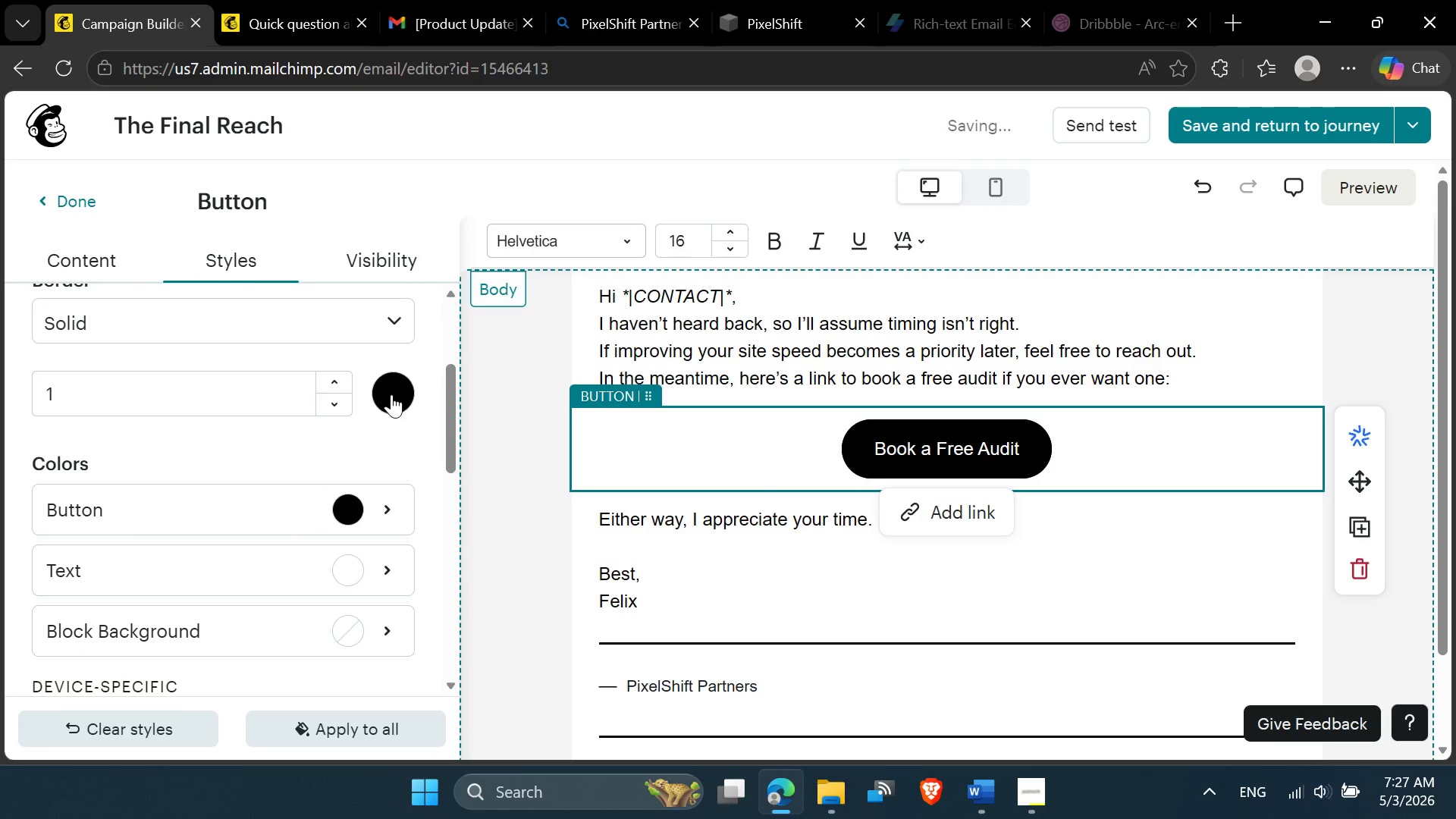 
left_click([391, 394])
 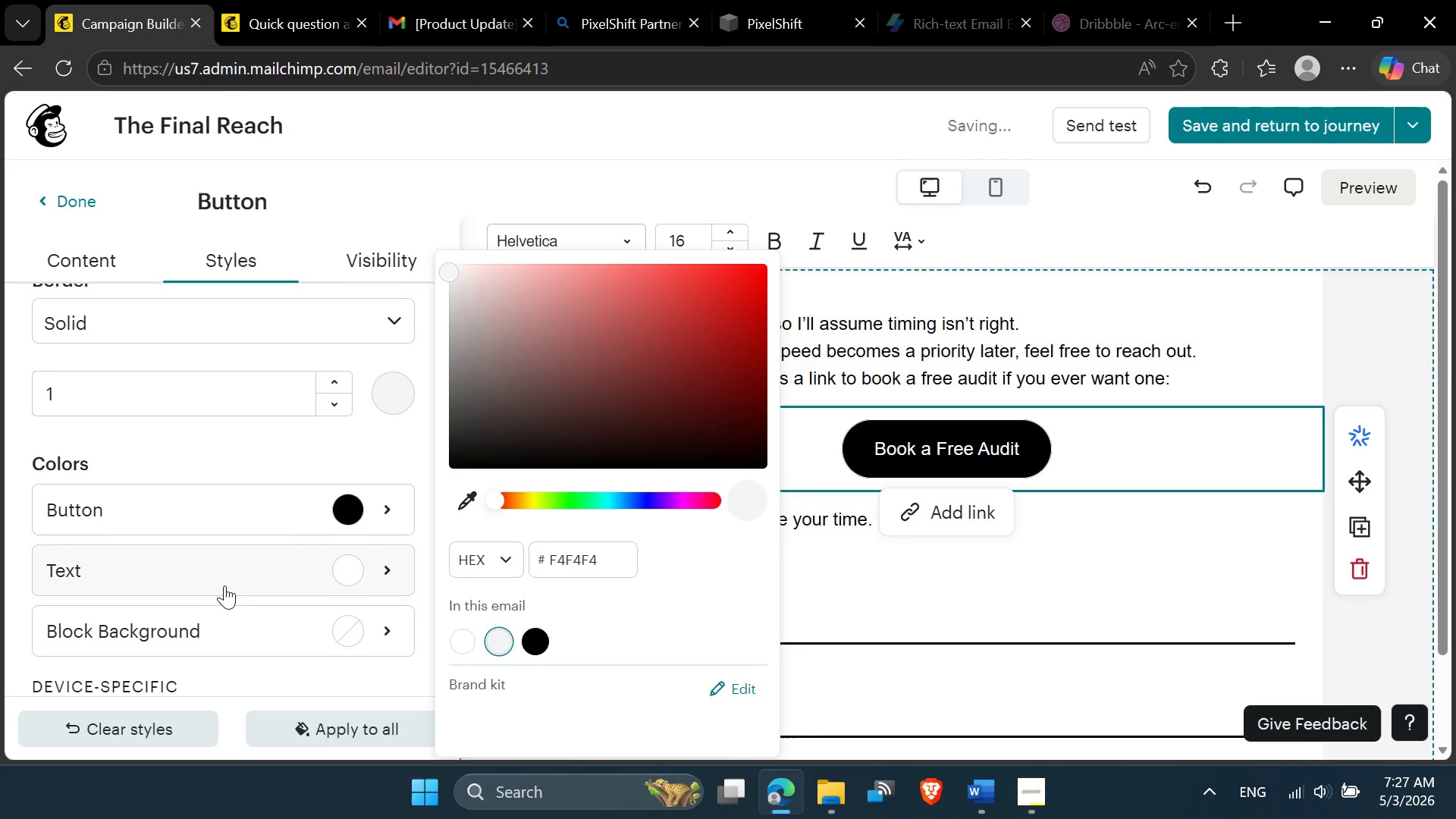 
left_click([352, 511])
 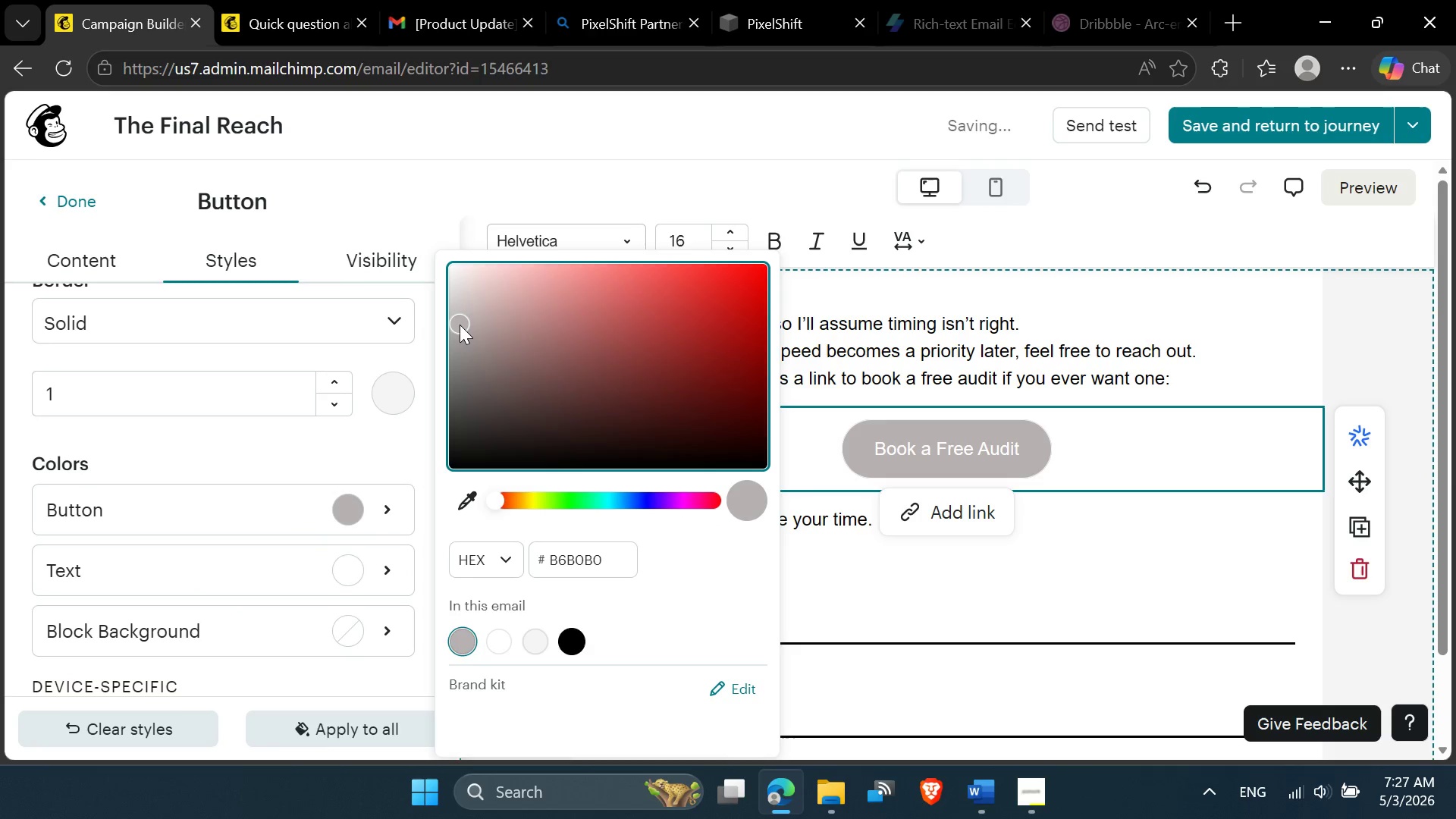 
left_click([456, 337])
 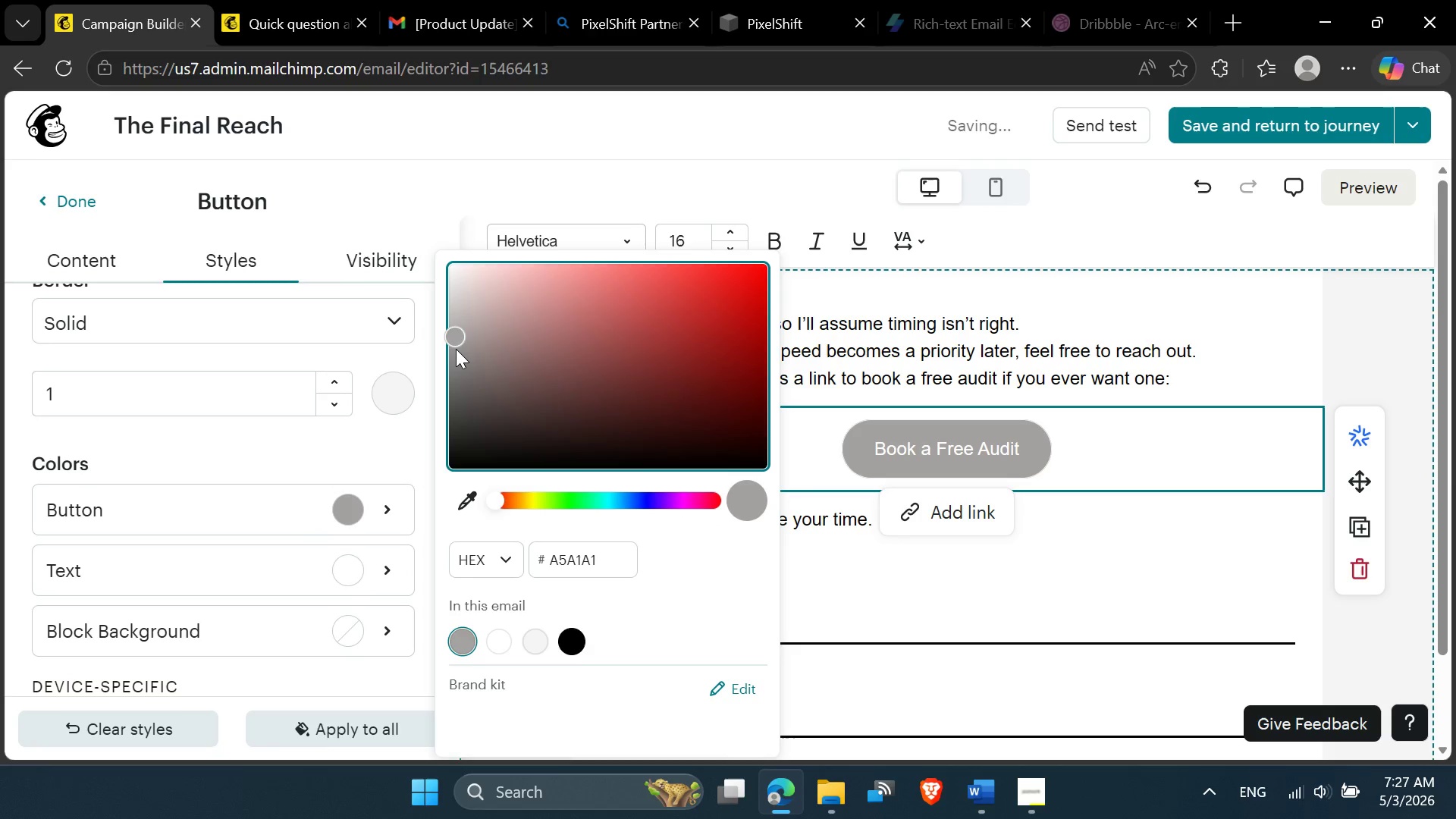 
double_click([456, 353])
 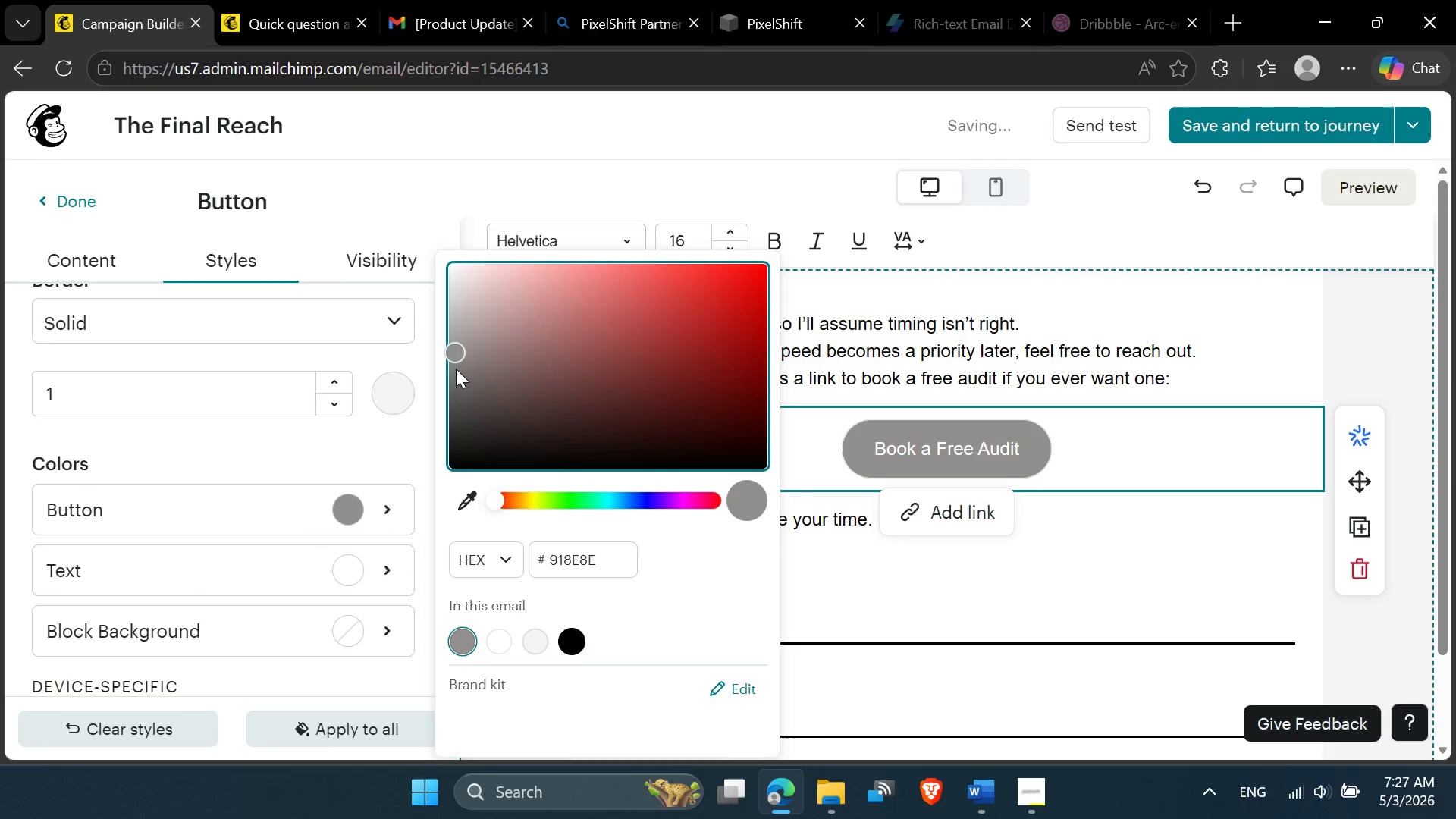 
triple_click([456, 371])
 